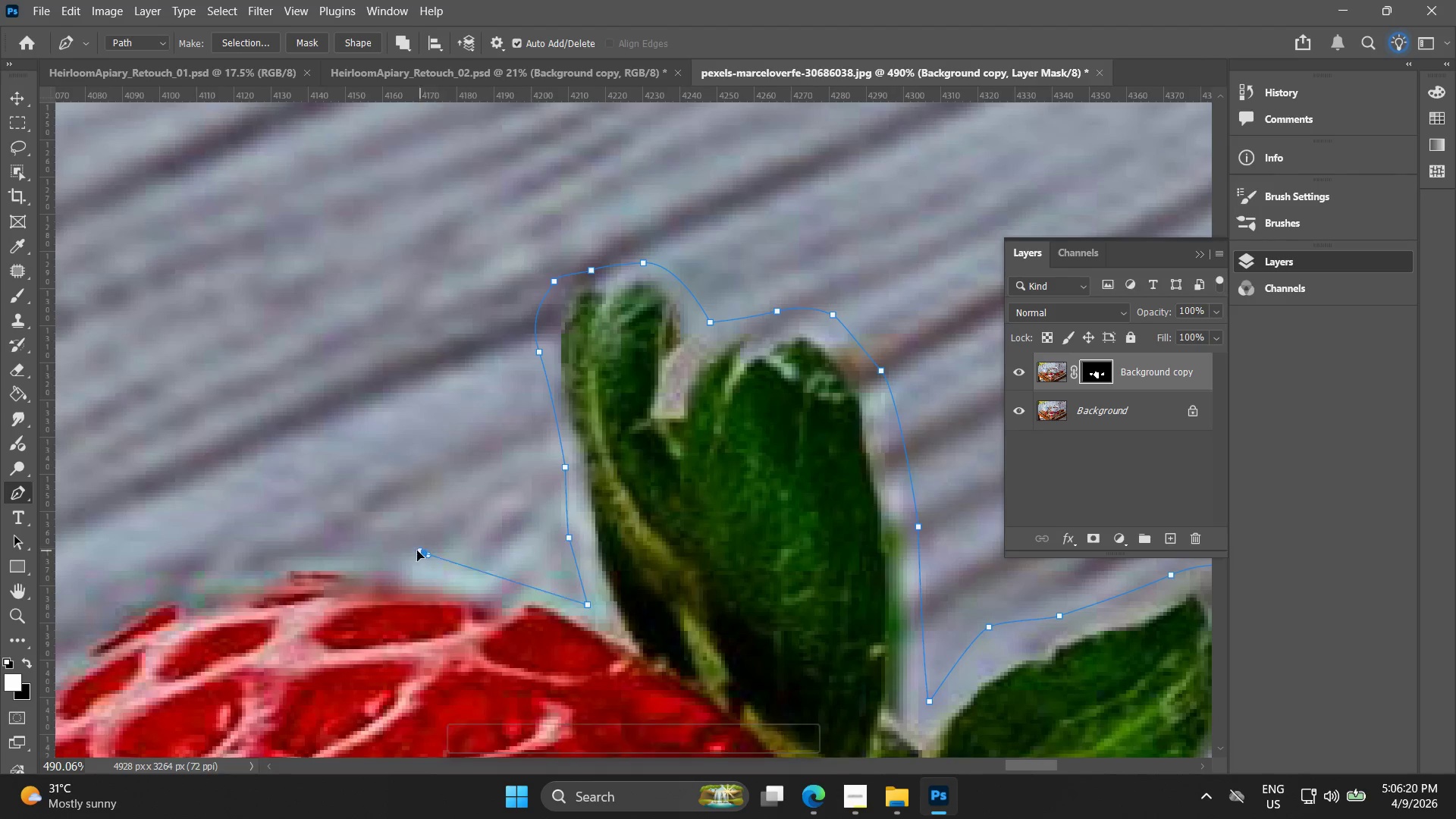 
left_click_drag(start_coordinate=[379, 571], to_coordinate=[548, 539])
 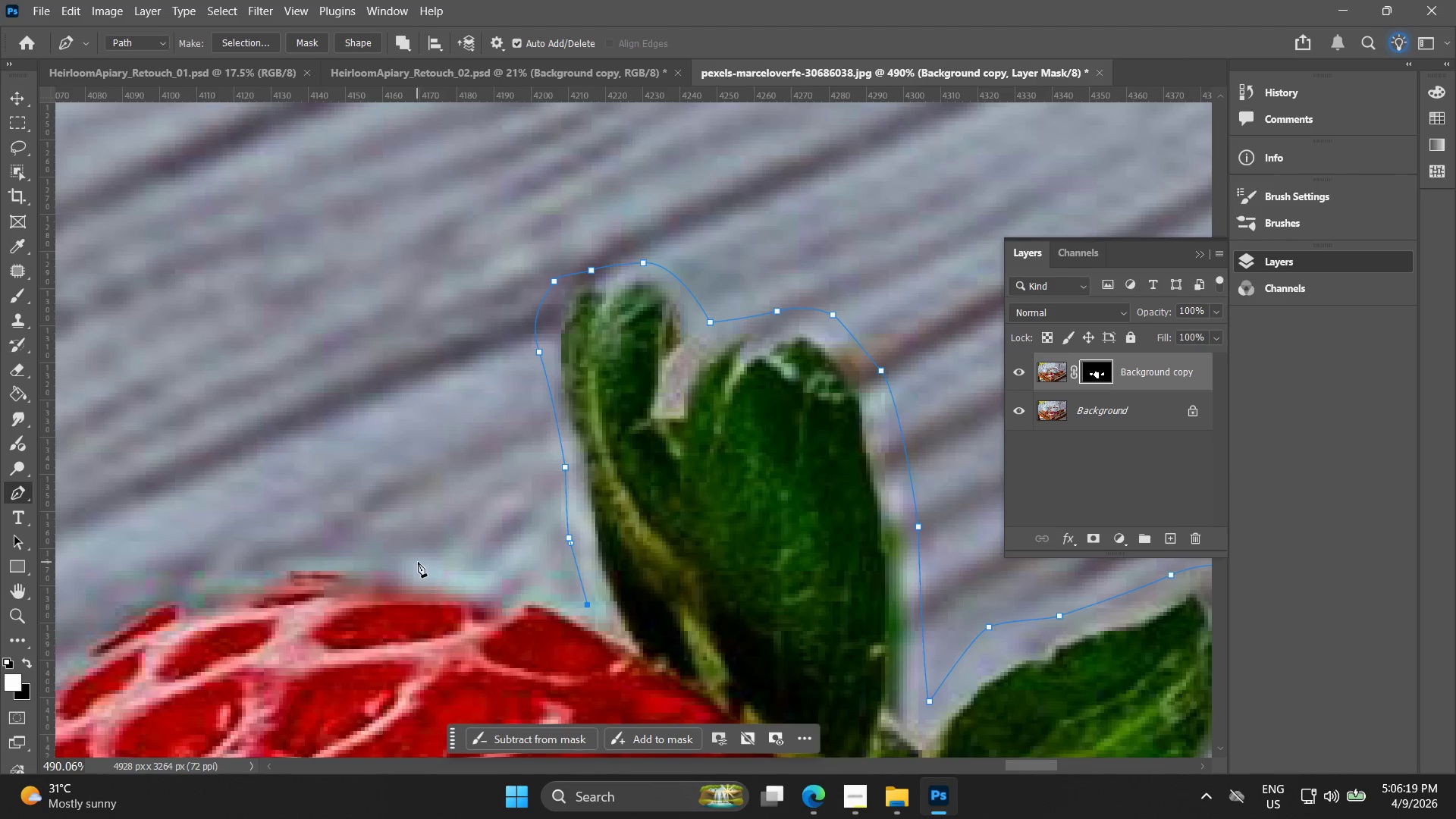 
left_click_drag(start_coordinate=[424, 552], to_coordinate=[375, 542])
 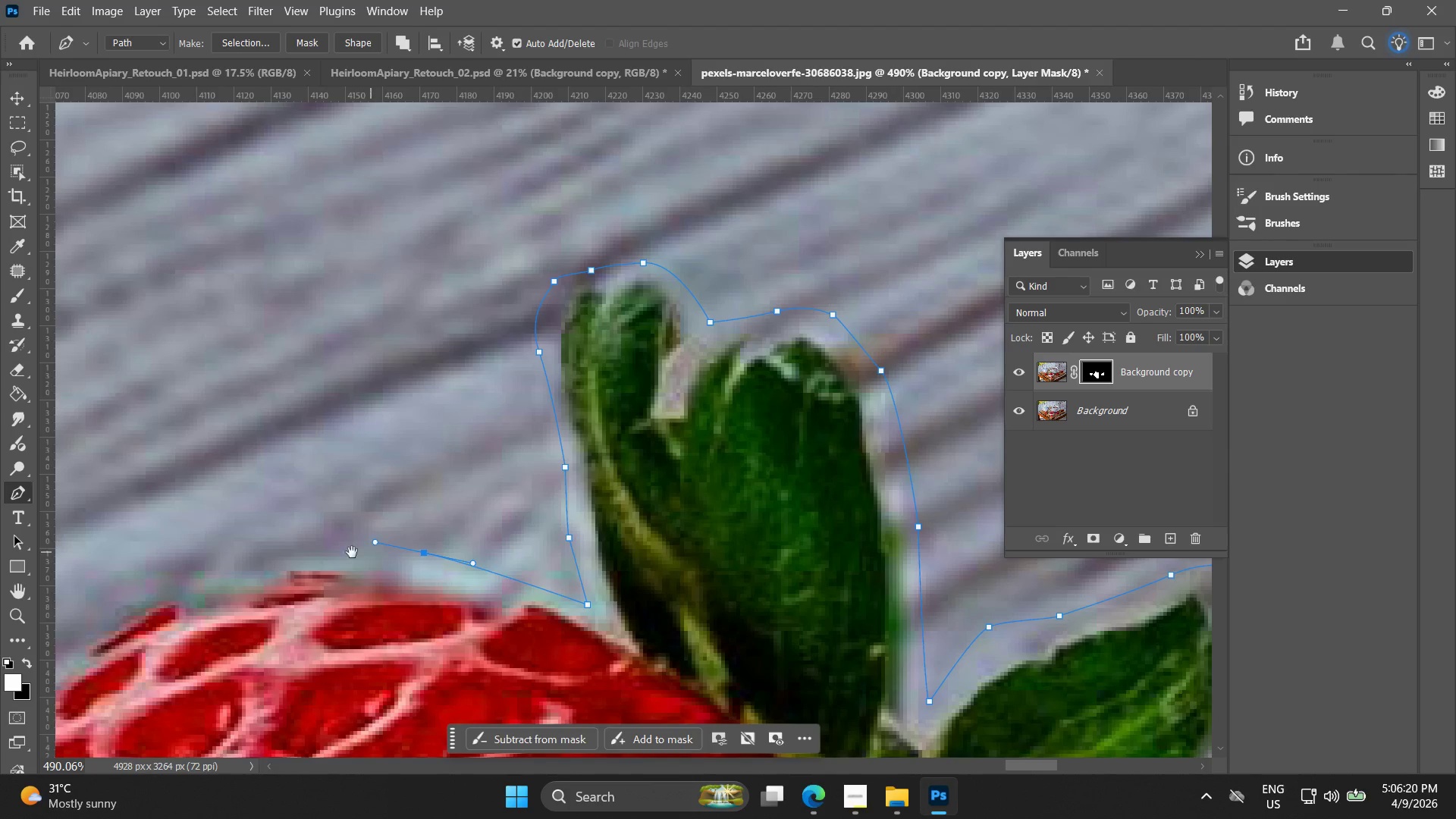 
hold_key(key=Space, duration=0.58)
 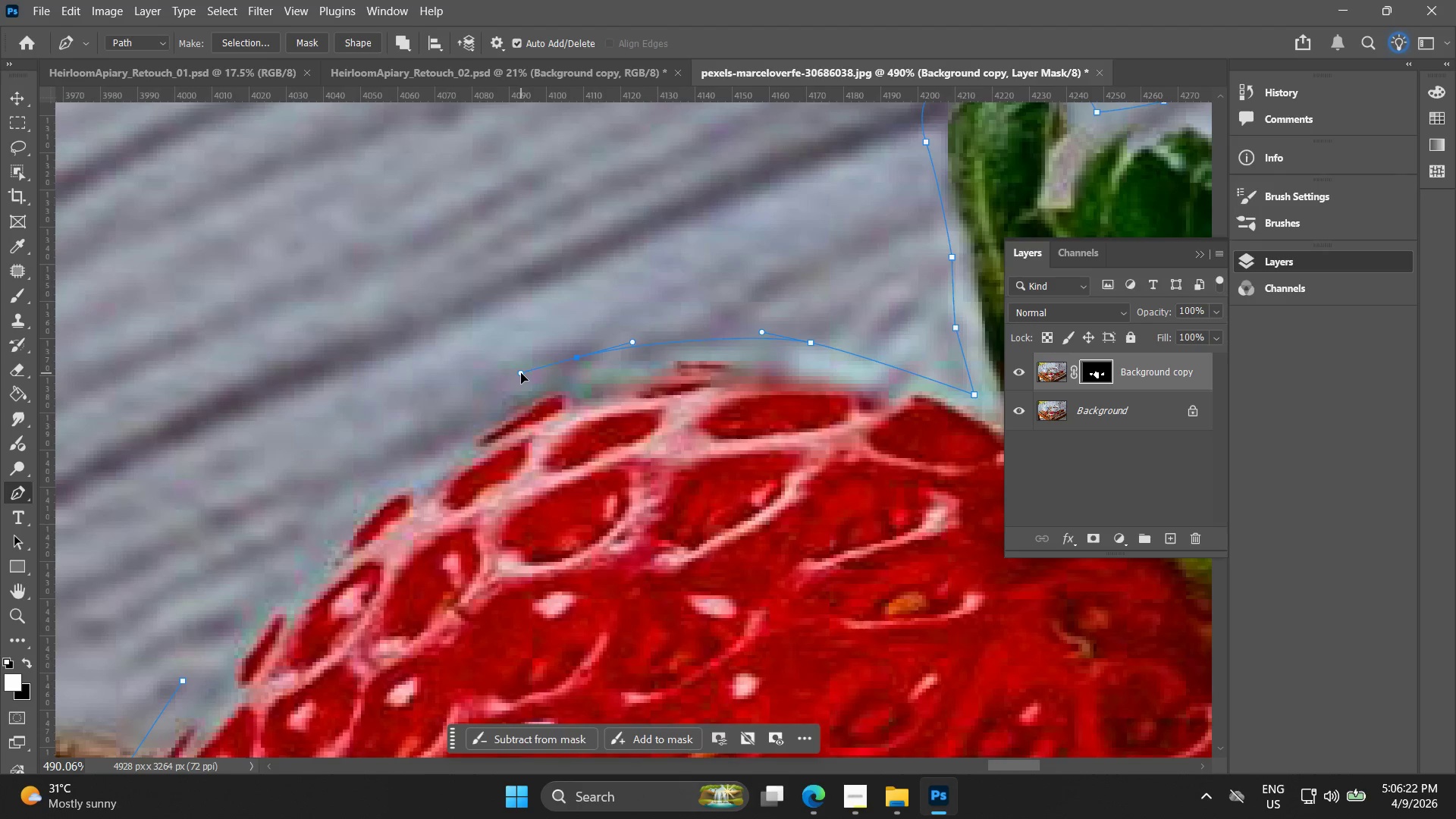 
left_click_drag(start_coordinate=[313, 543], to_coordinate=[700, 333])
 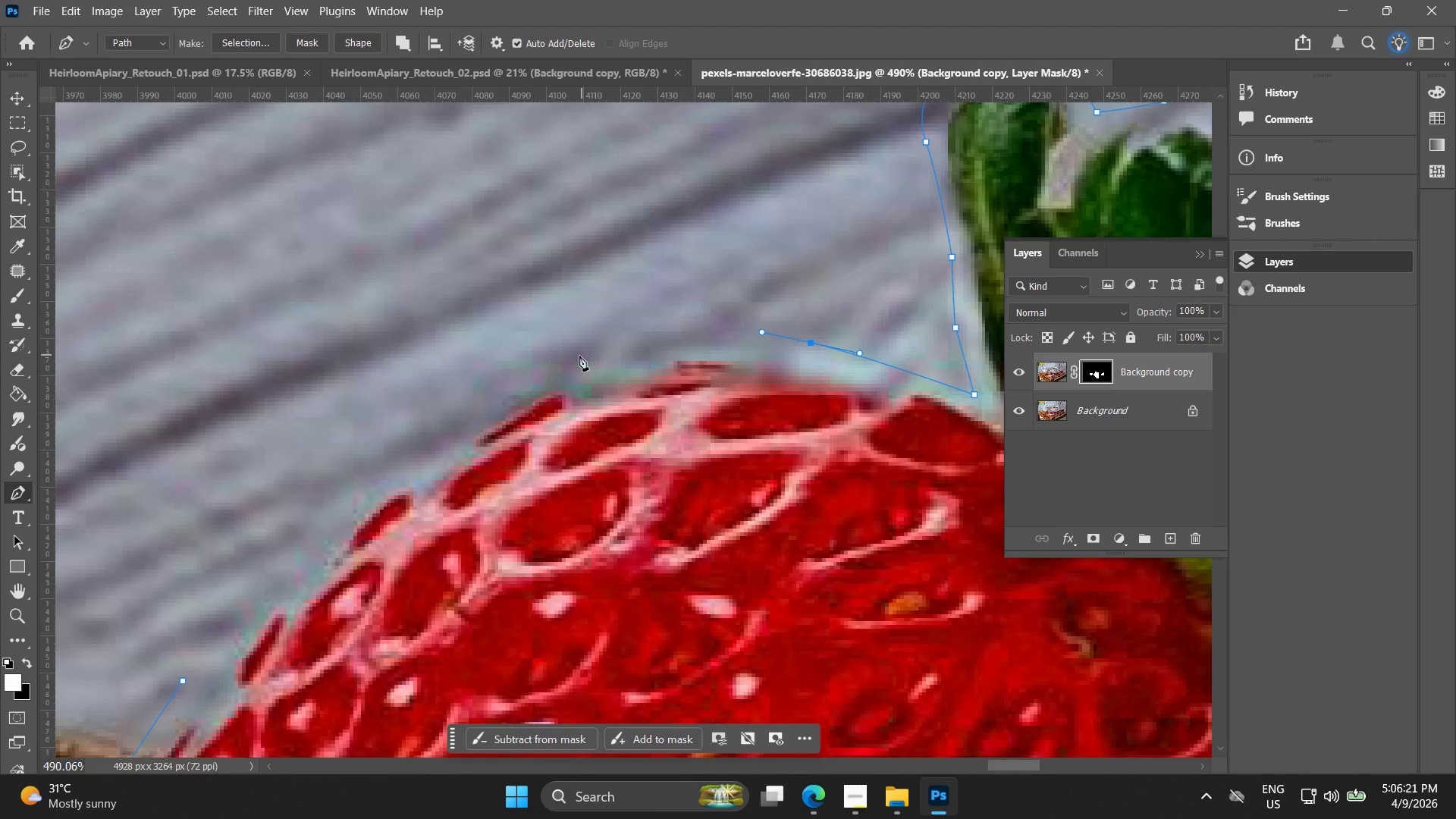 
left_click_drag(start_coordinate=[576, 358], to_coordinate=[500, 390])
 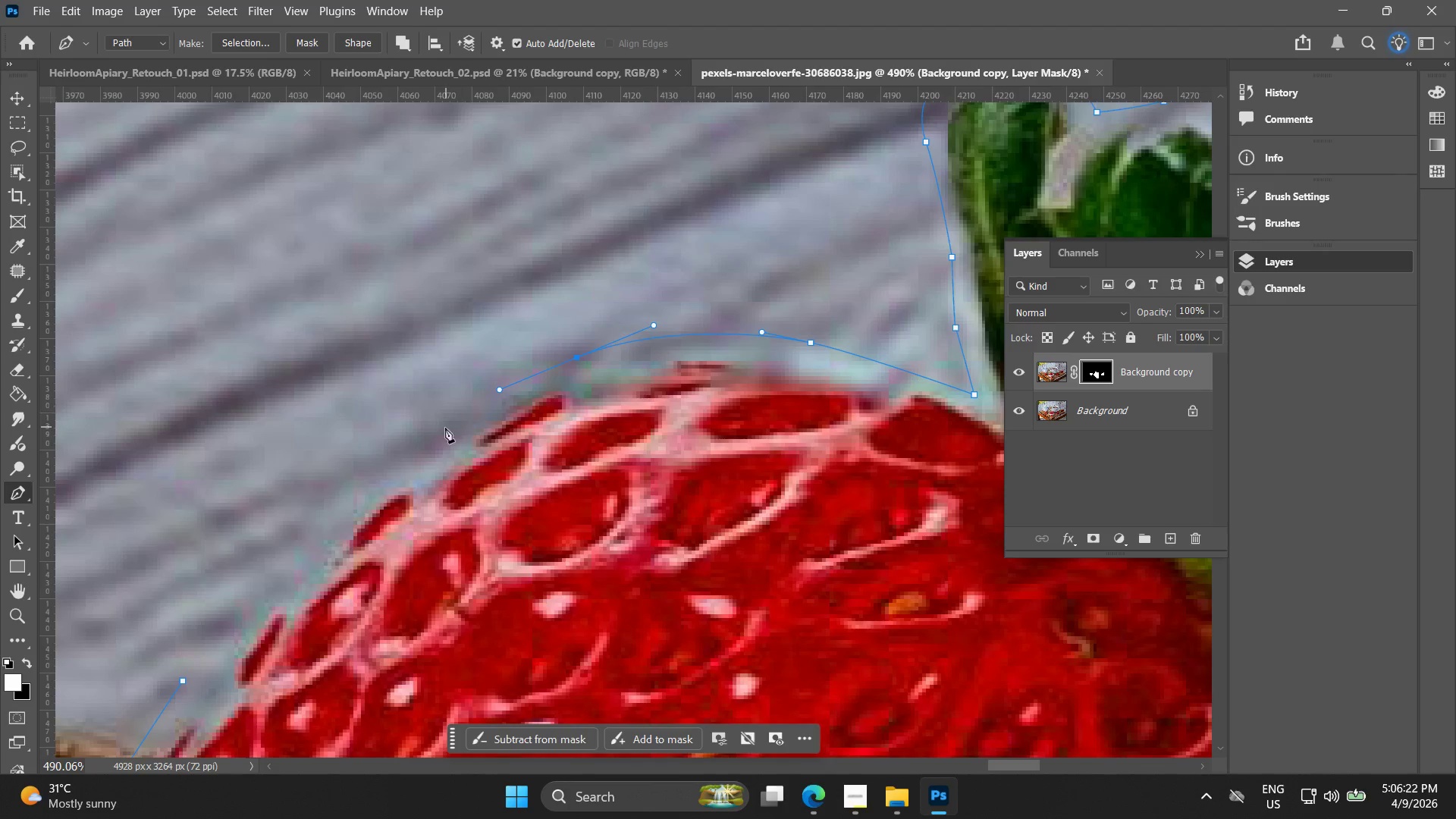 
left_click_drag(start_coordinate=[444, 428], to_coordinate=[415, 460])
 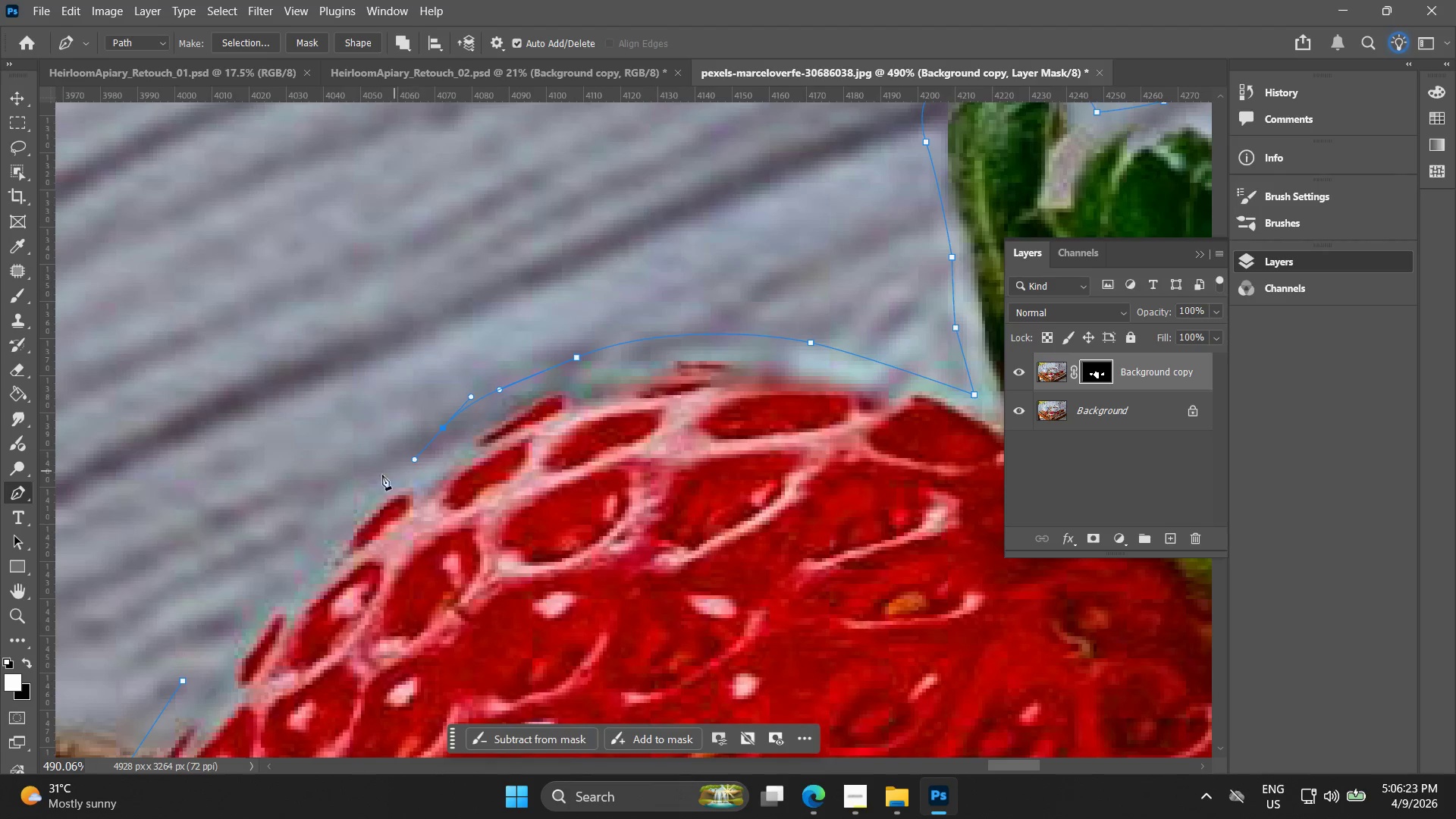 
hold_key(key=Space, duration=0.5)
 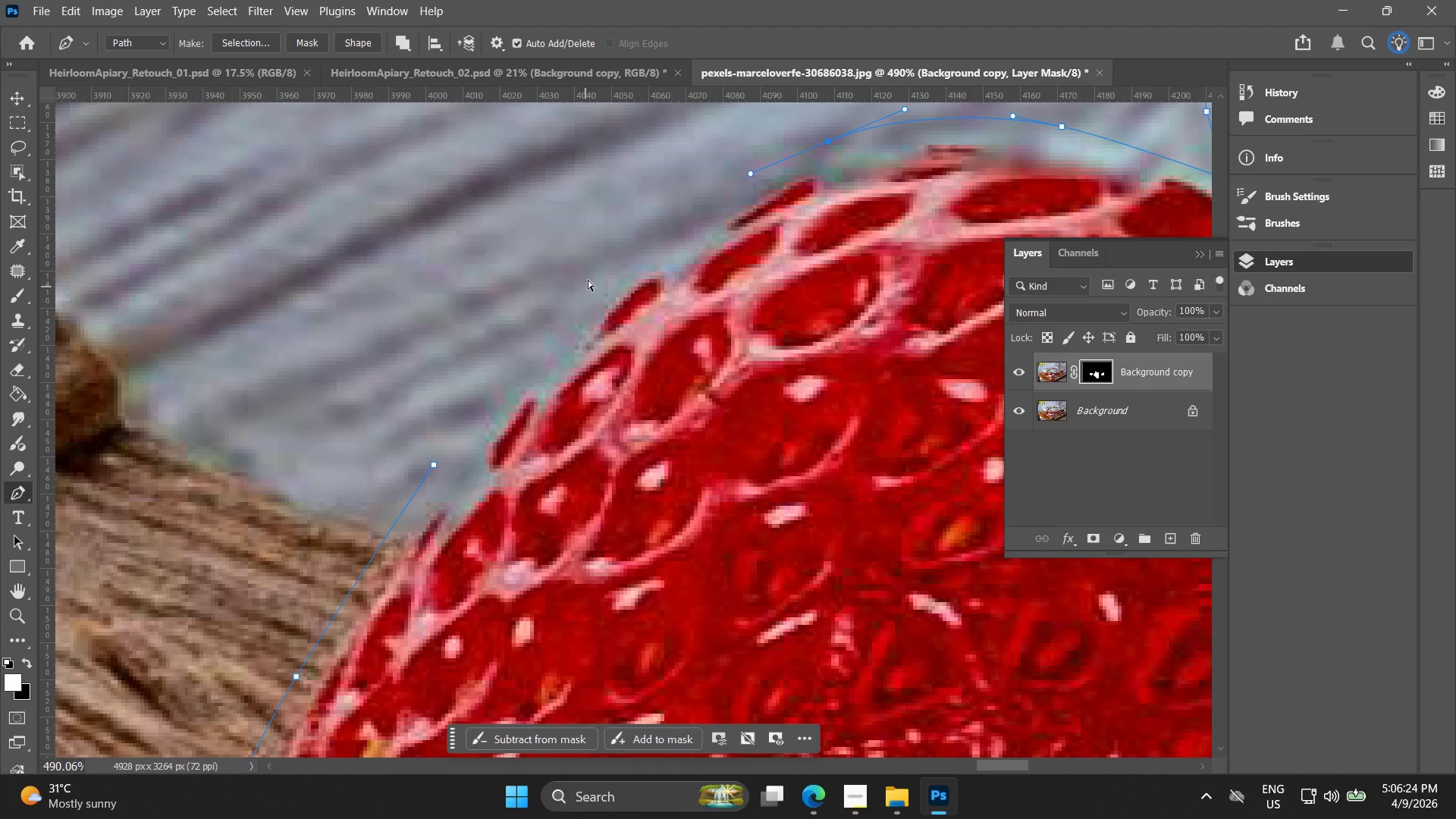 
left_click_drag(start_coordinate=[374, 466], to_coordinate=[625, 250])
 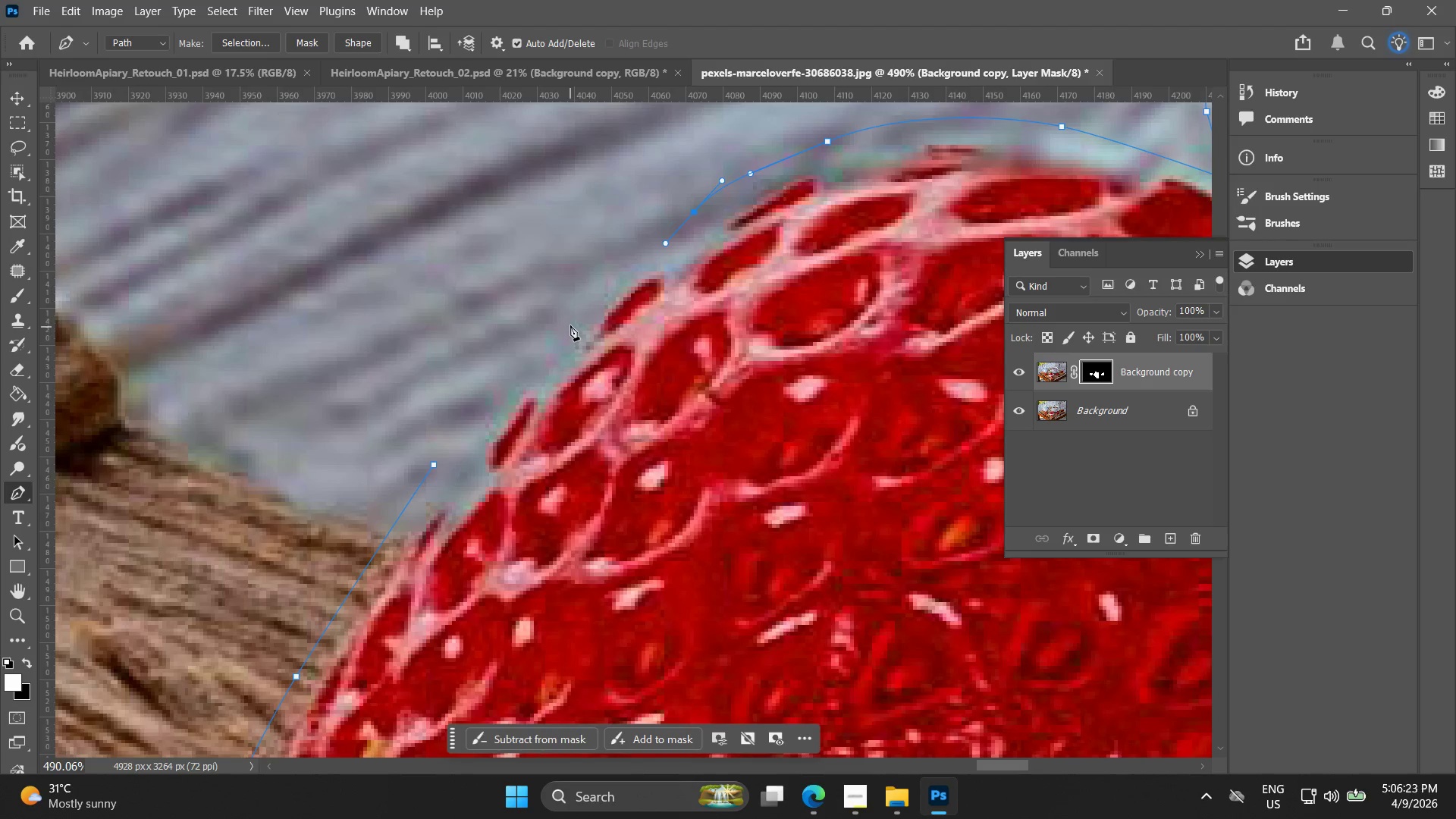 
key(Control+ControlLeft)
 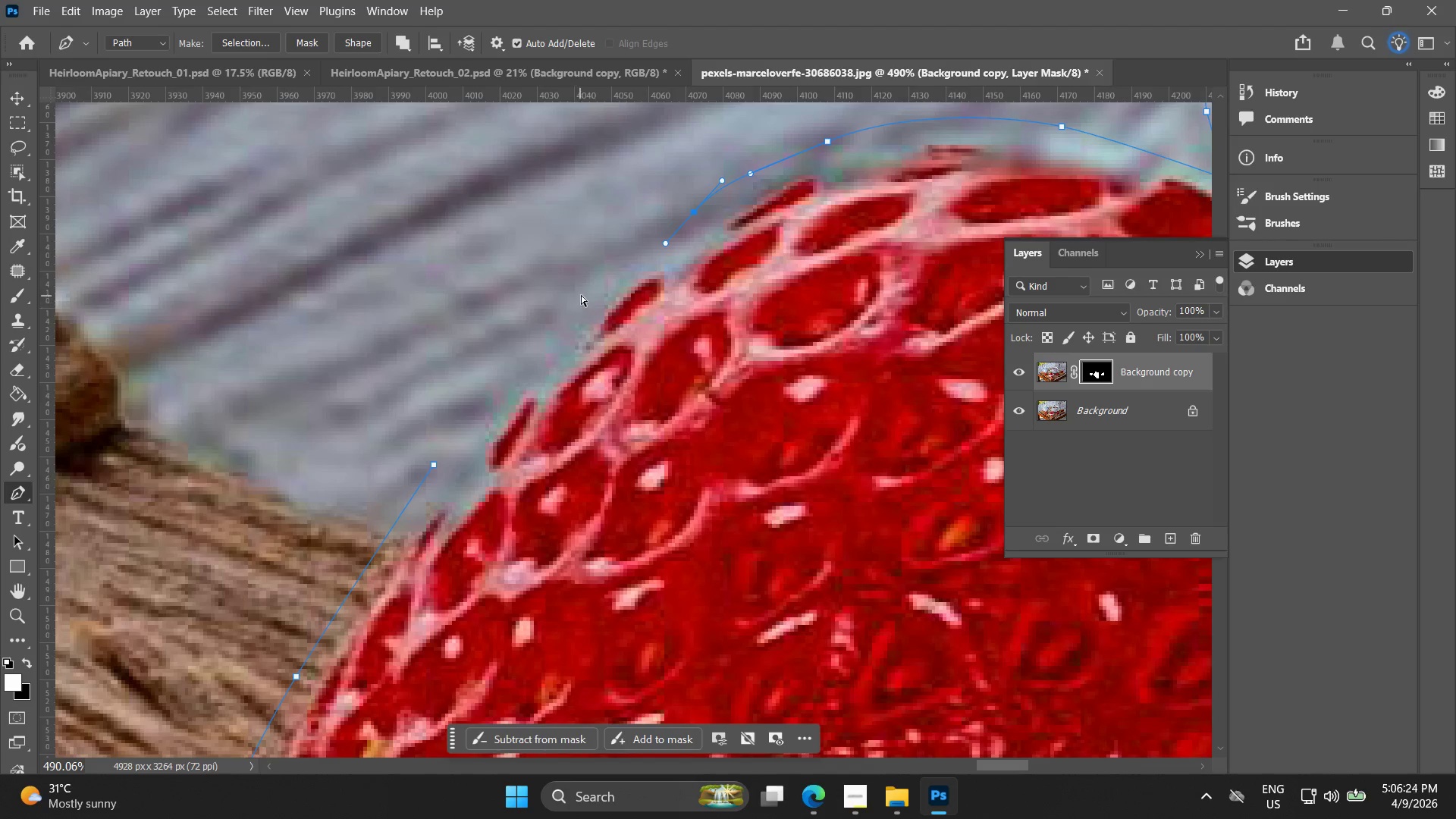 
key(Control+Z)
 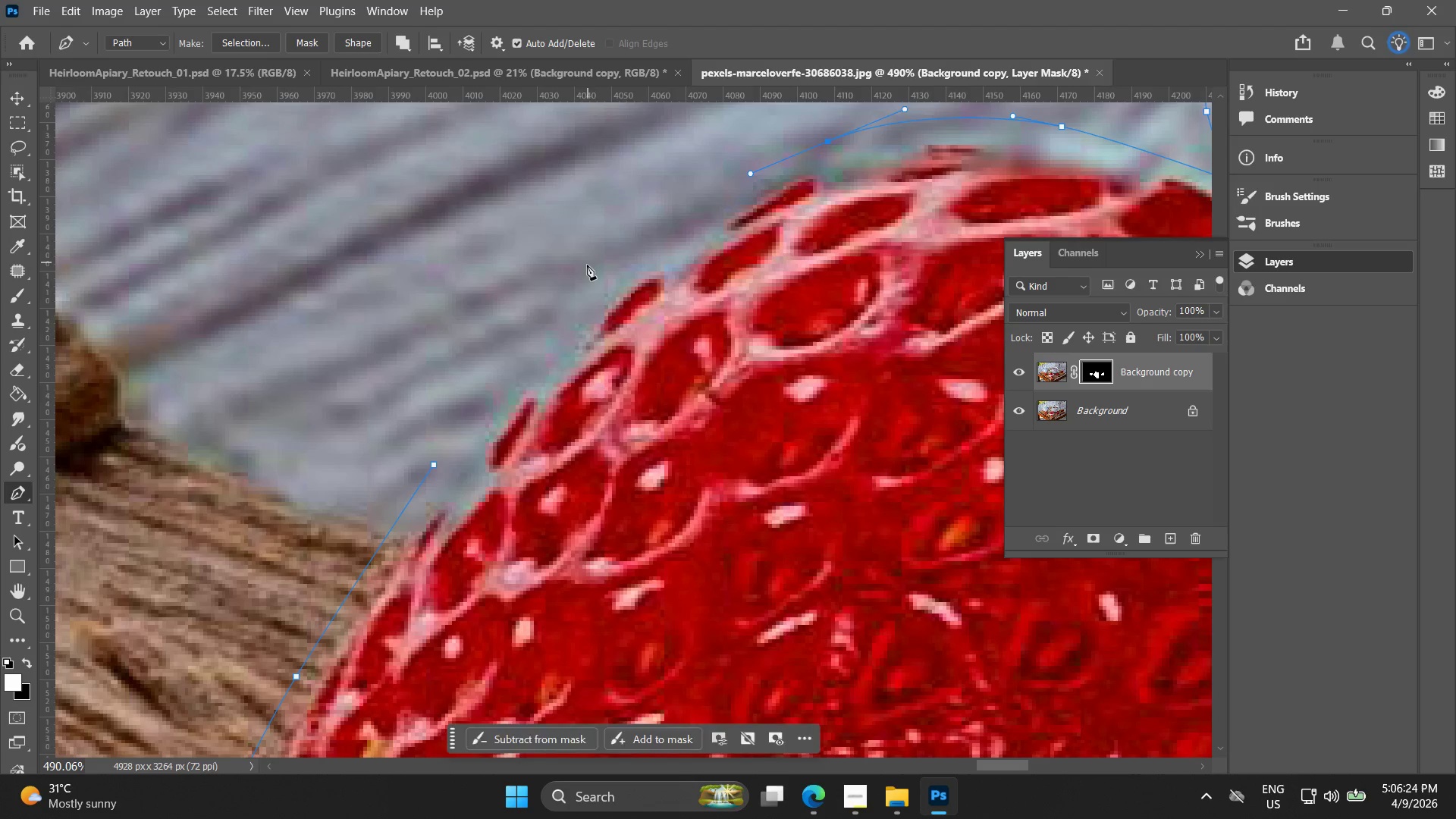 
left_click_drag(start_coordinate=[584, 271], to_coordinate=[554, 309])
 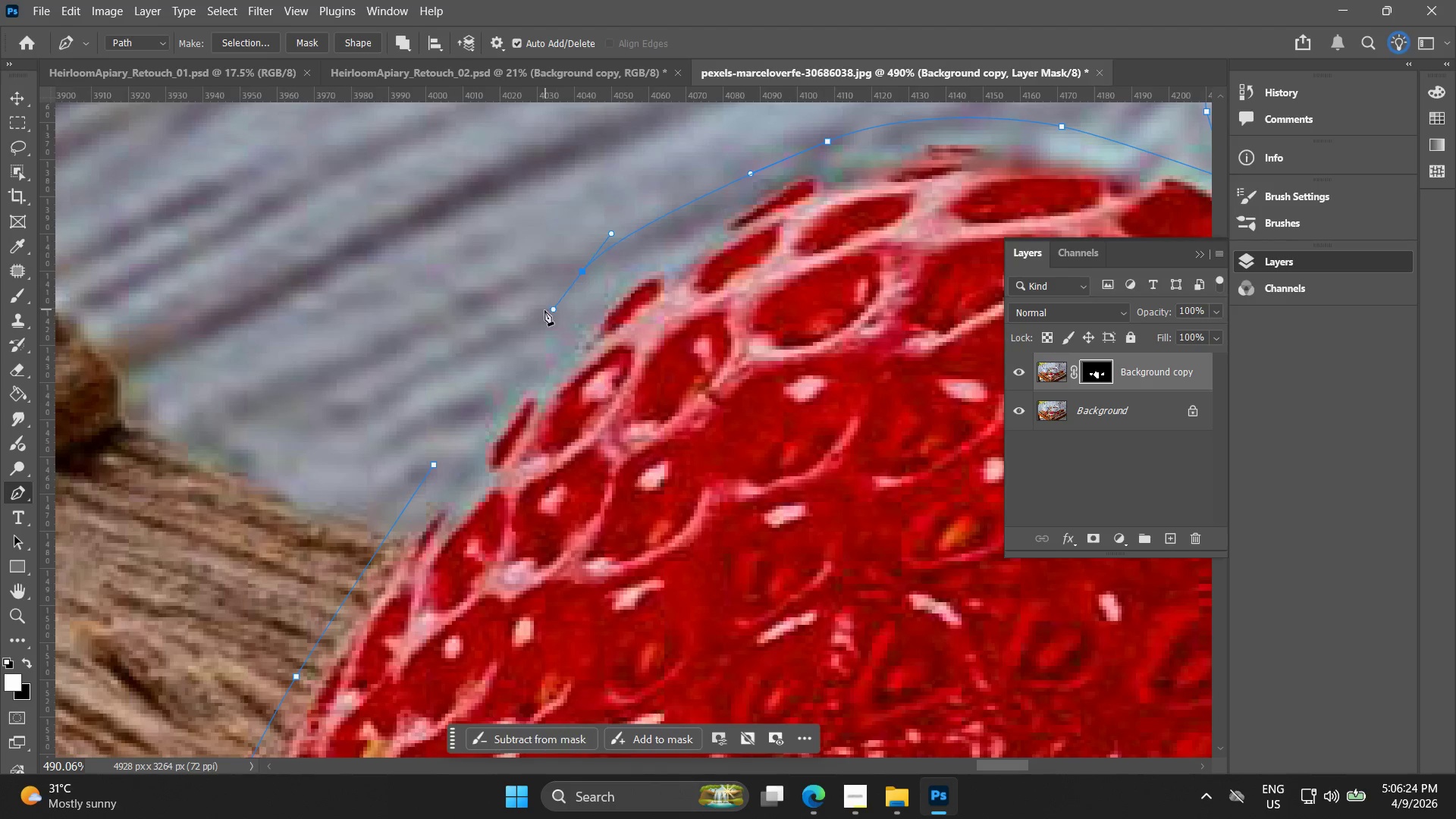 
key(Control+ControlLeft)
 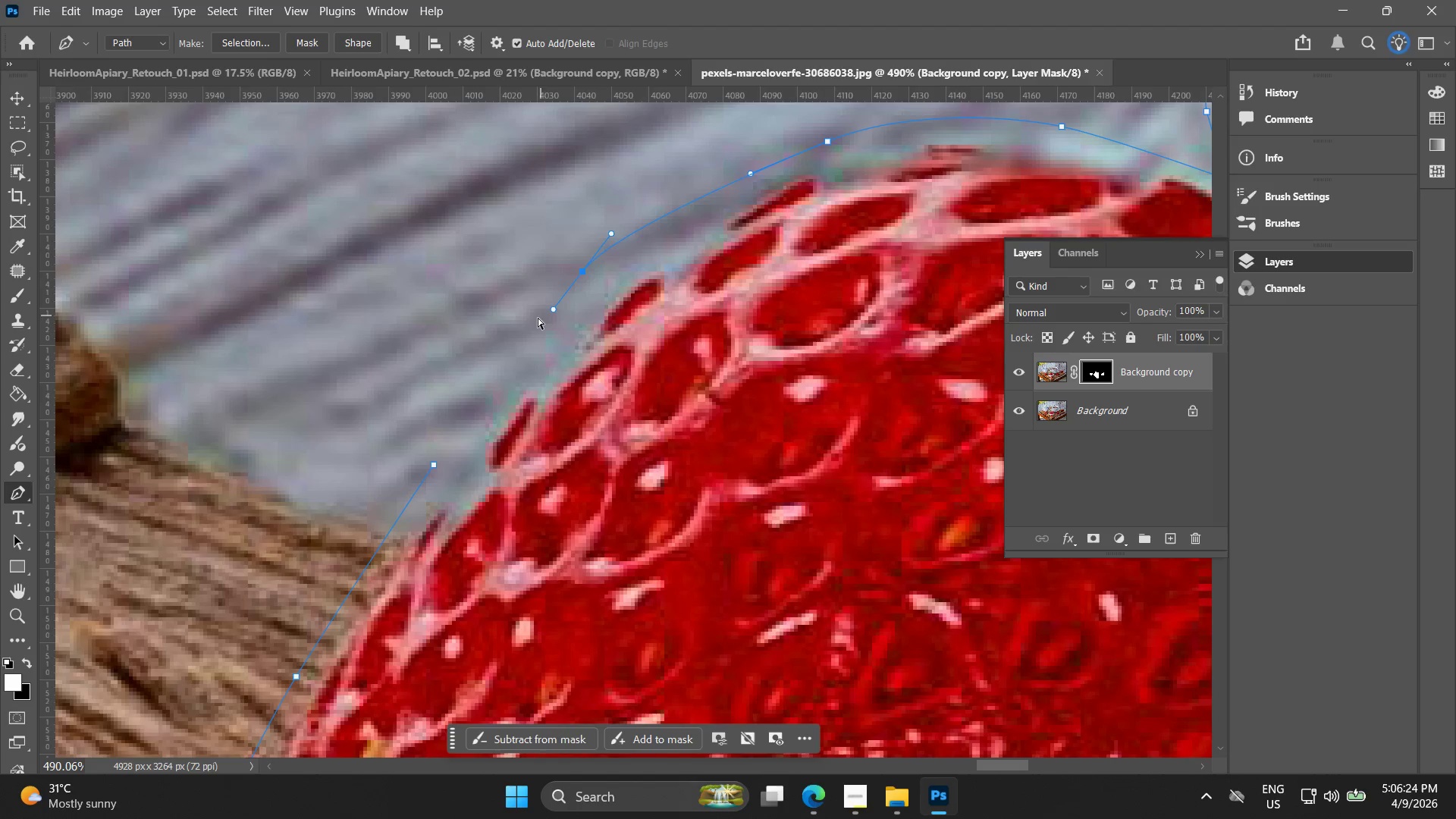 
key(Control+Z)
 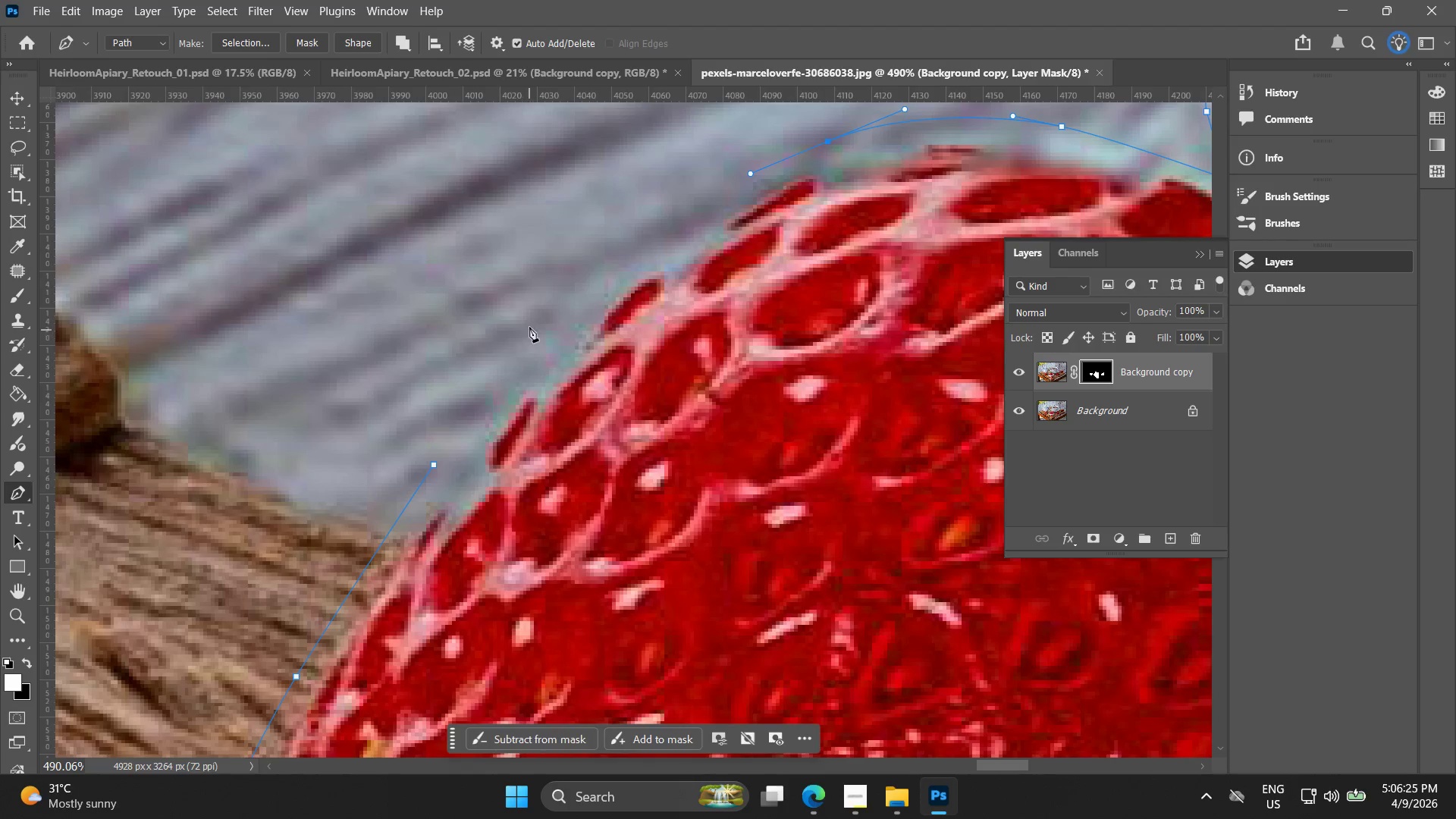 
left_click_drag(start_coordinate=[532, 313], to_coordinate=[457, 412])
 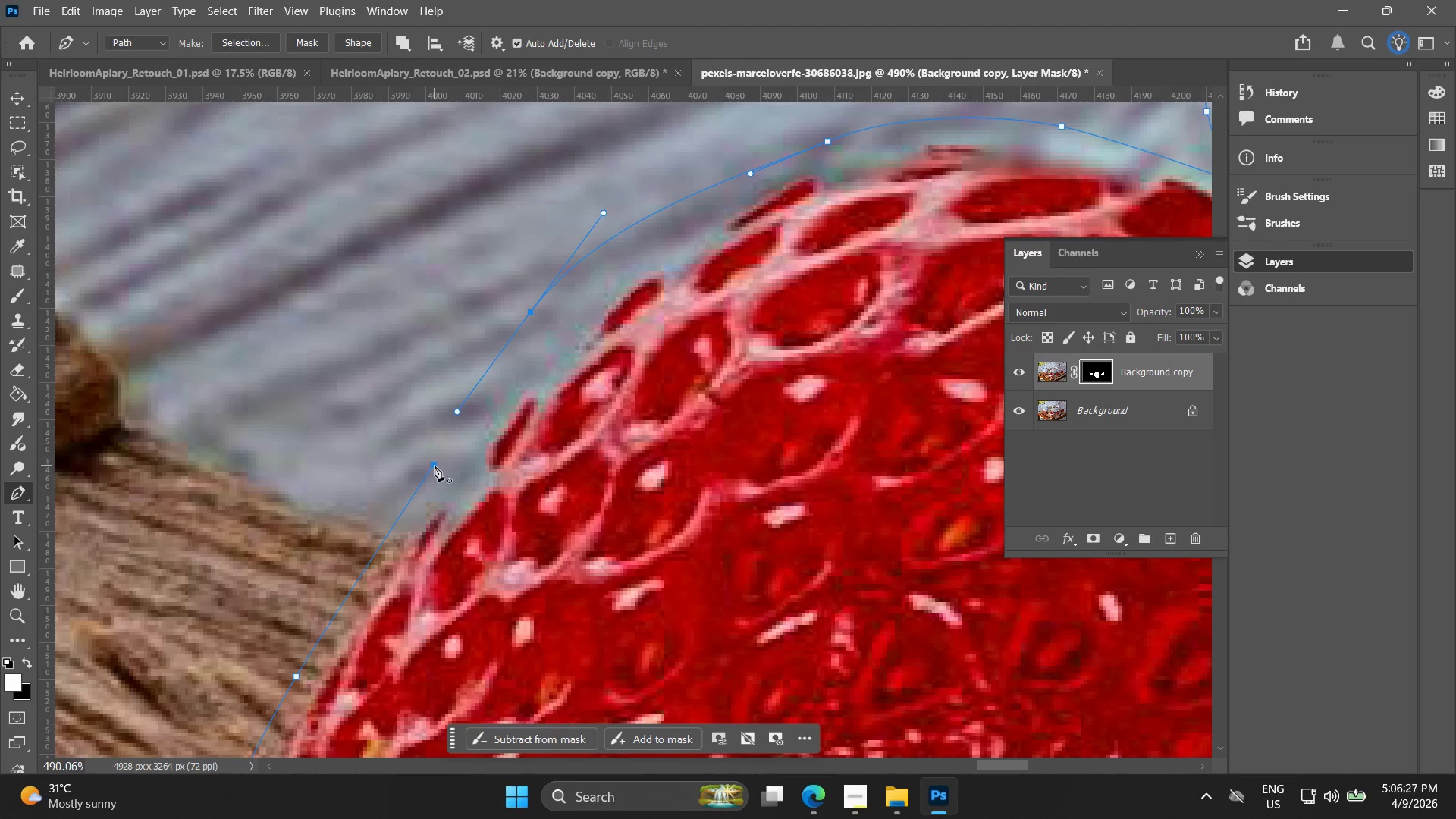 
left_click([435, 466])
 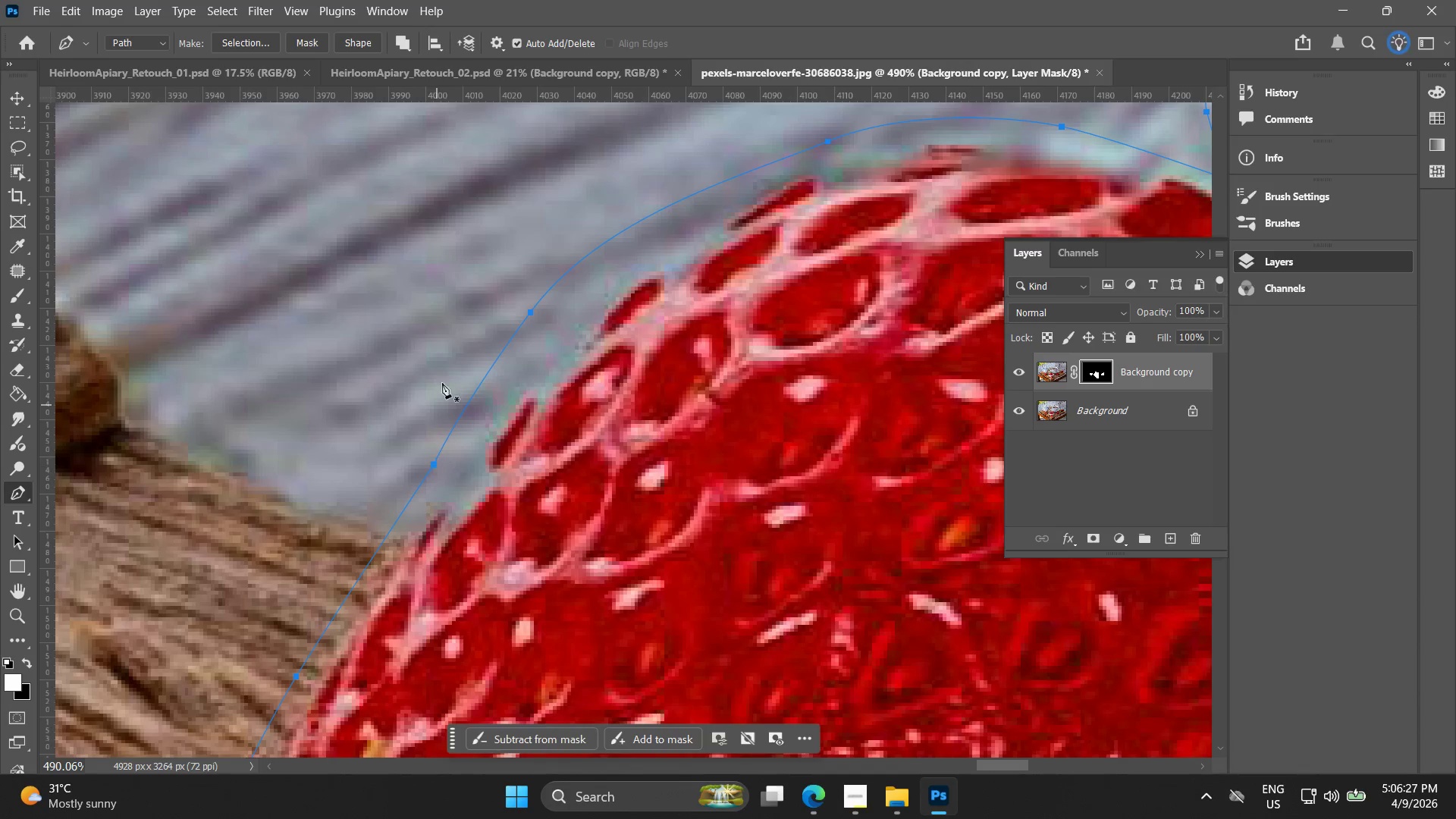 
hold_key(key=AltLeft, duration=0.97)
 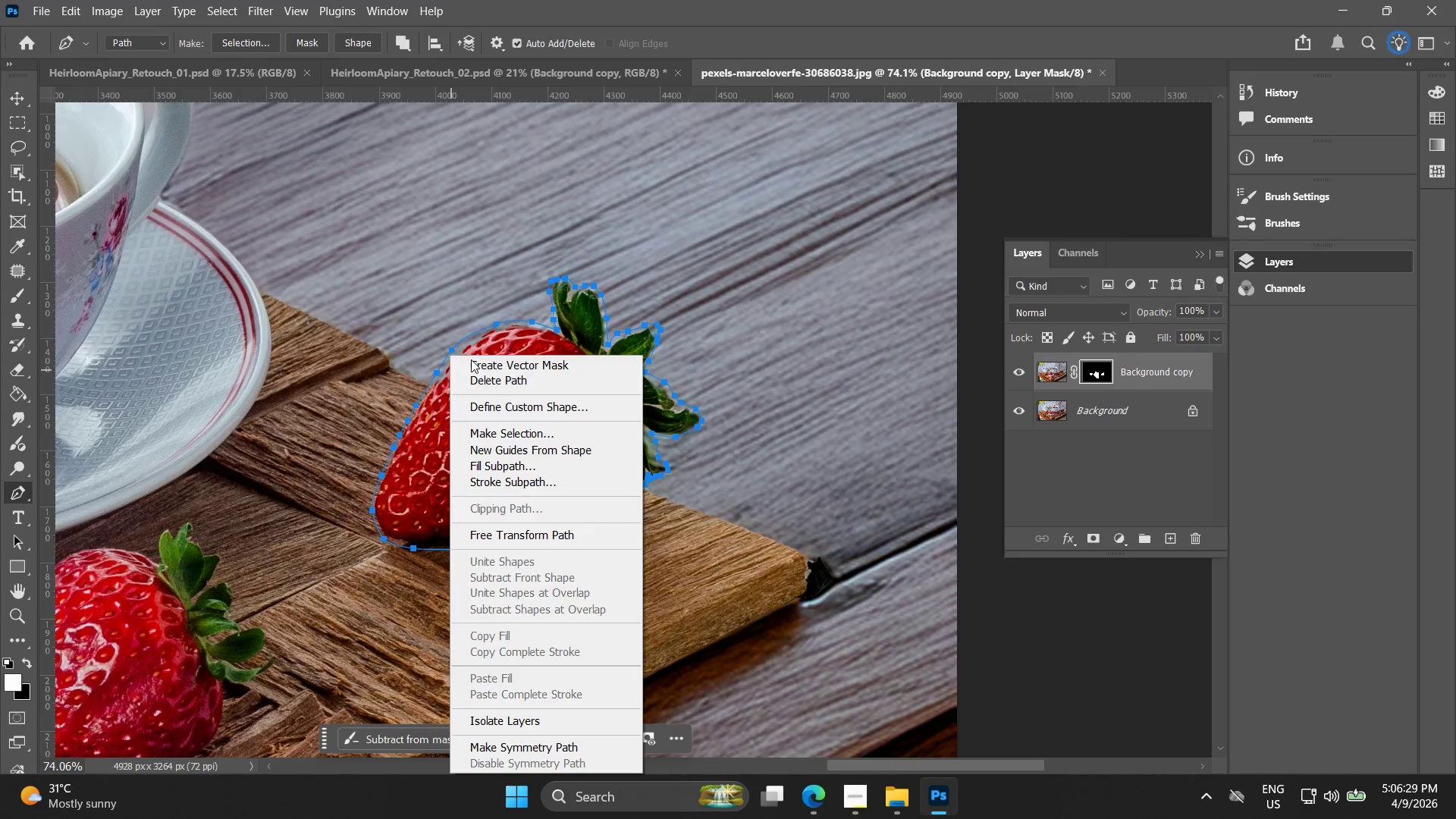 
hold_key(key=AltLeft, duration=15.5)
 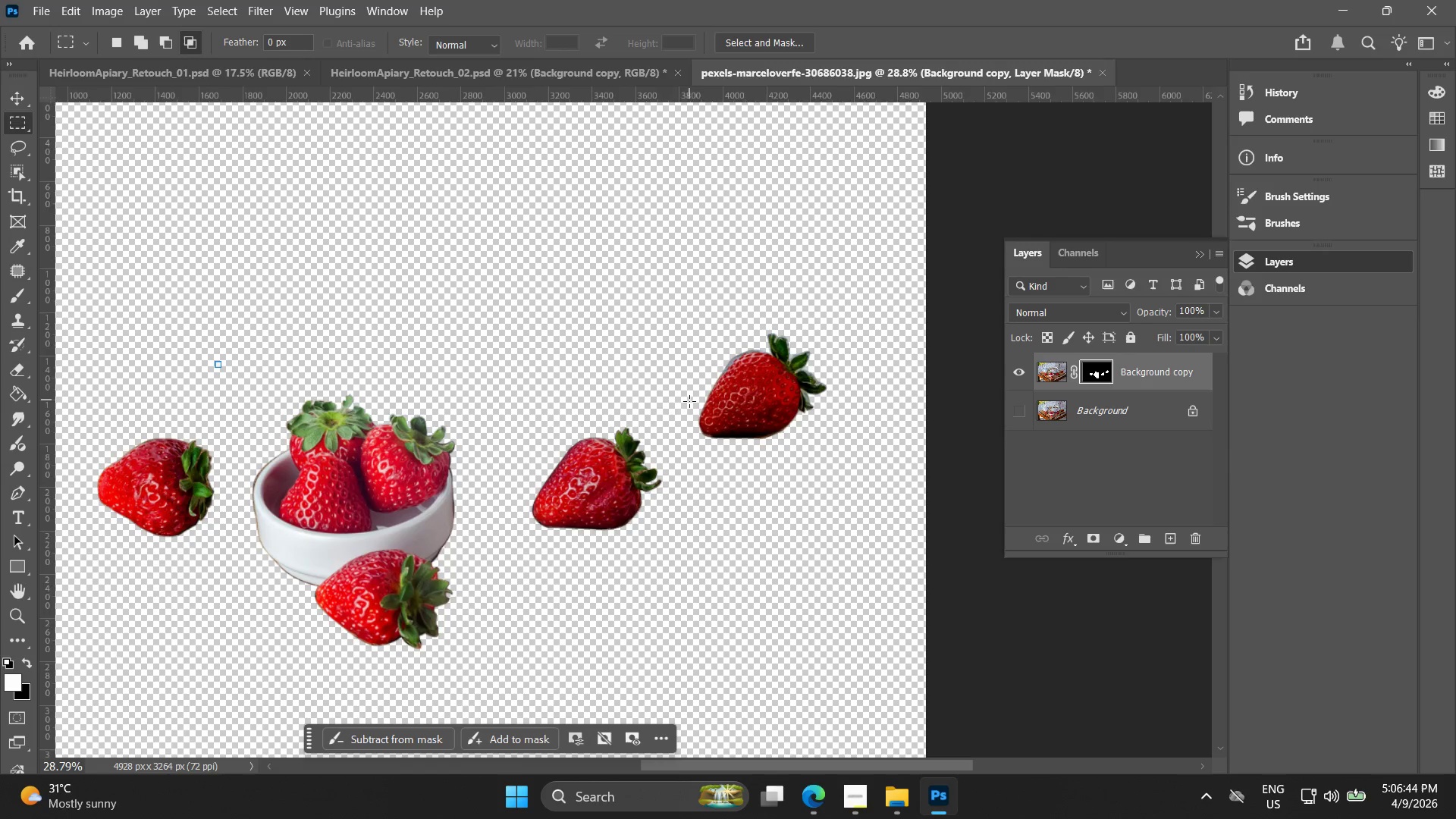 
scroll: coordinate [447, 367], scroll_direction: down, amount: 20.0
 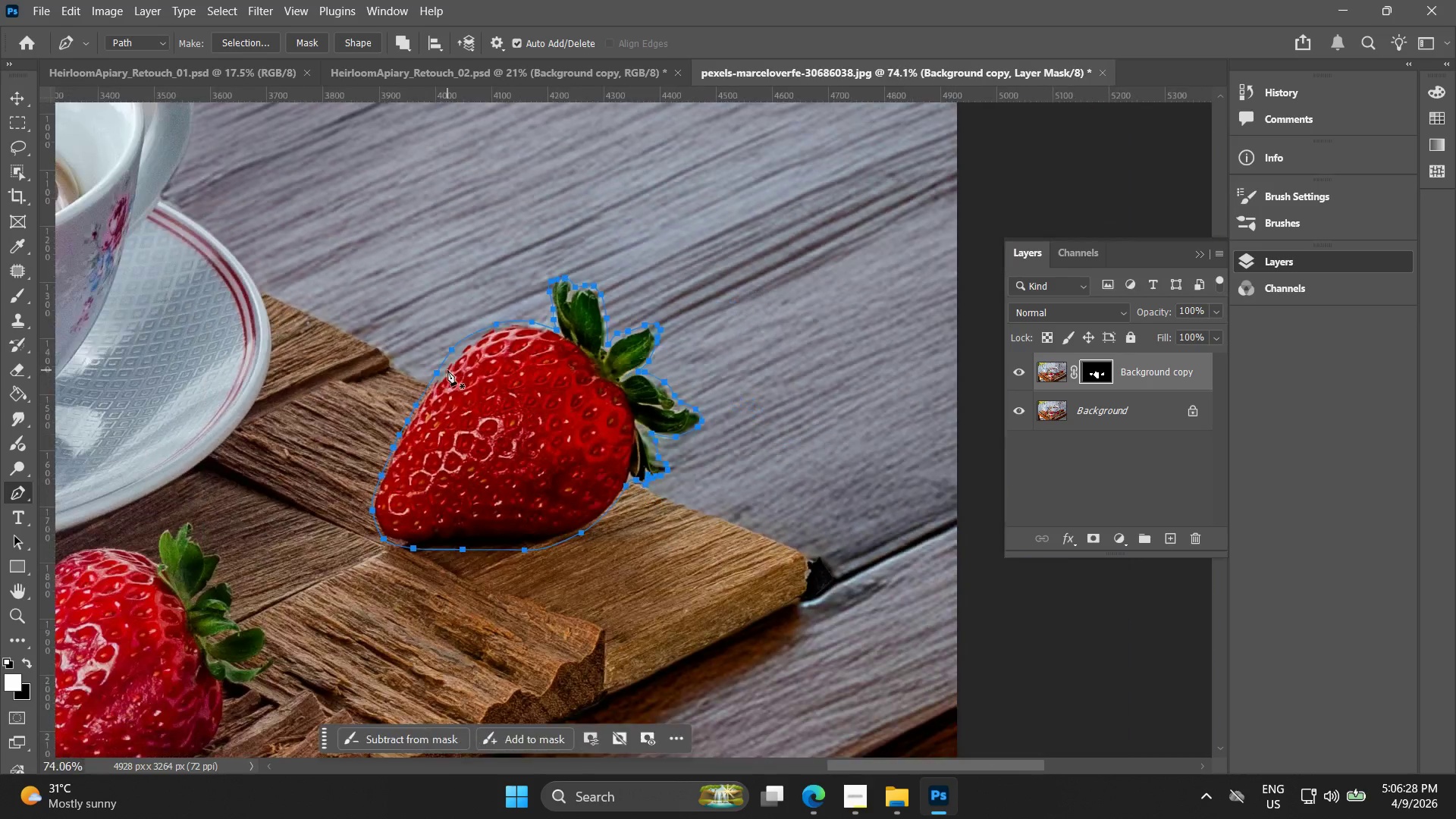 
left_click([825, 198])
 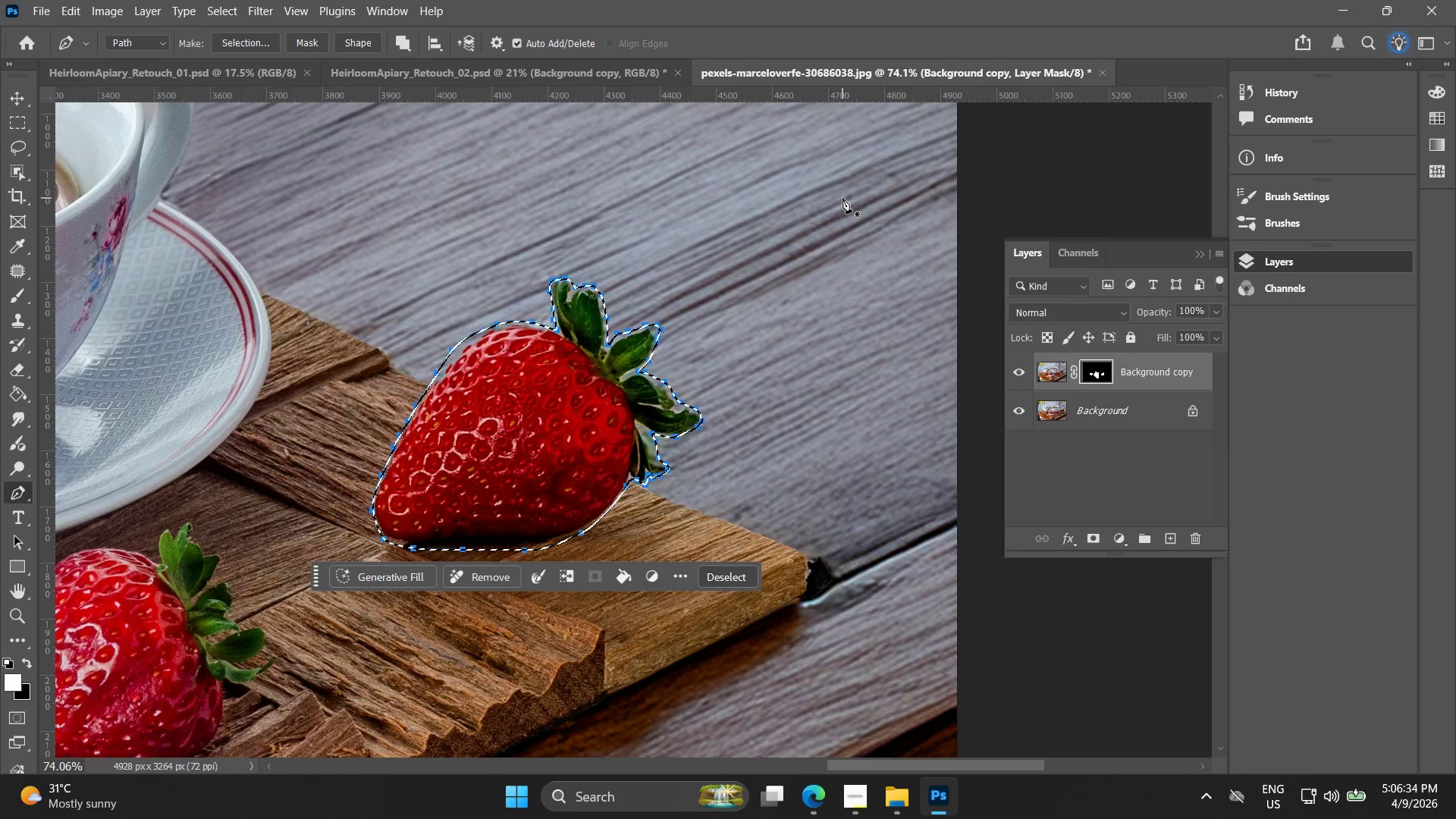 
double_click([480, 463])
 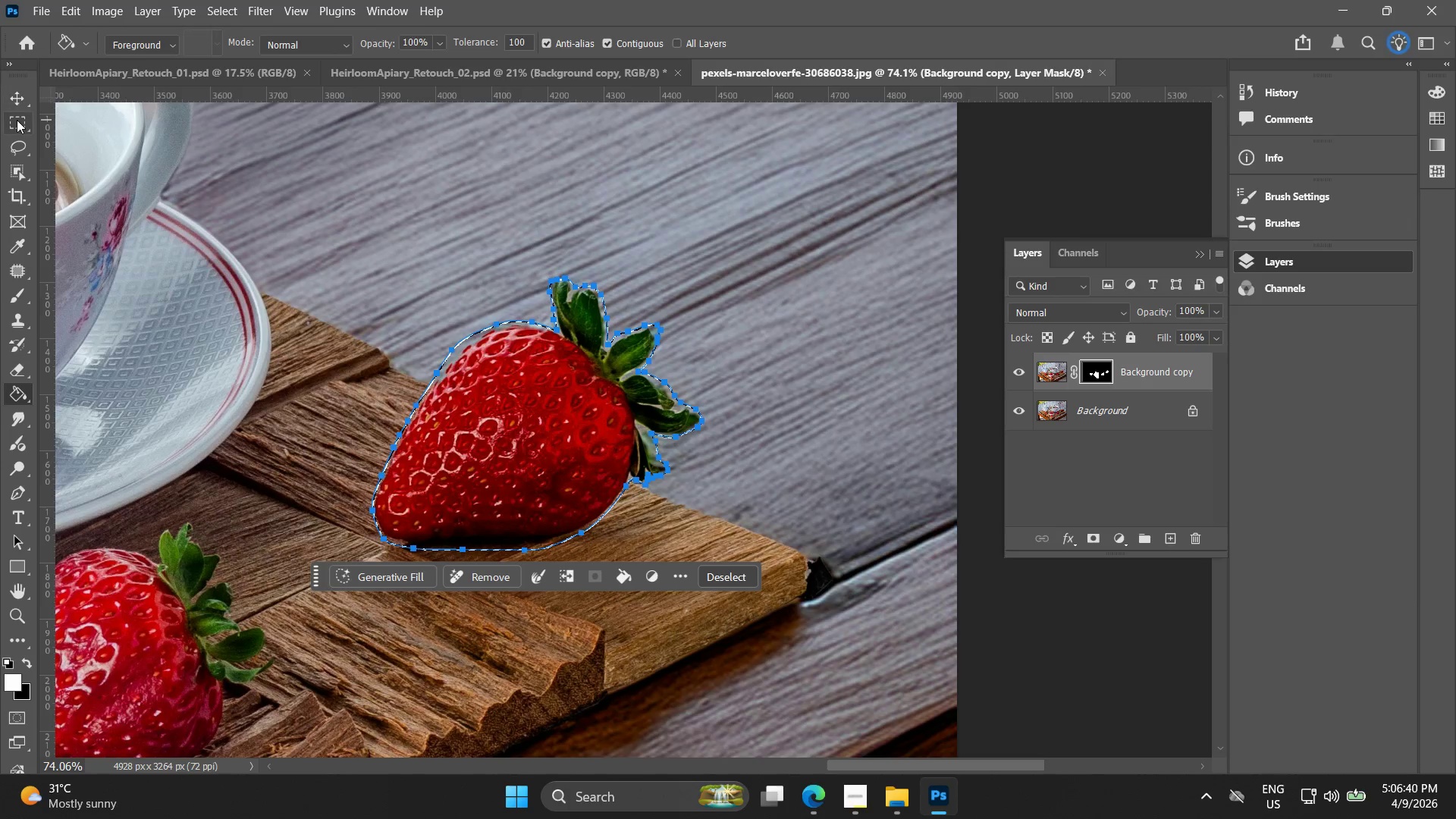 
double_click([174, 134])
 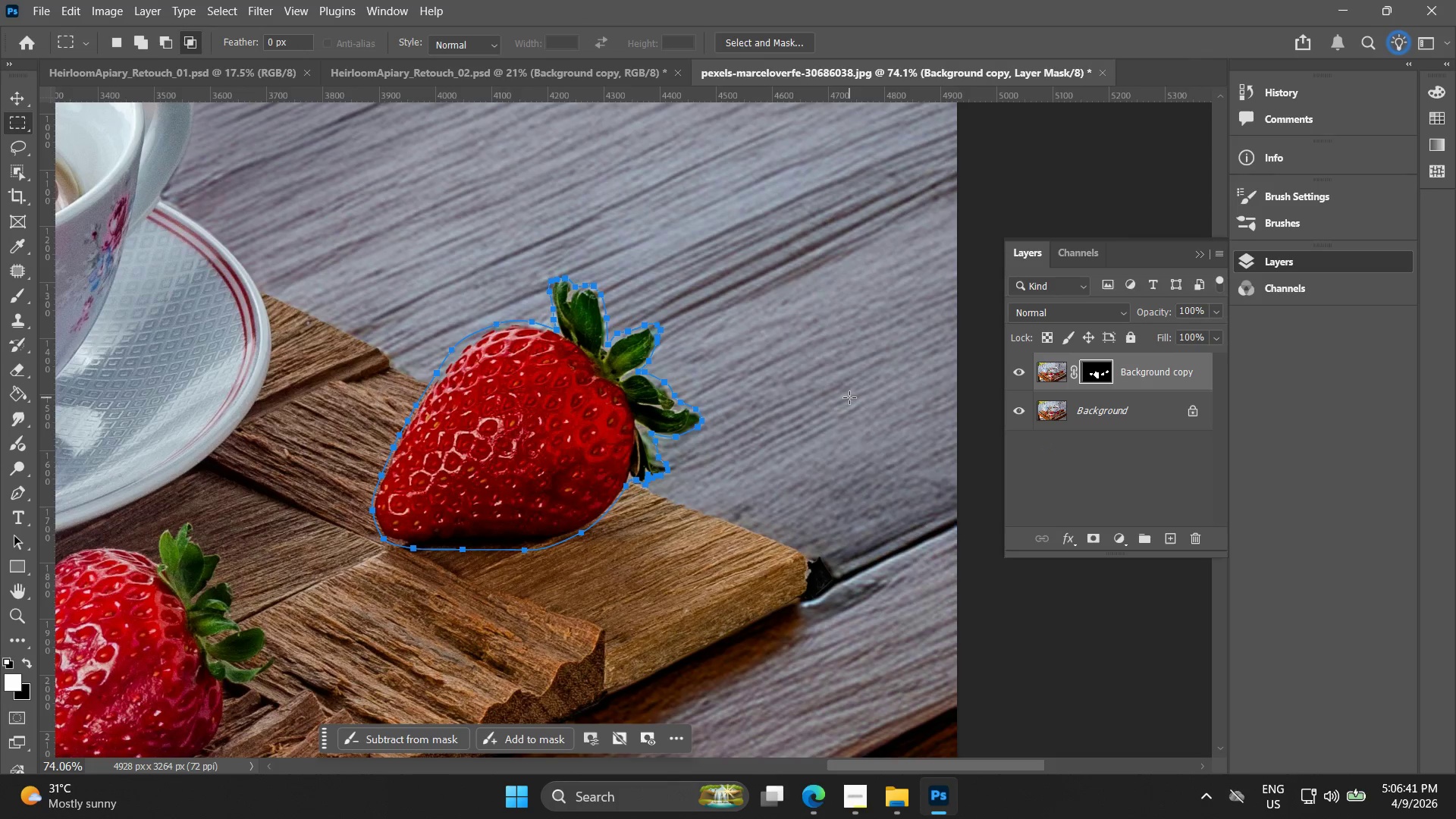 
key(Delete)
 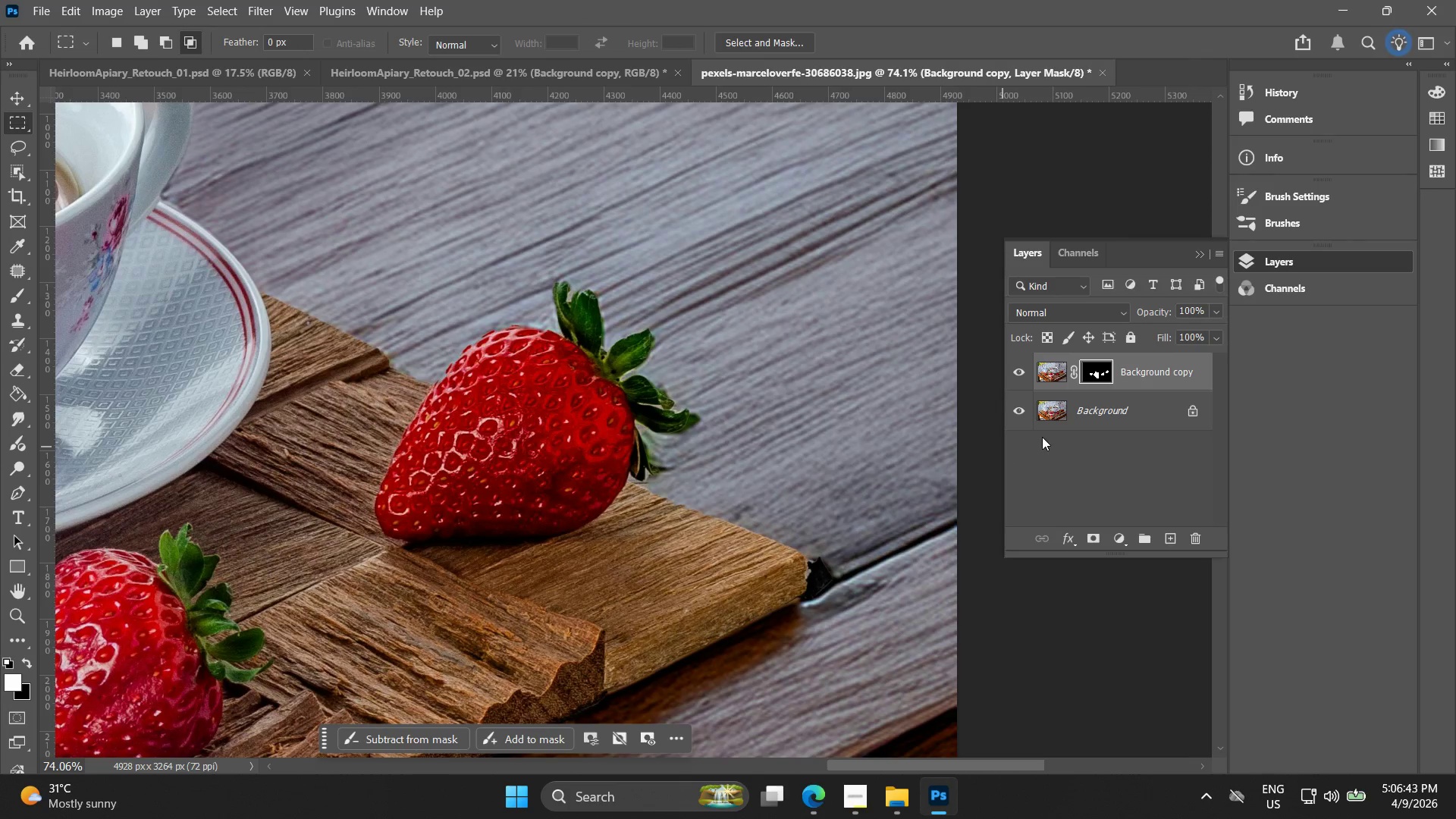 
left_click([1015, 406])
 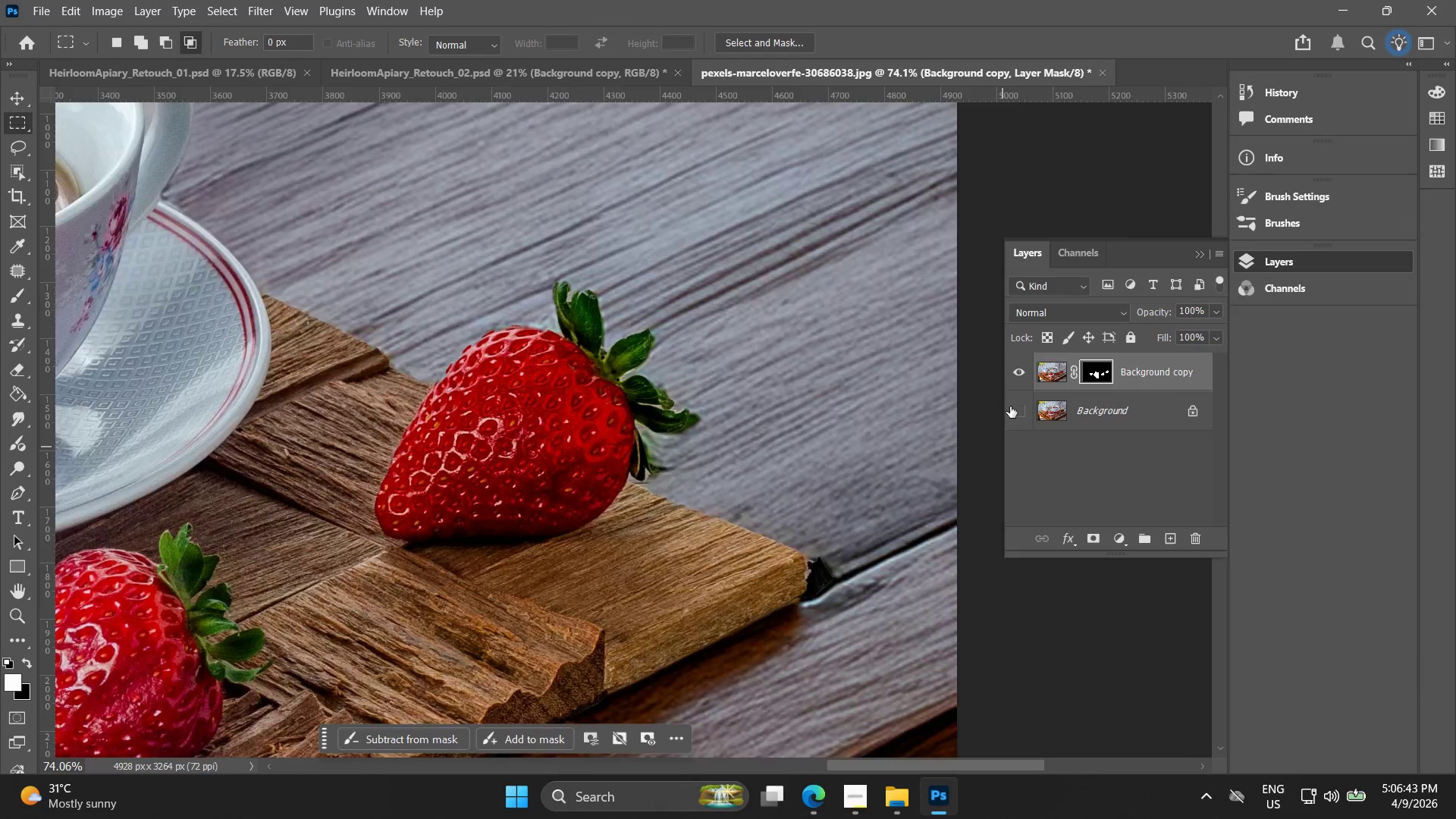 
hold_key(key=Space, duration=0.47)
 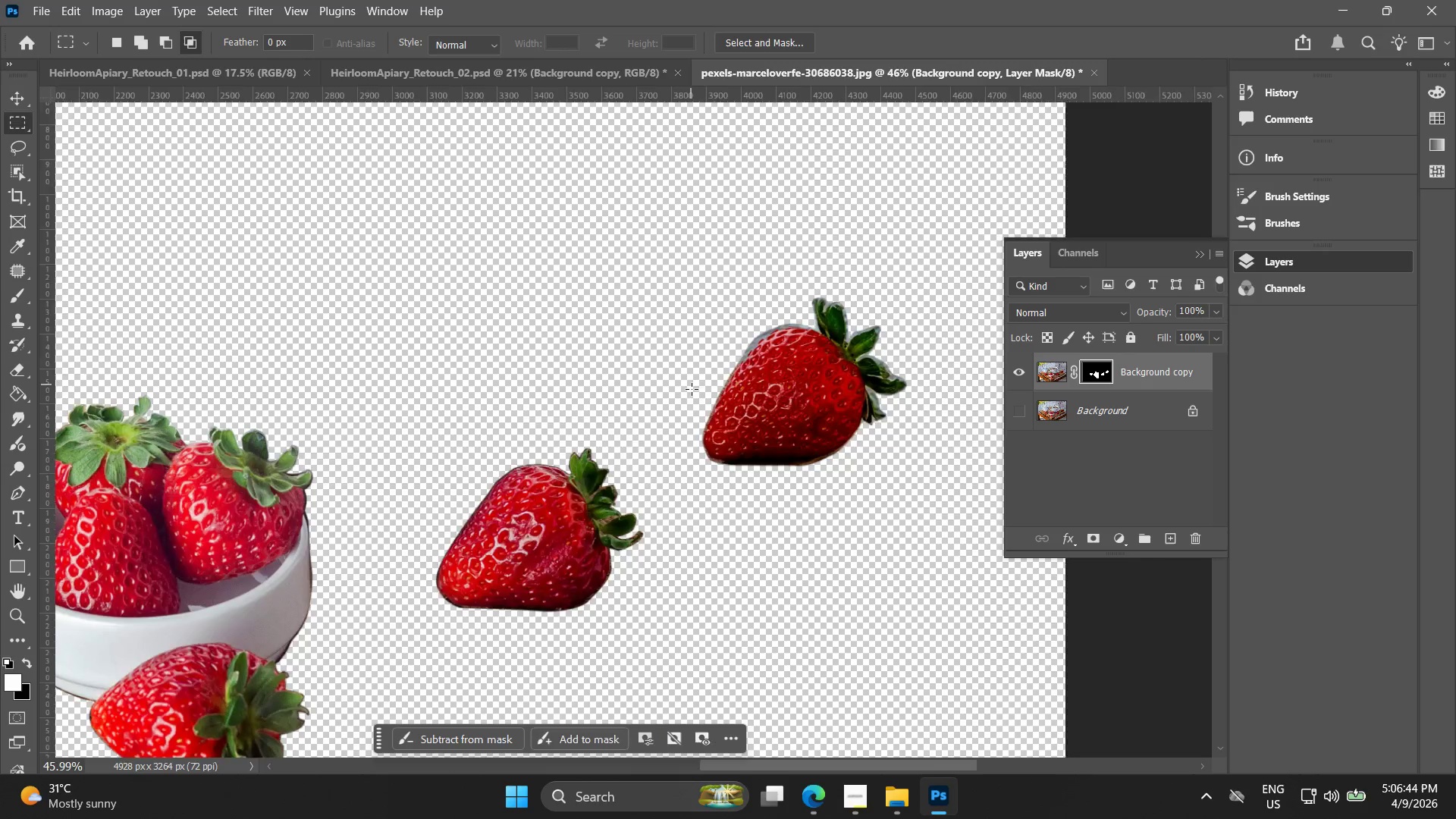 
left_click_drag(start_coordinate=[560, 412], to_coordinate=[895, 375])
 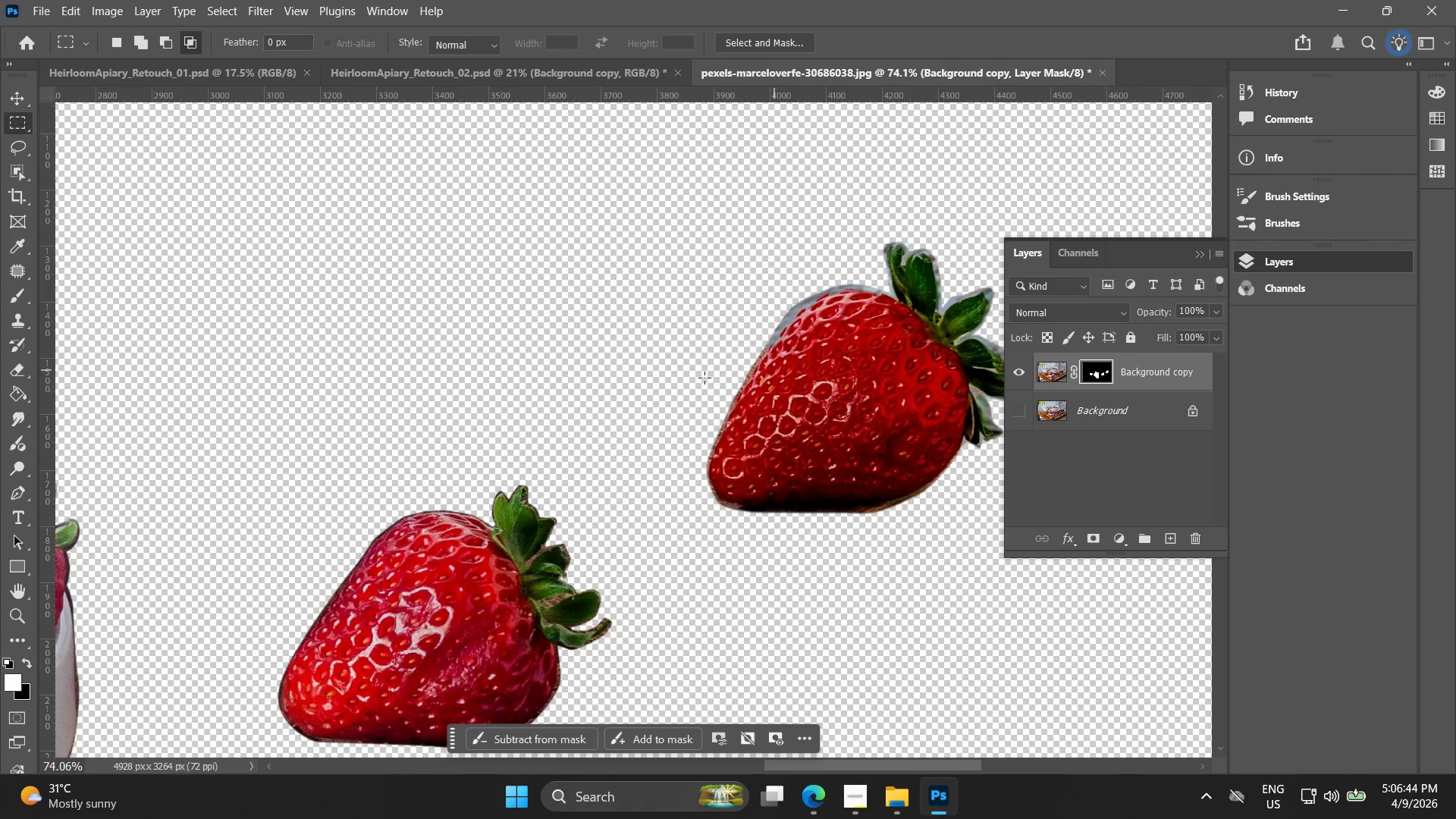 
hold_key(key=AltLeft, duration=0.47)
 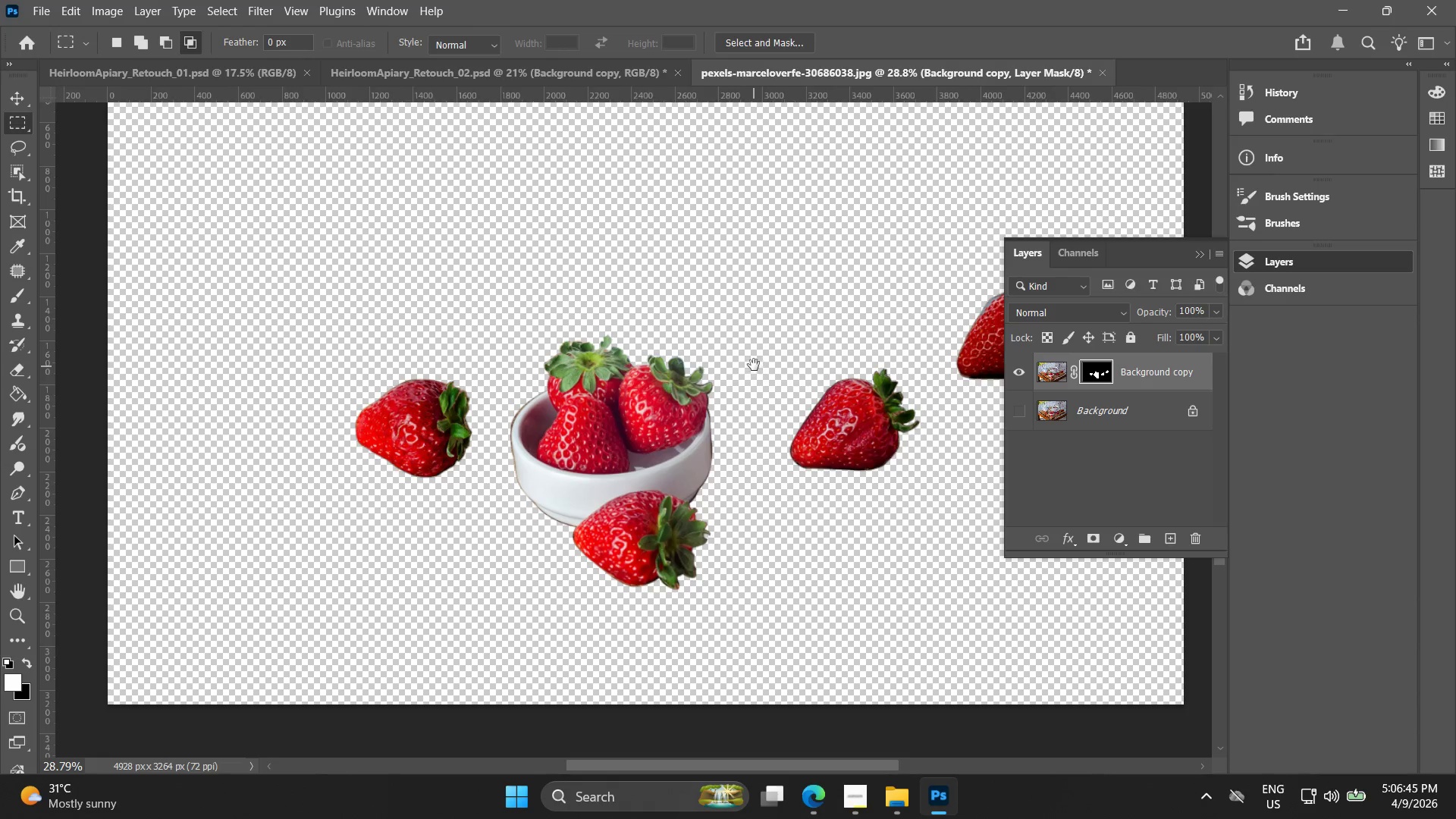 
hold_key(key=Space, duration=0.55)
 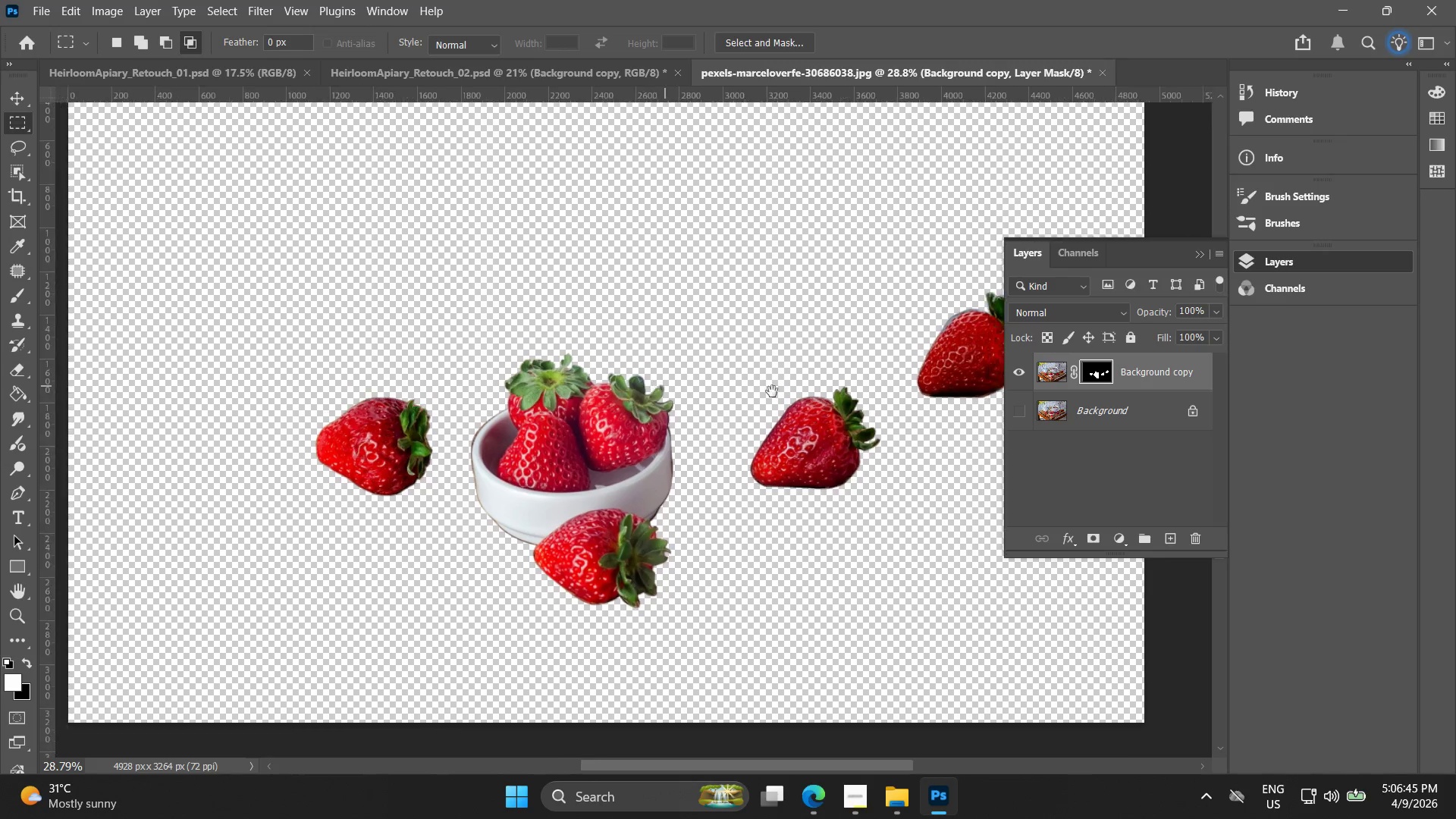 
left_click_drag(start_coordinate=[496, 425], to_coordinate=[747, 363])
 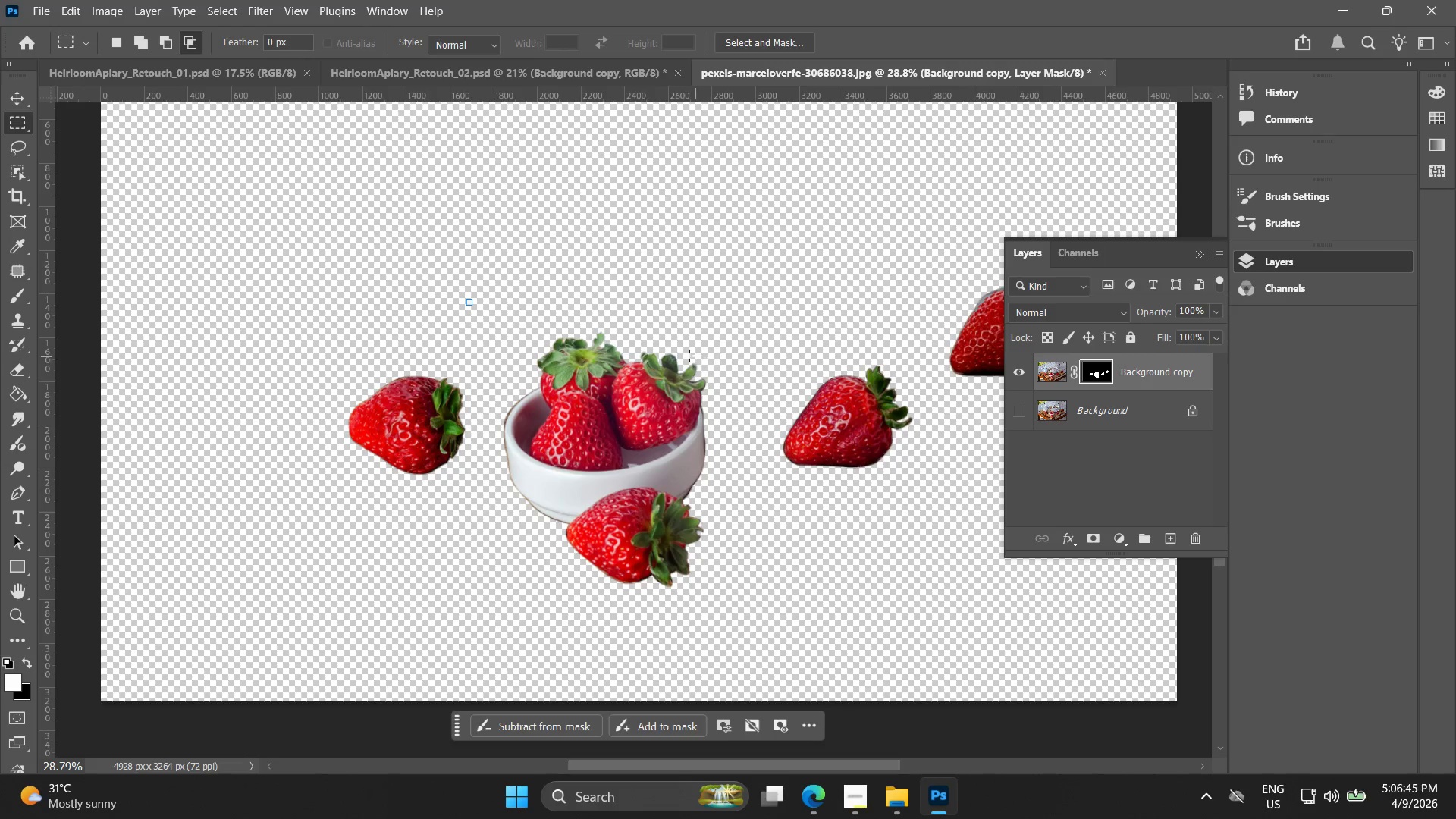 
scroll: coordinate [692, 394], scroll_direction: down, amount: 10.0
 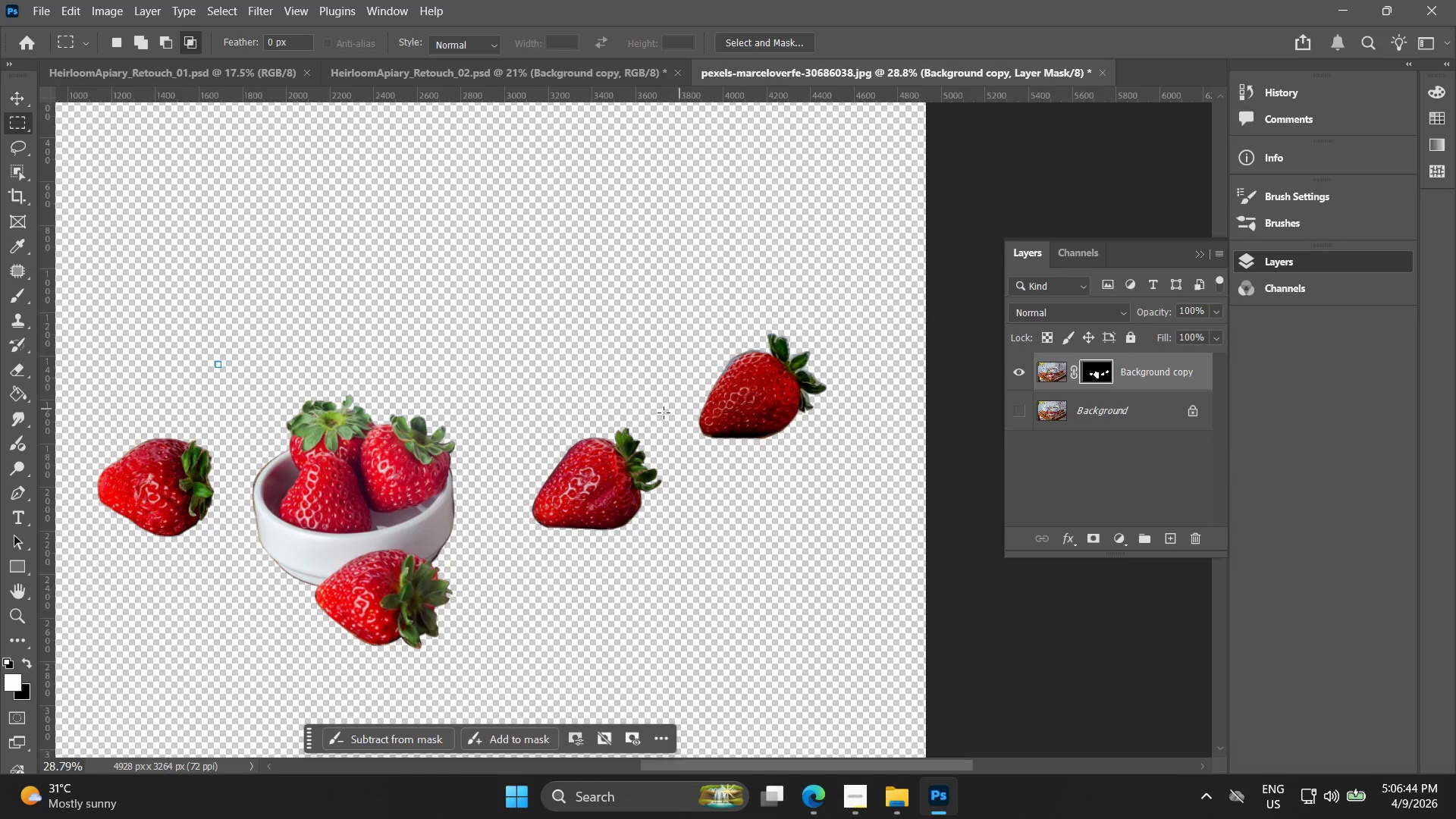 
hold_key(key=Space, duration=0.36)
 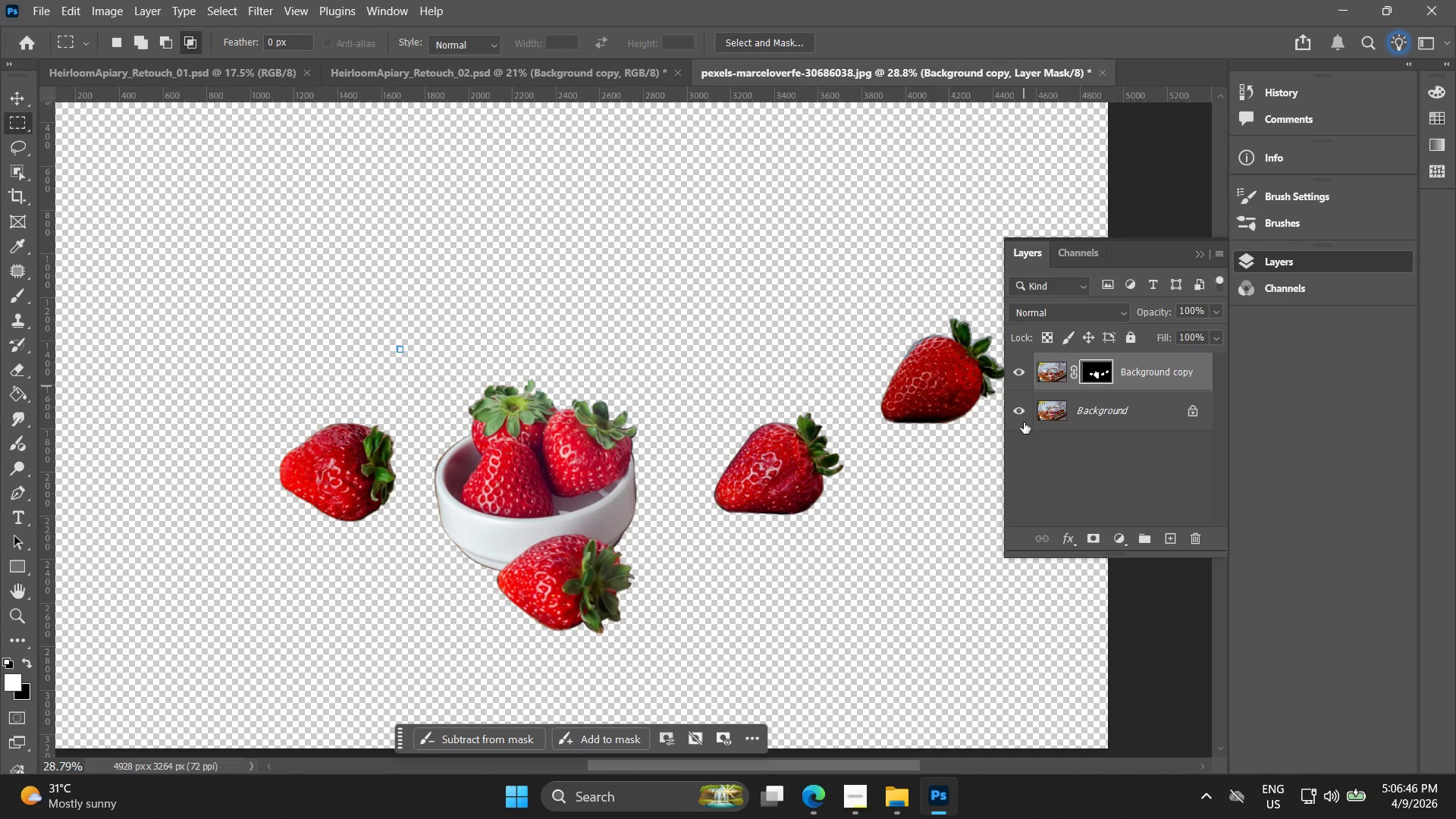 
left_click_drag(start_coordinate=[690, 365], to_coordinate=[659, 386])
 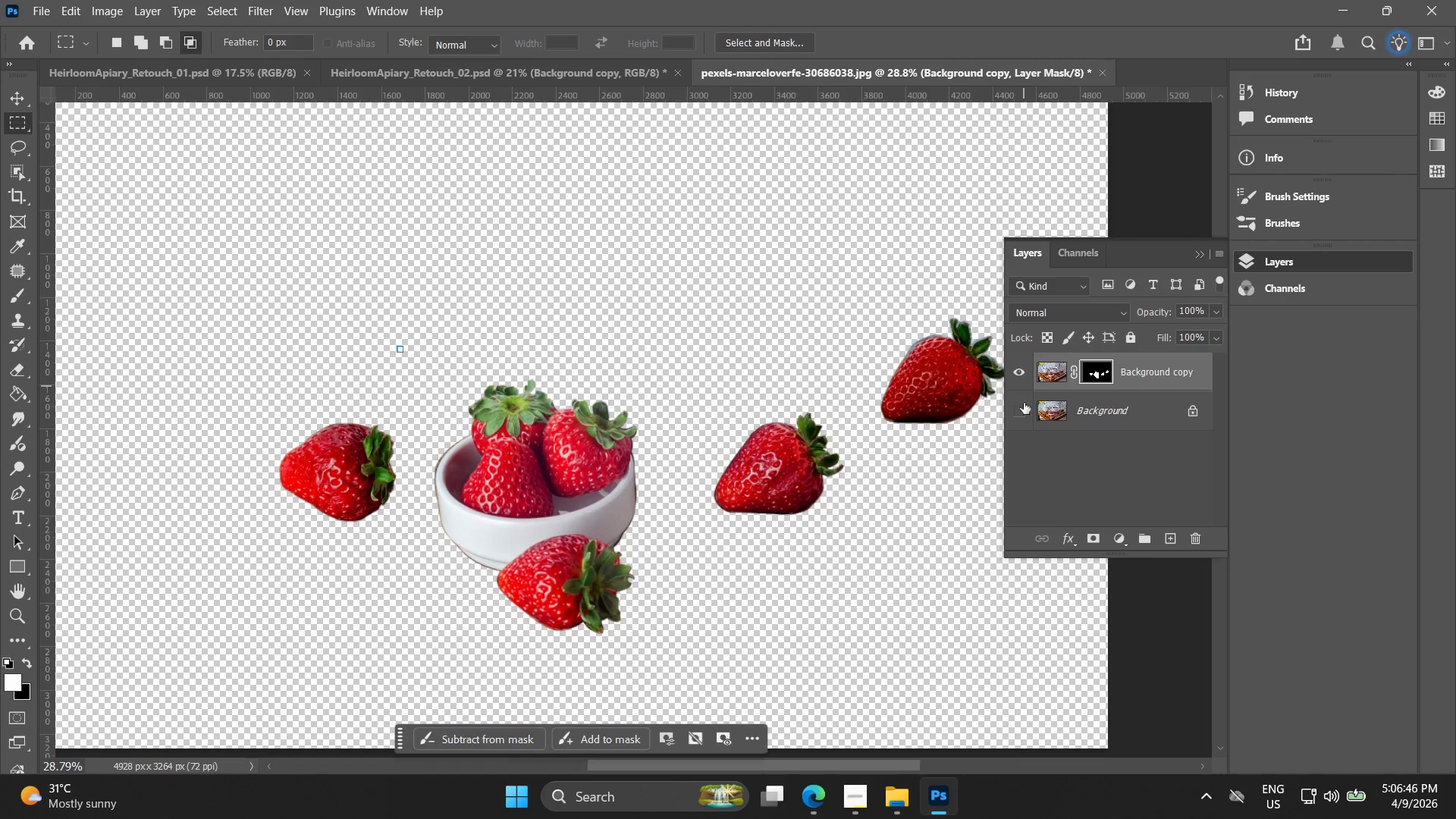 
left_click([1024, 422])
 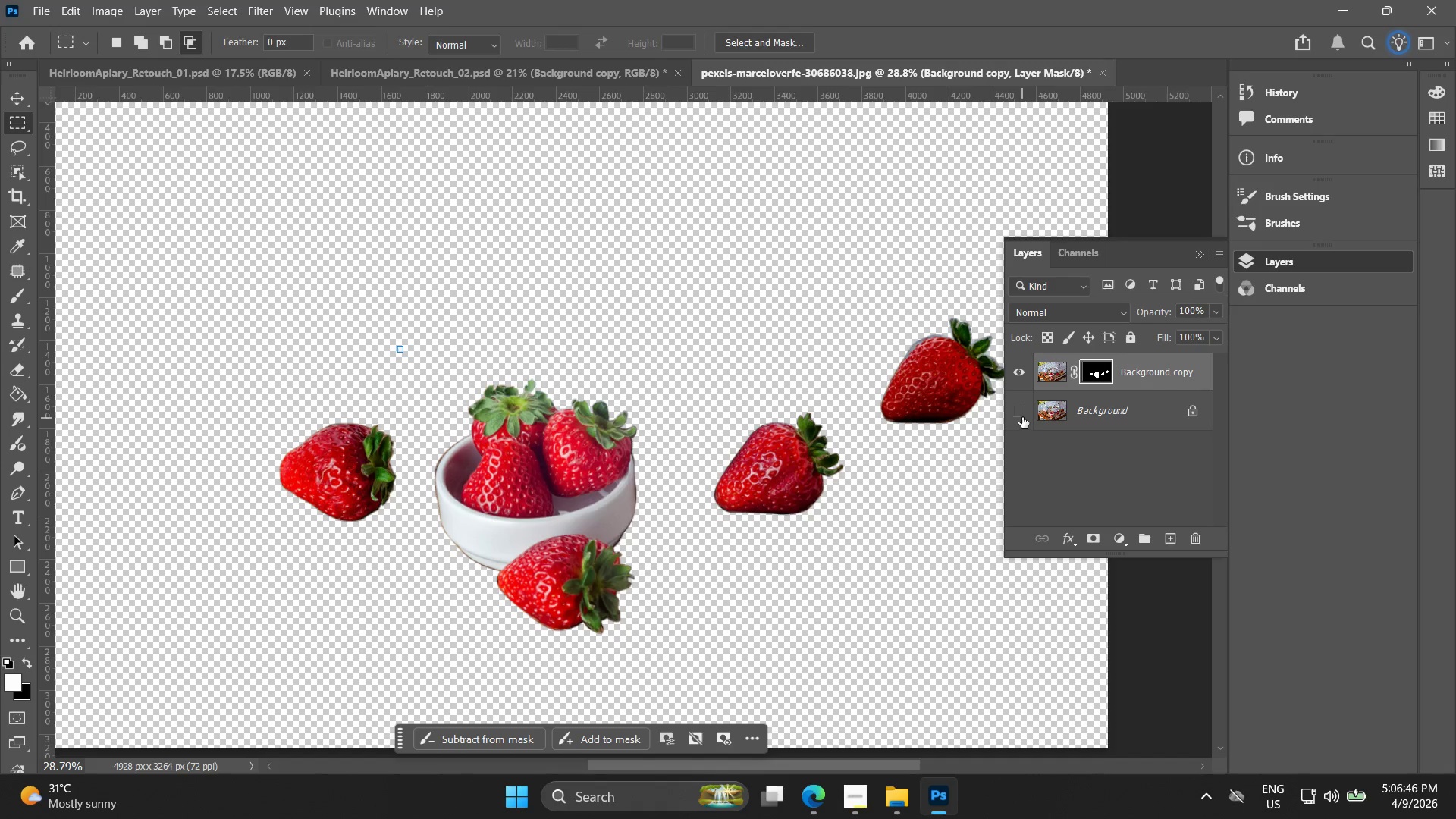 
triple_click([1022, 417])
 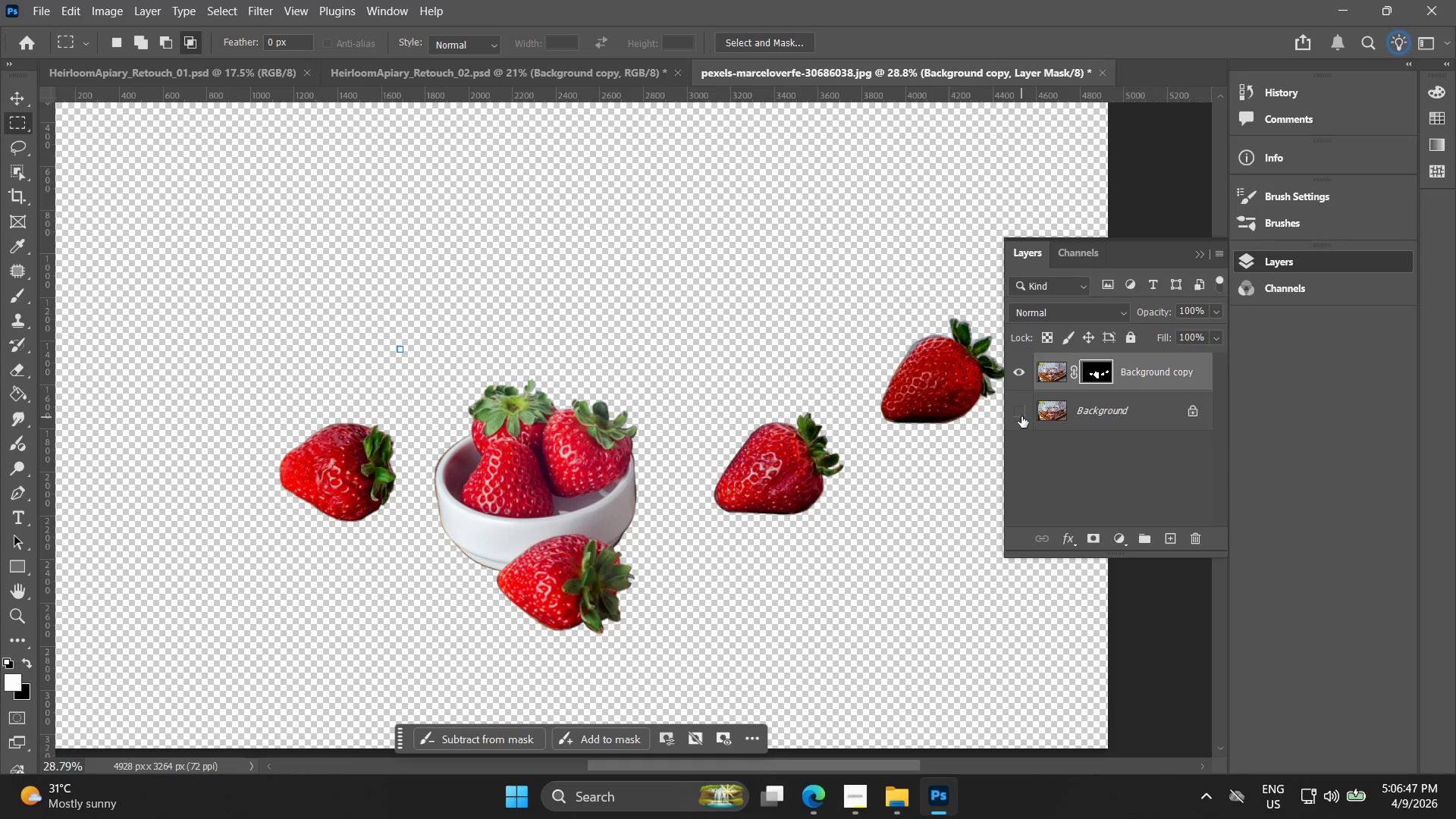 
key(Alt+AltLeft)
 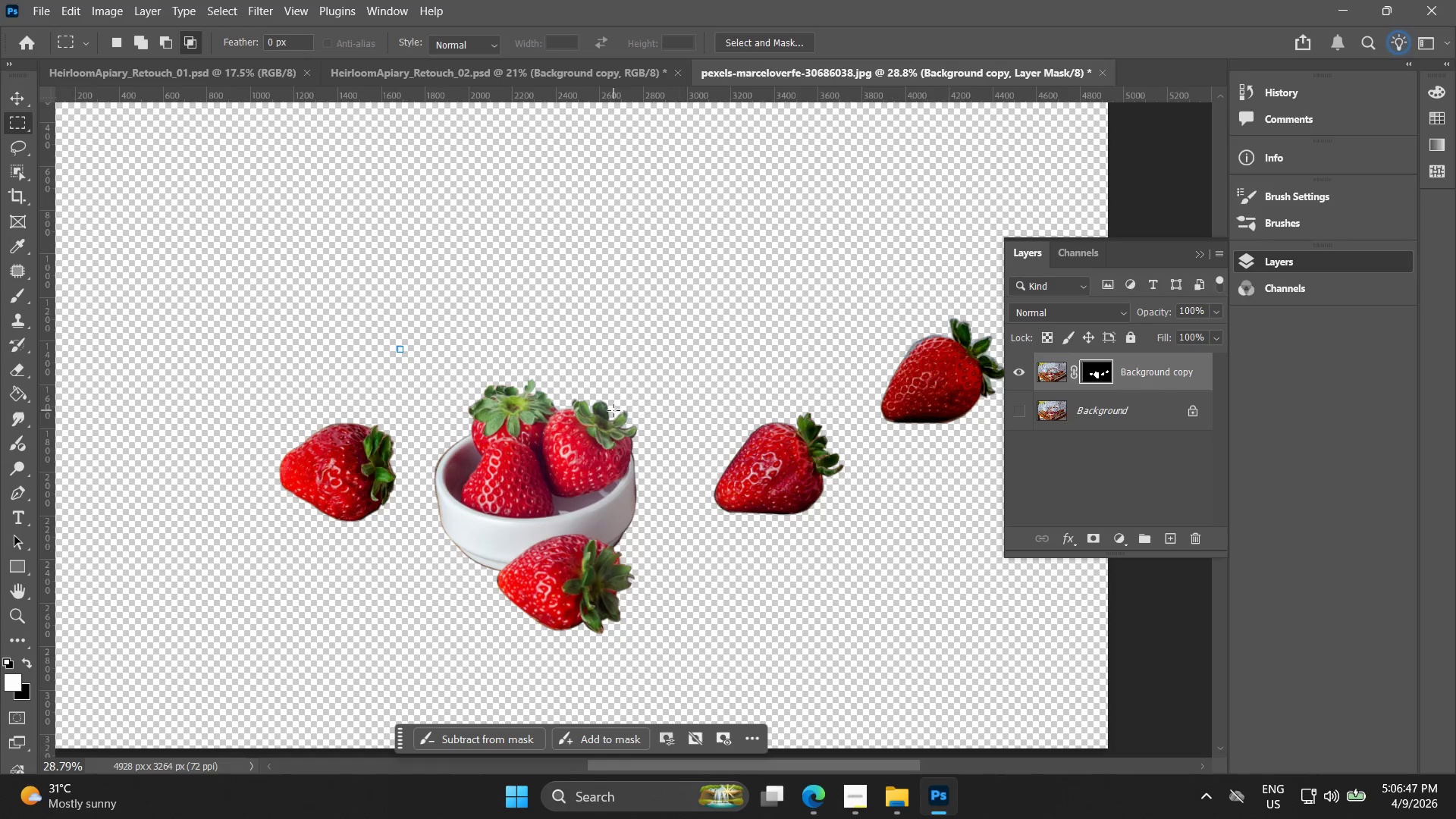 
key(Alt+AltLeft)
 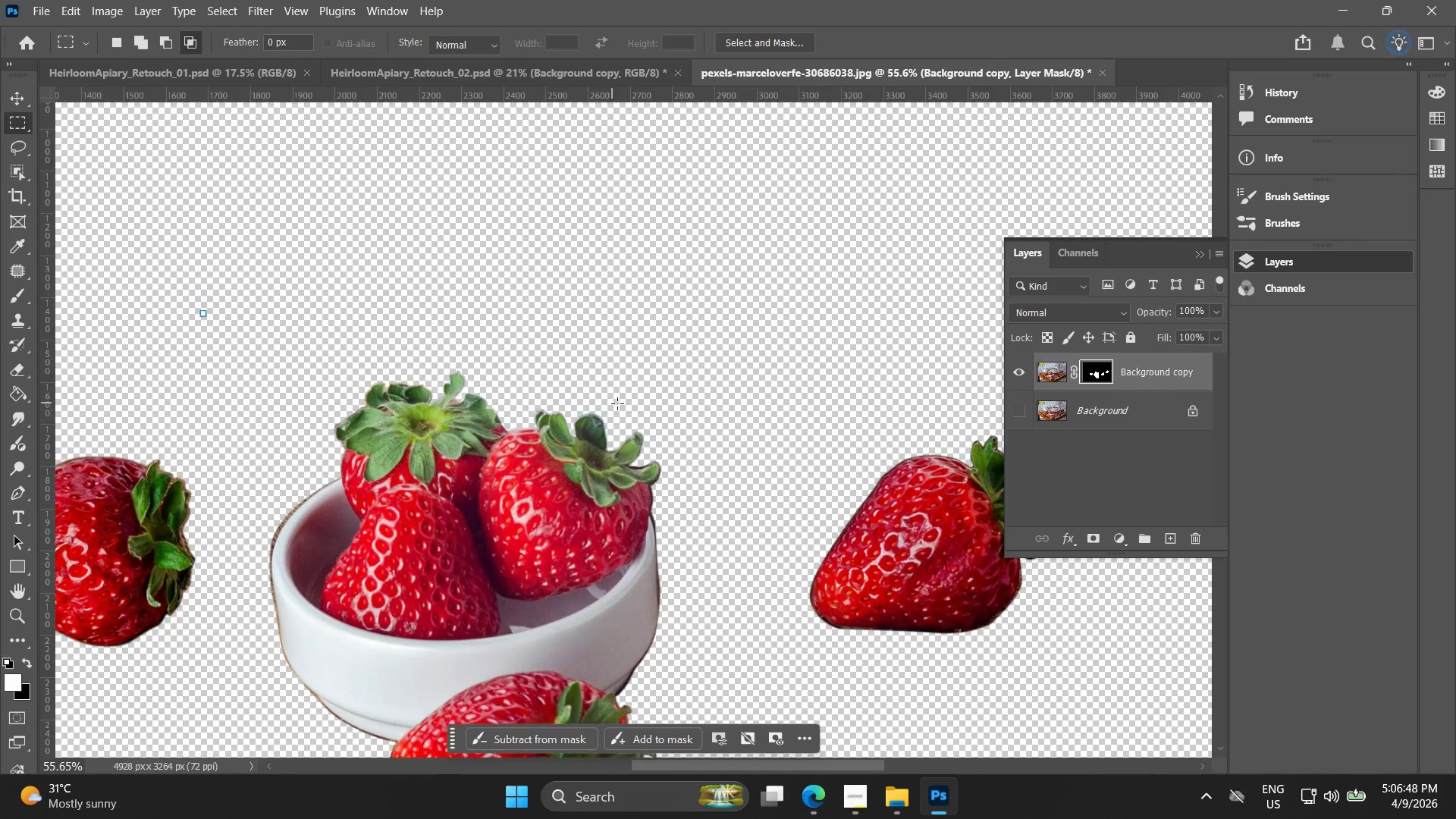 
hold_key(key=Space, duration=0.36)
 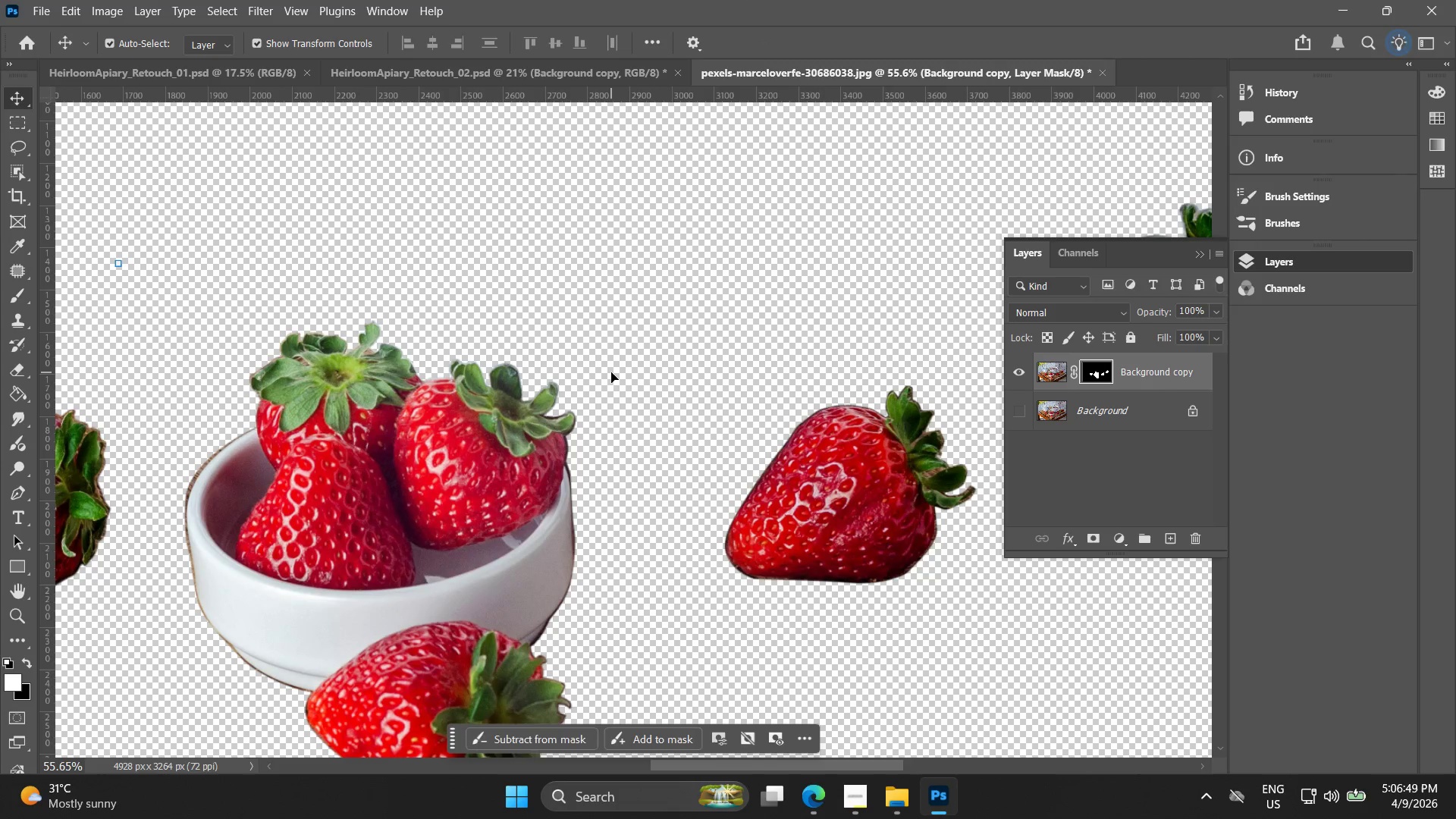 
left_click_drag(start_coordinate=[698, 425], to_coordinate=[613, 375])
 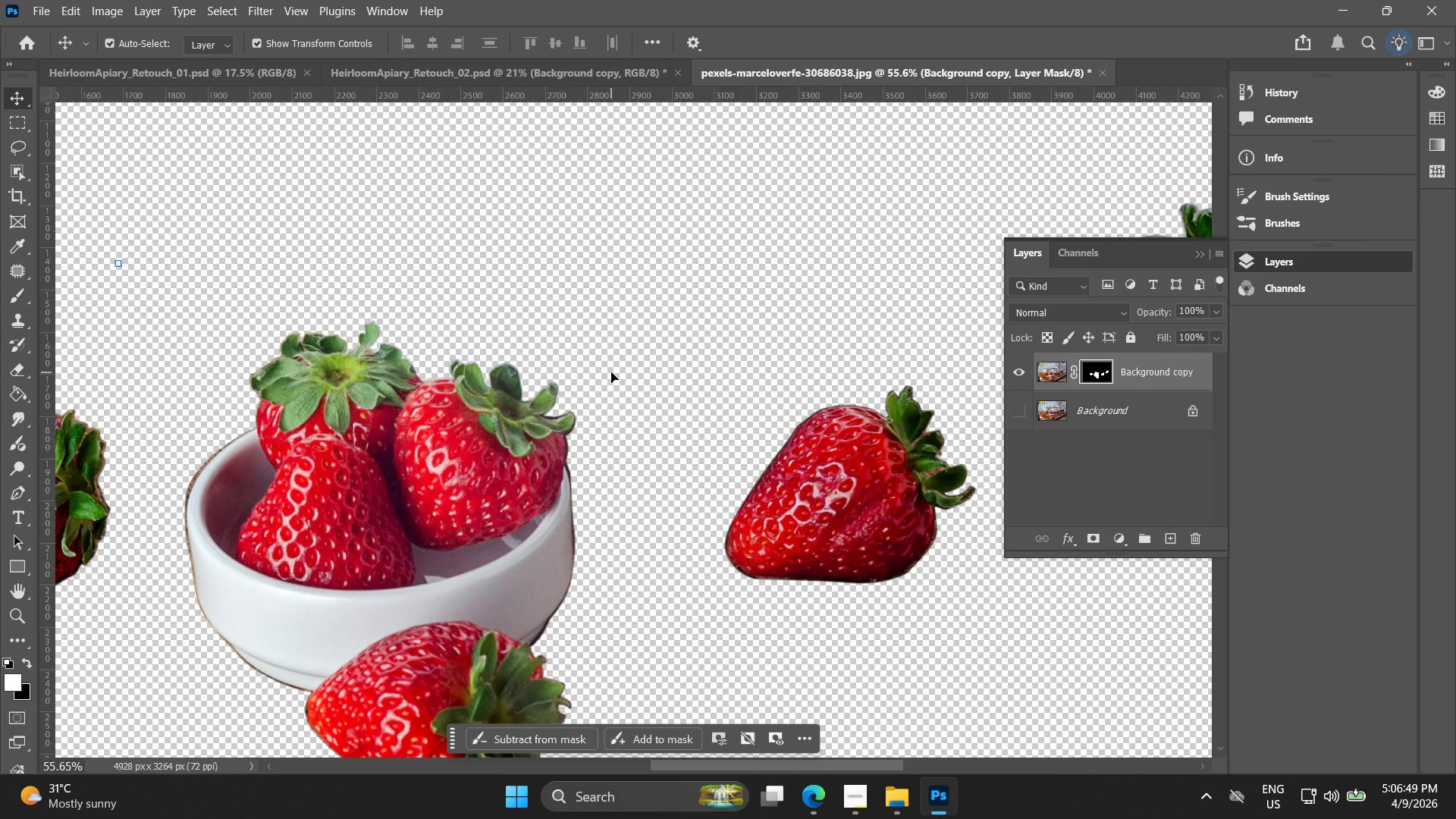 
scroll: coordinate [612, 403], scroll_direction: up, amount: 8.0
 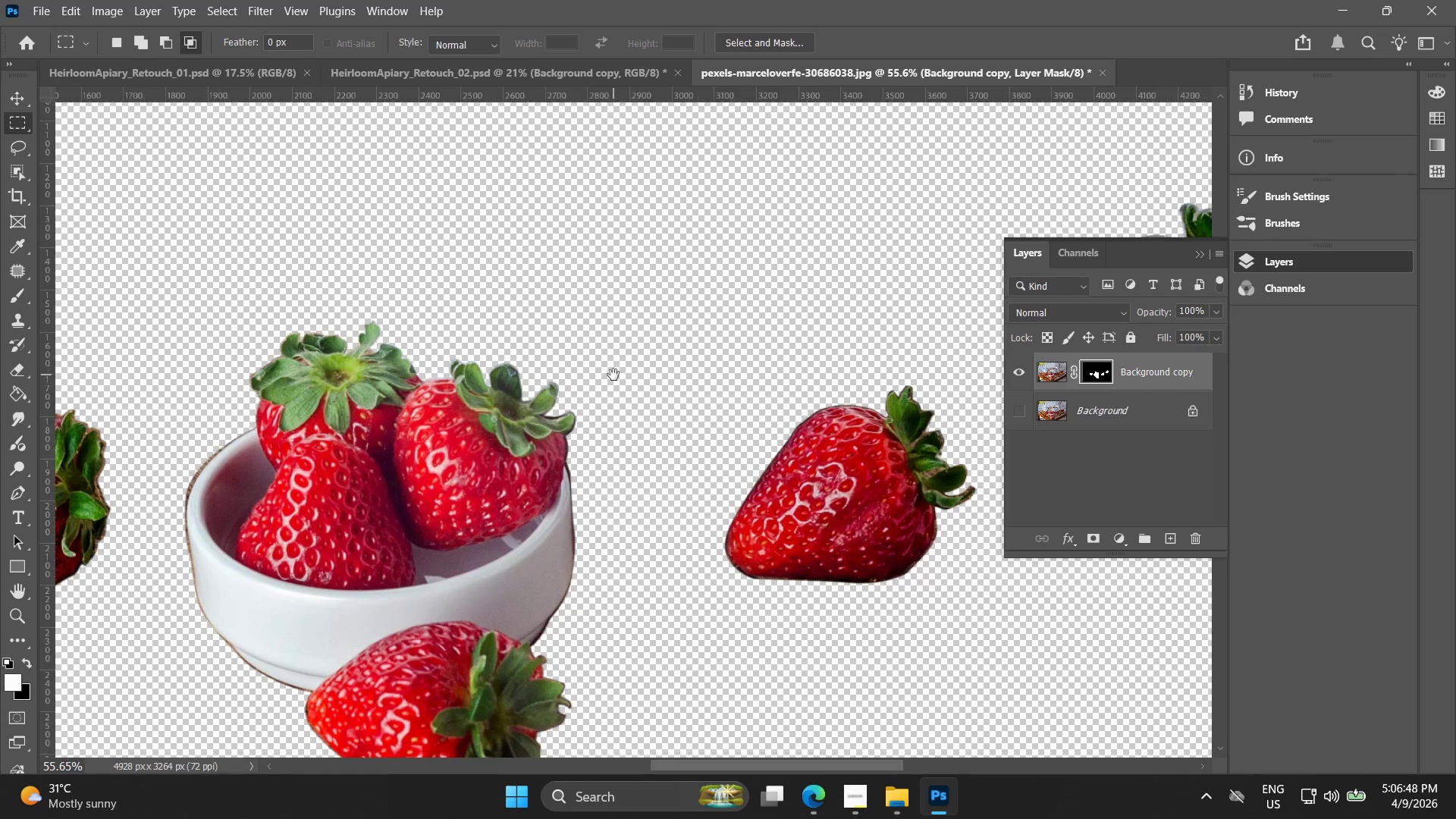 
key(V)
 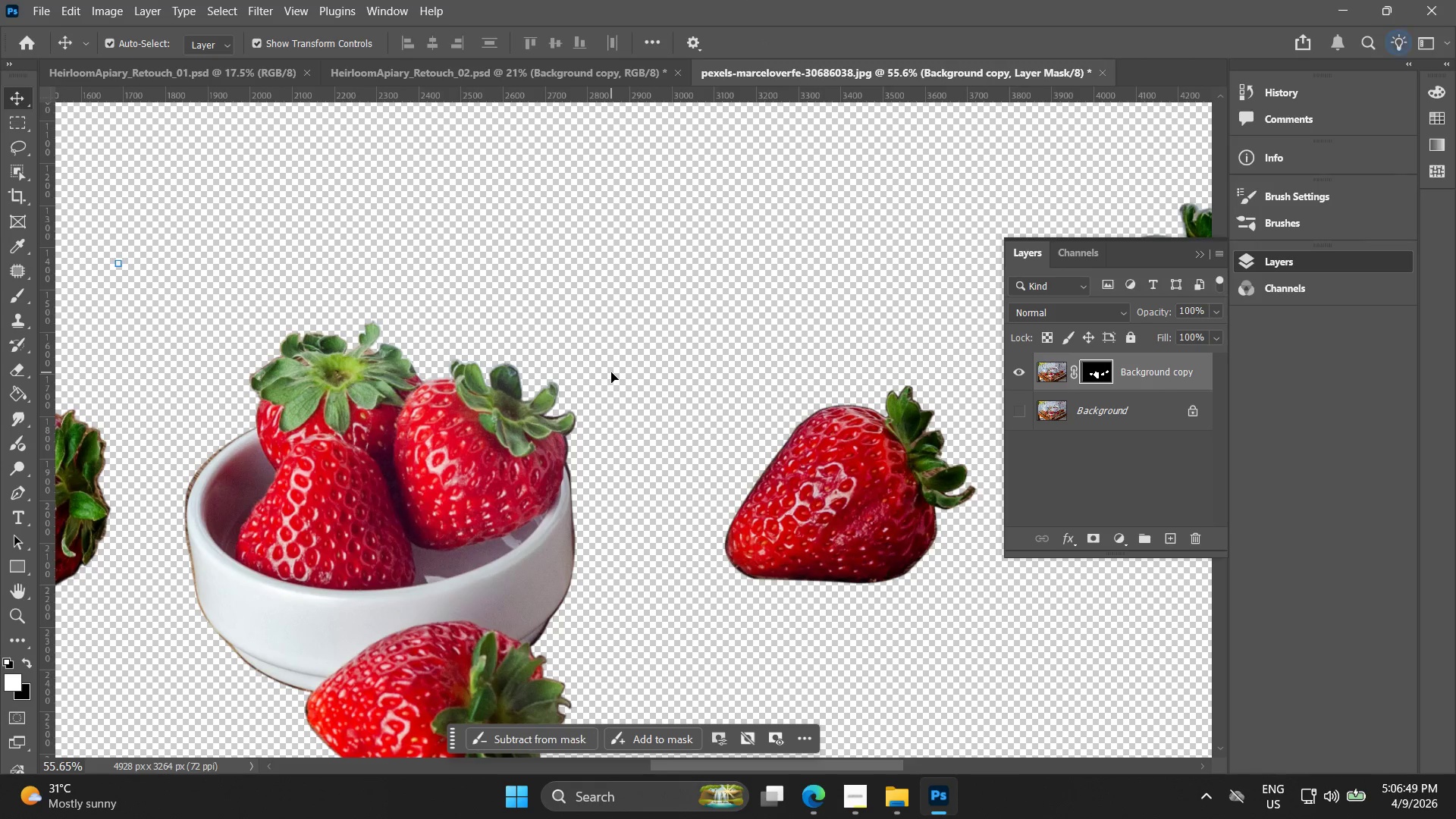 
left_click([611, 372])
 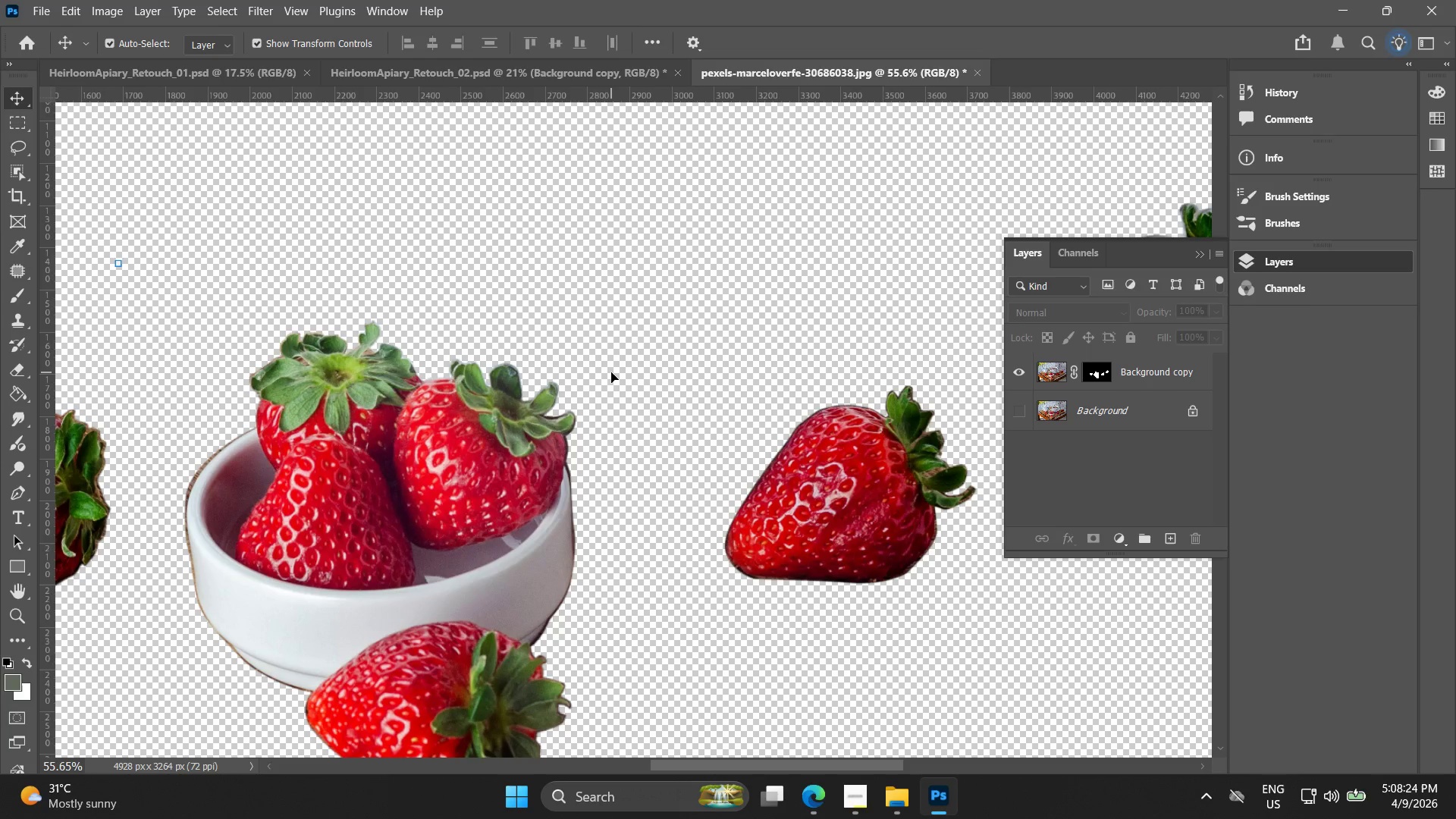 
wait(99.72)
 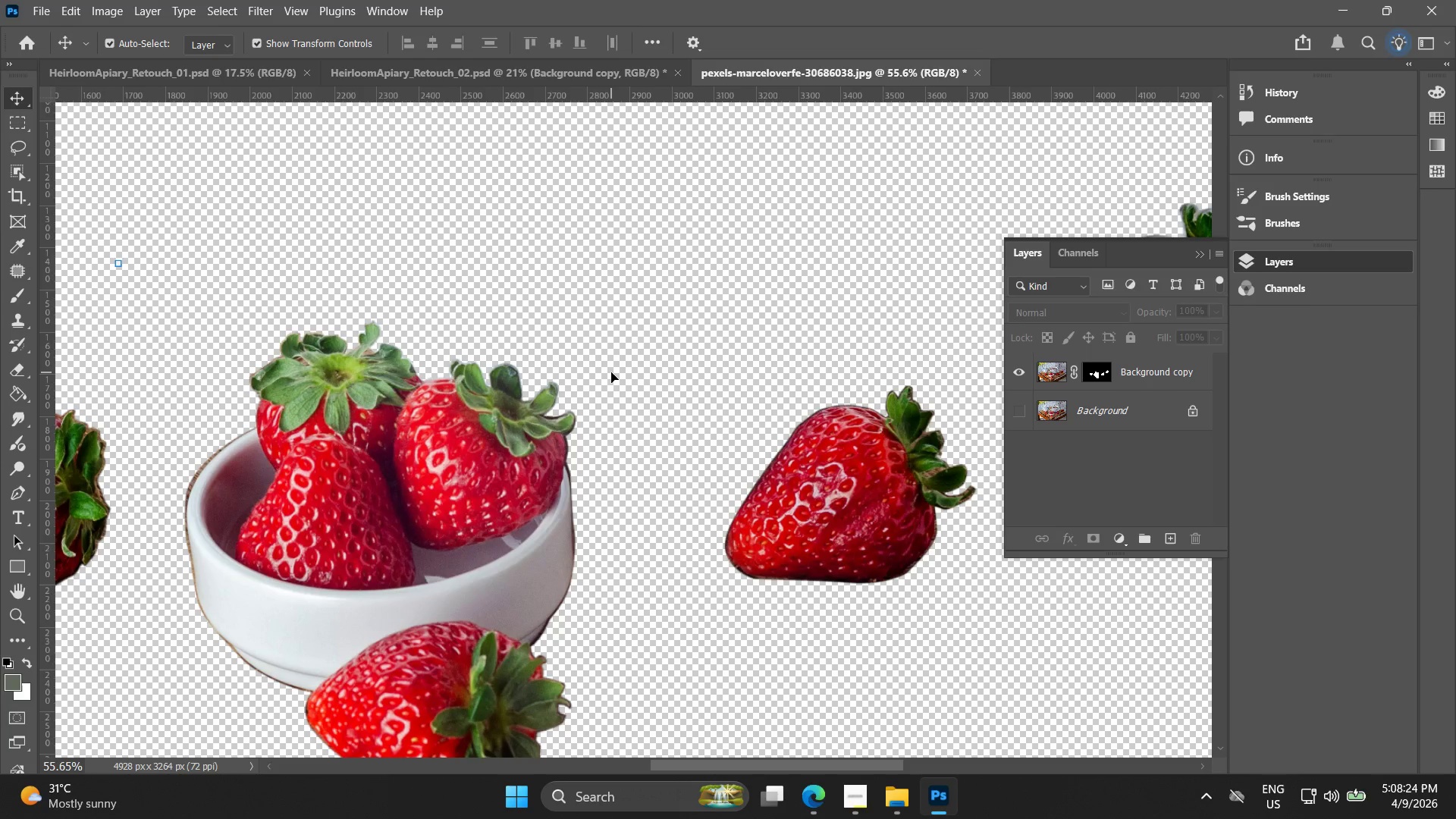 
hold_key(key=Space, duration=1.52)
 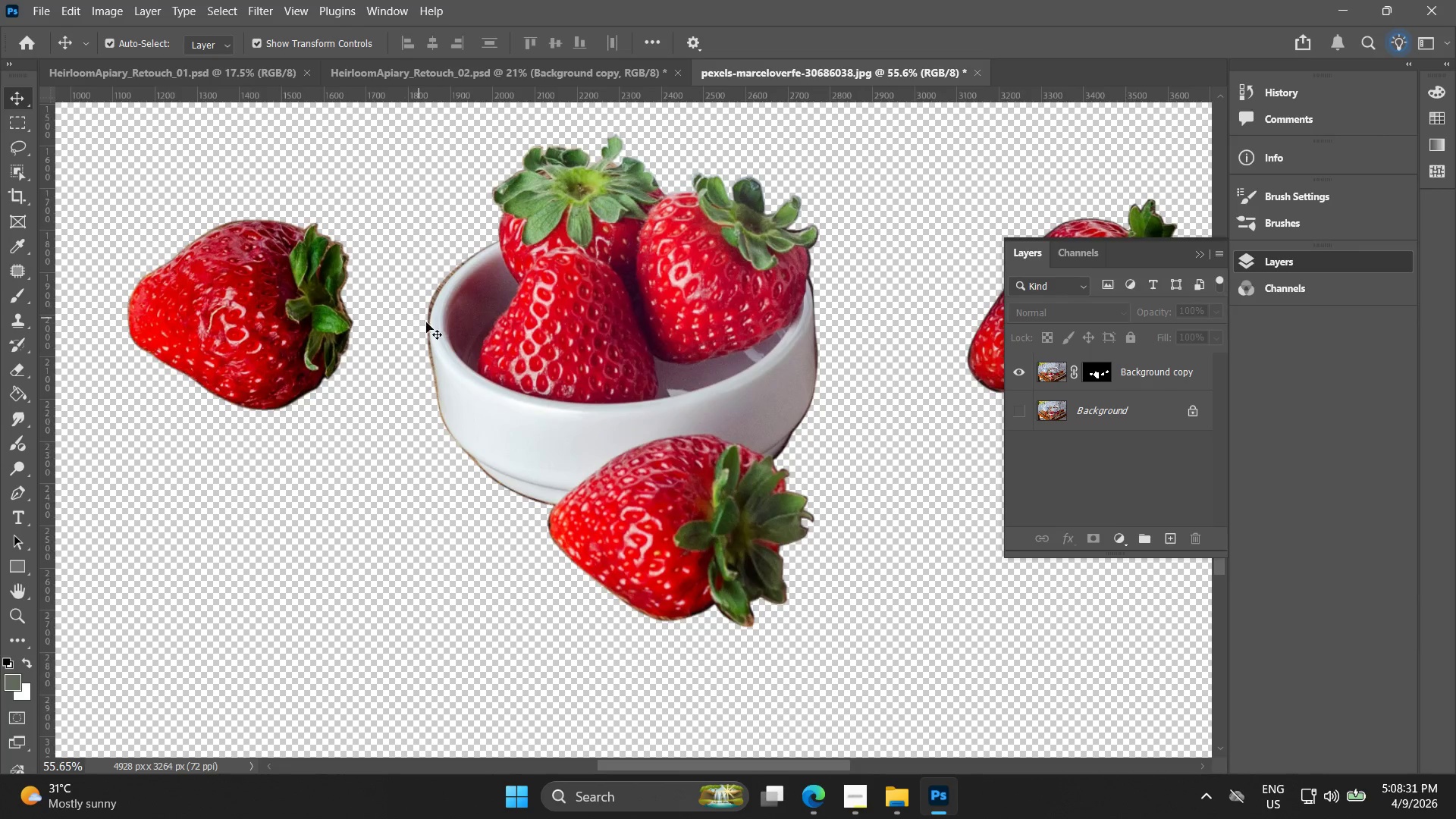 
left_click_drag(start_coordinate=[264, 325], to_coordinate=[645, 337])
 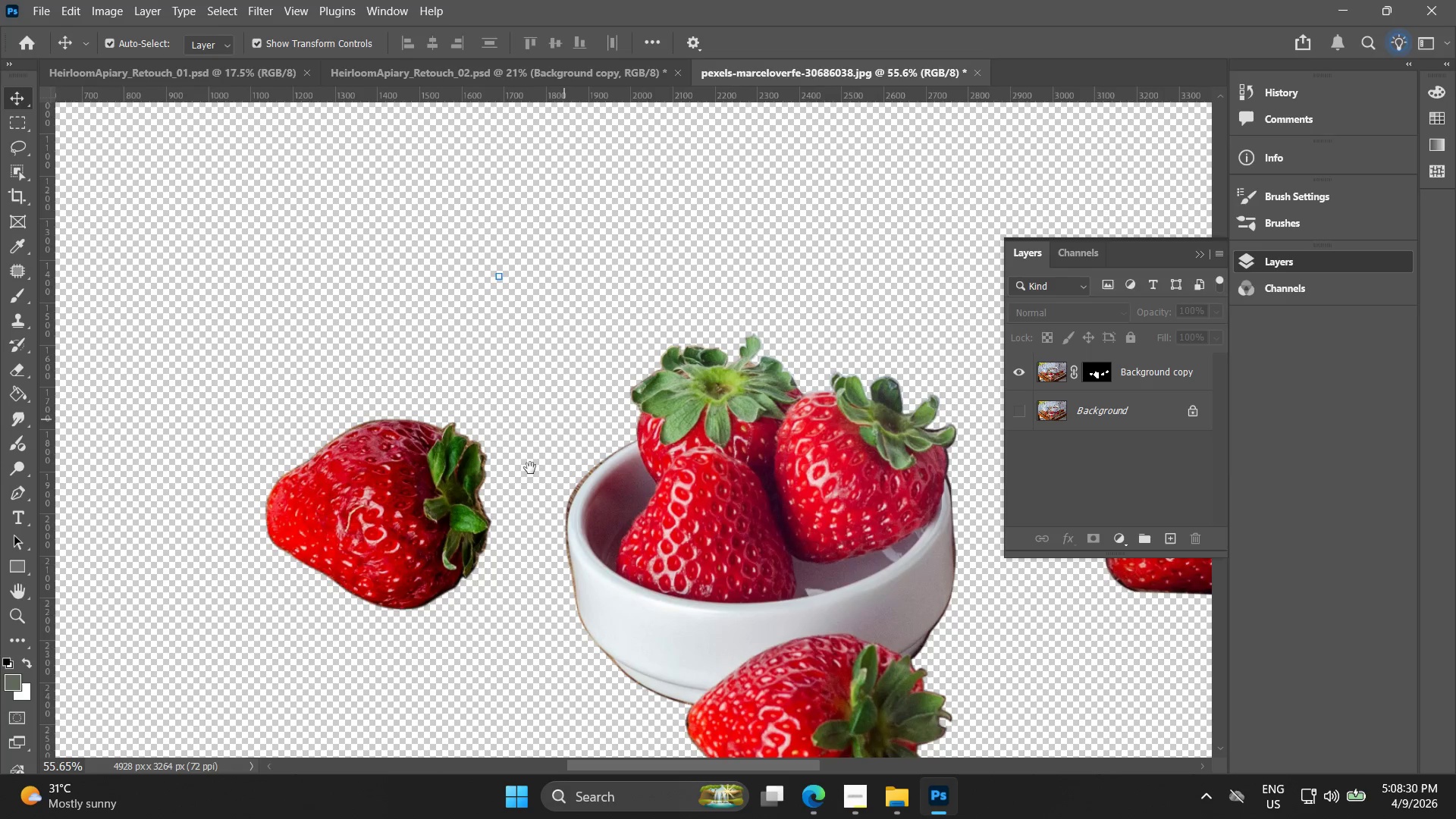 
left_click_drag(start_coordinate=[520, 475], to_coordinate=[388, 296])
 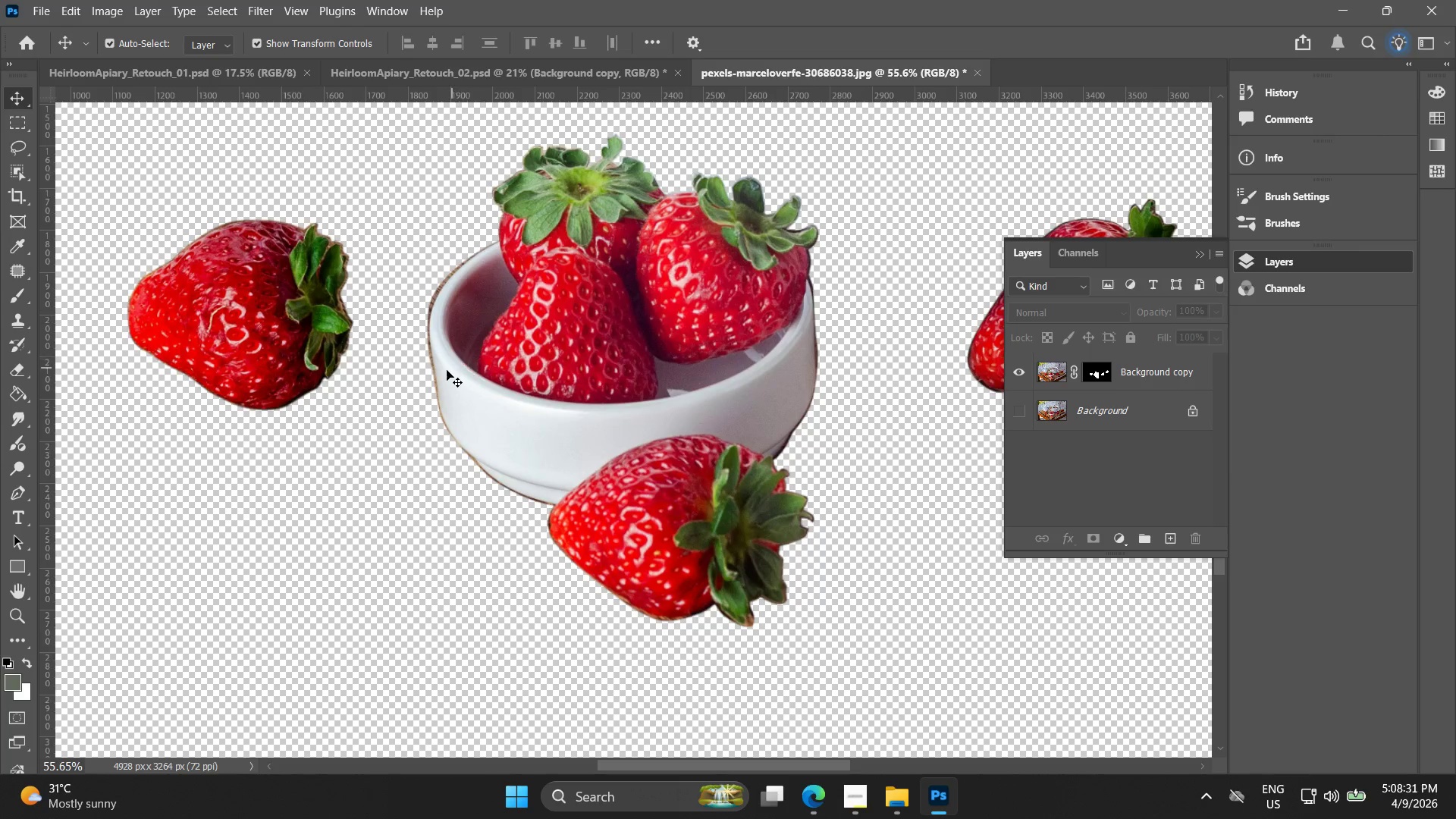 
hold_key(key=Space, duration=0.38)
 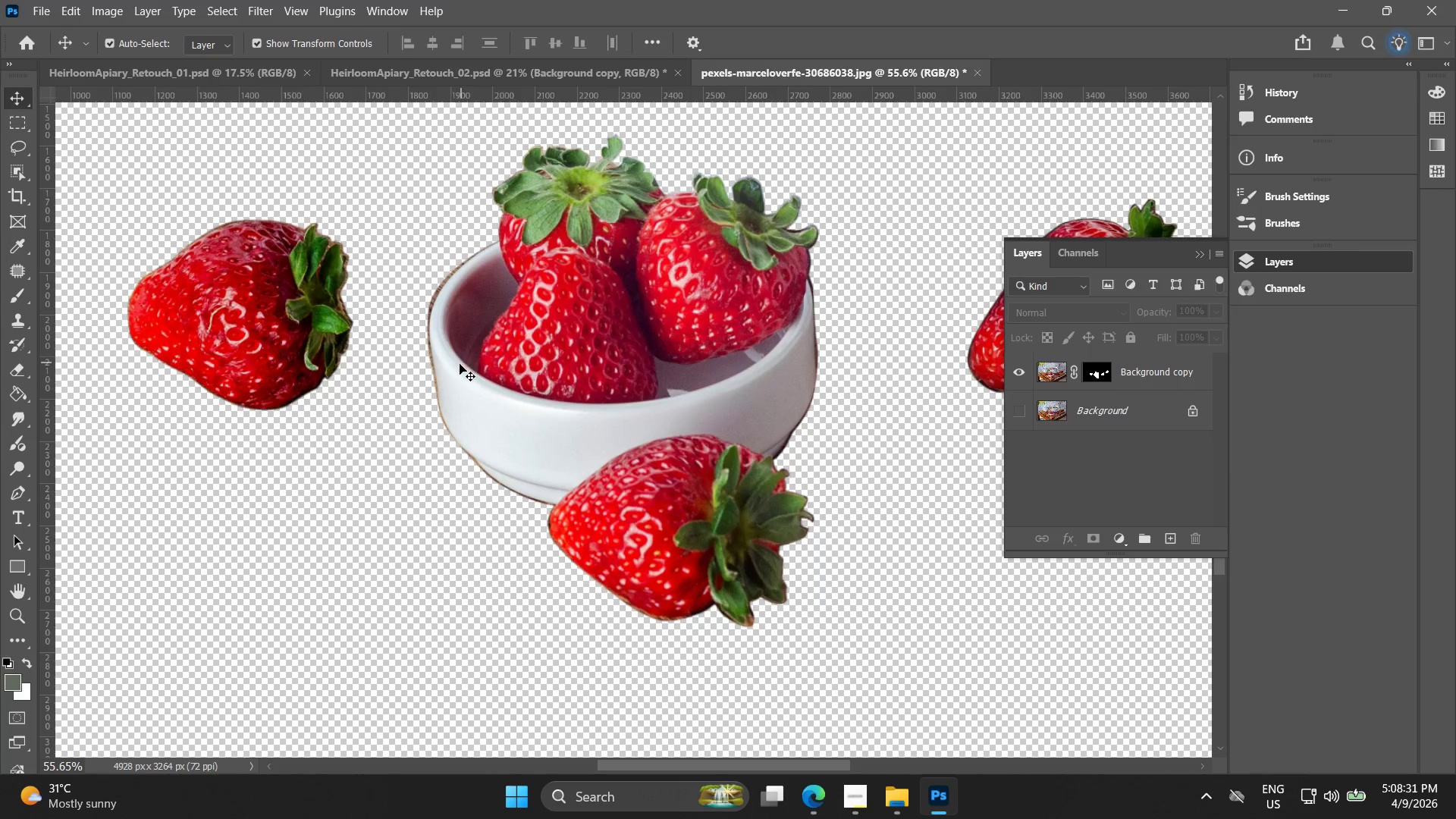 
key(Alt+AltLeft)
 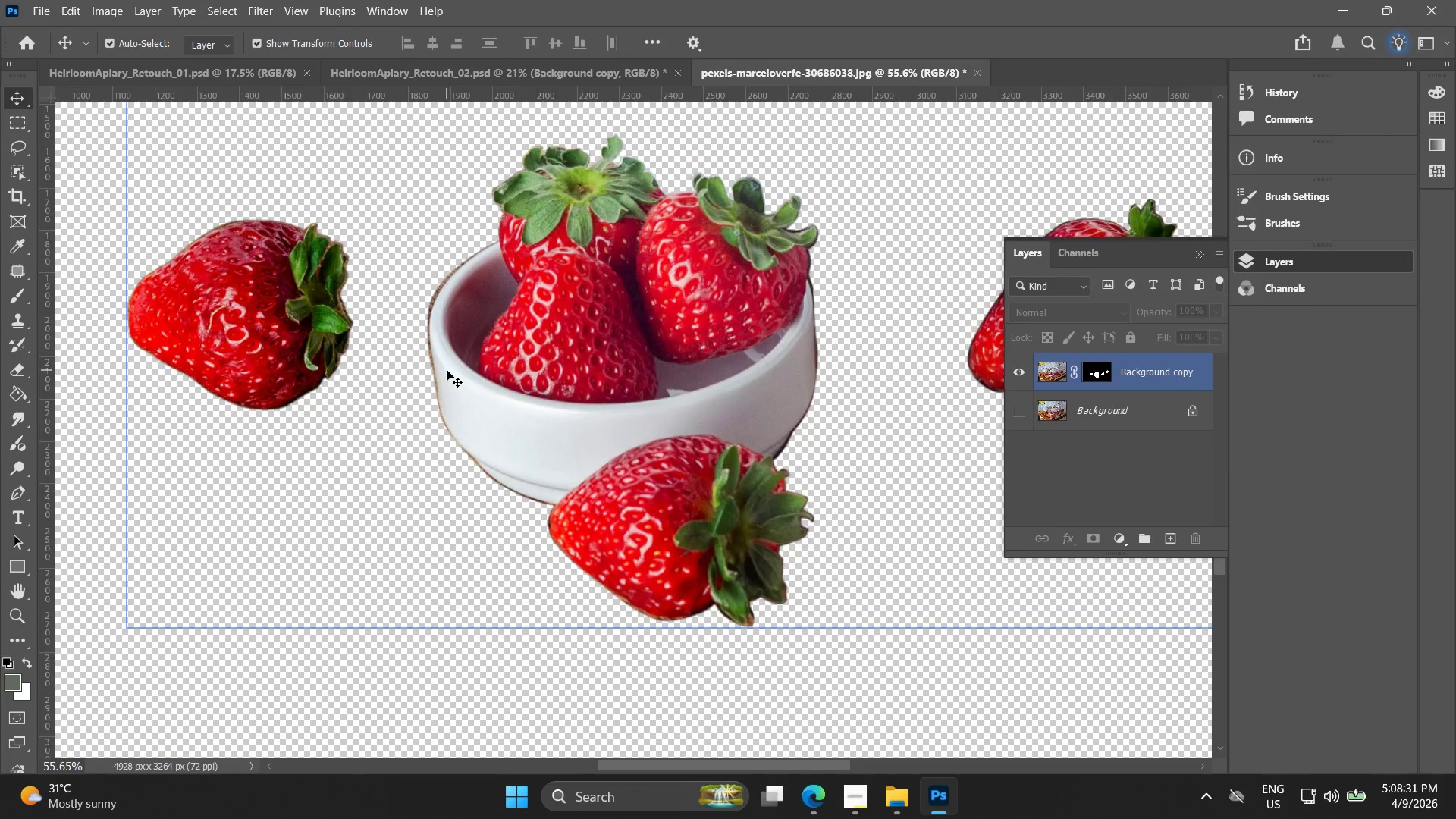 
hold_key(key=Space, duration=0.61)
 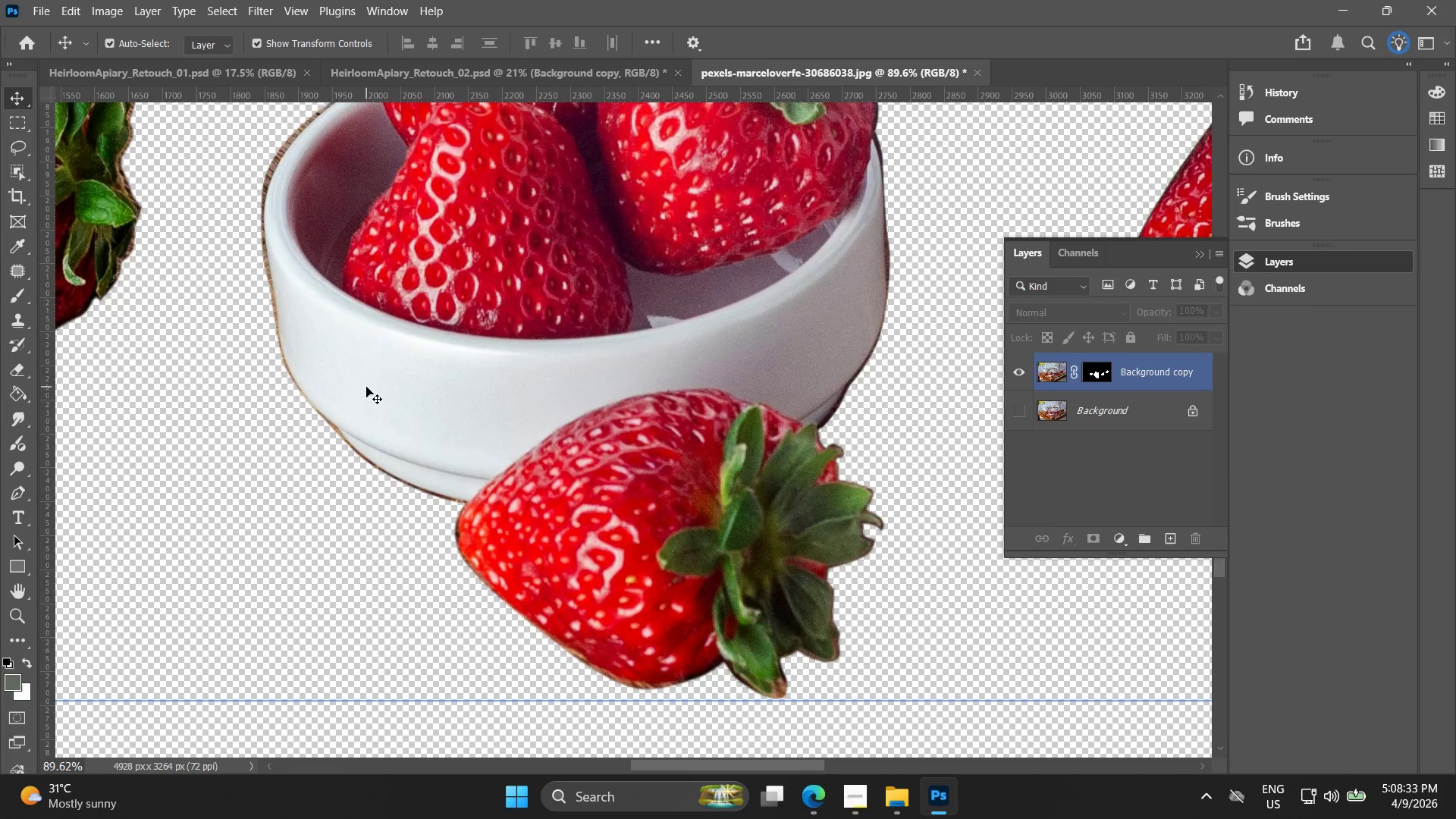 
left_click_drag(start_coordinate=[522, 474], to_coordinate=[366, 387])
 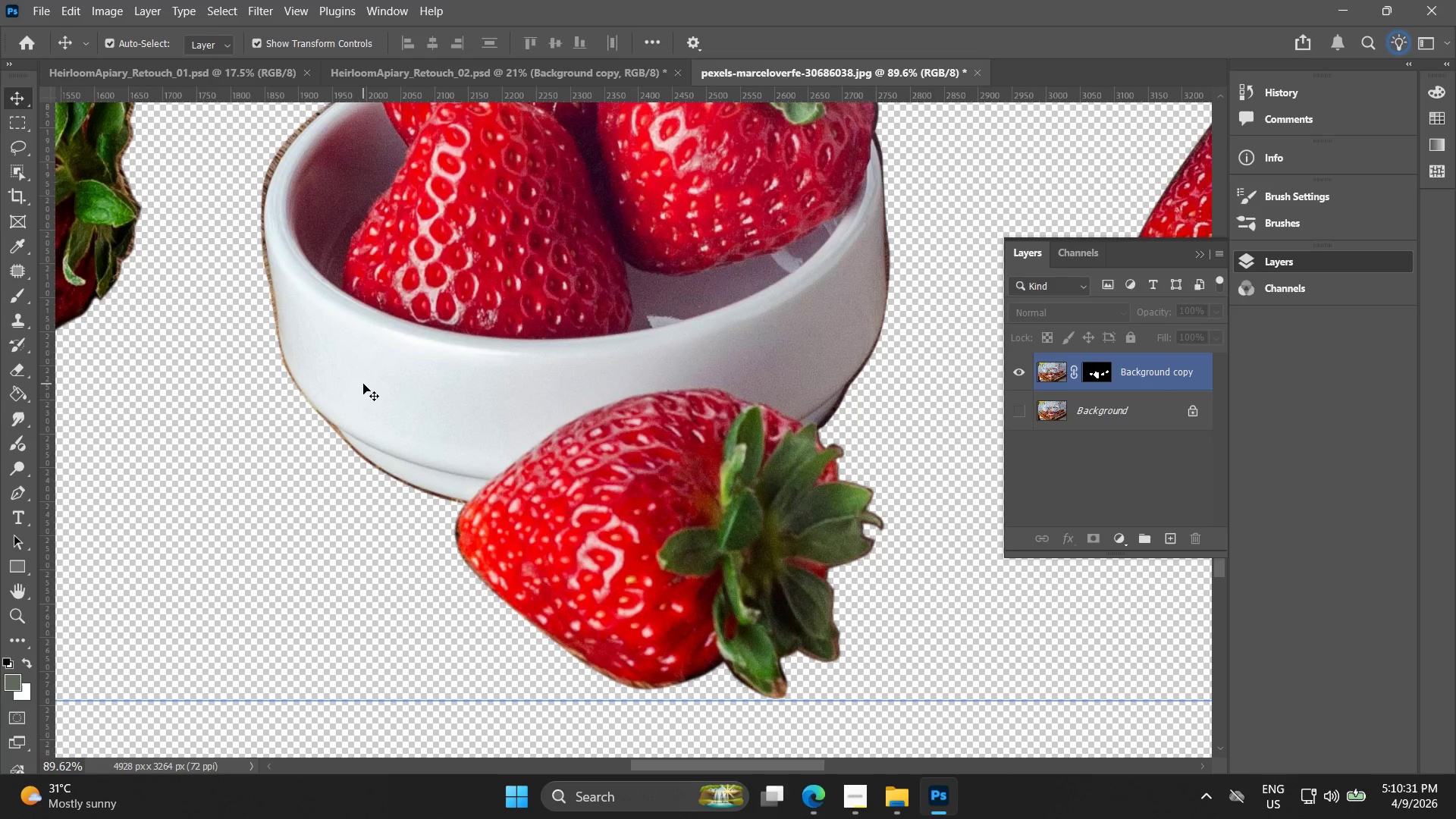 
scroll: coordinate [443, 367], scroll_direction: up, amount: 5.0
 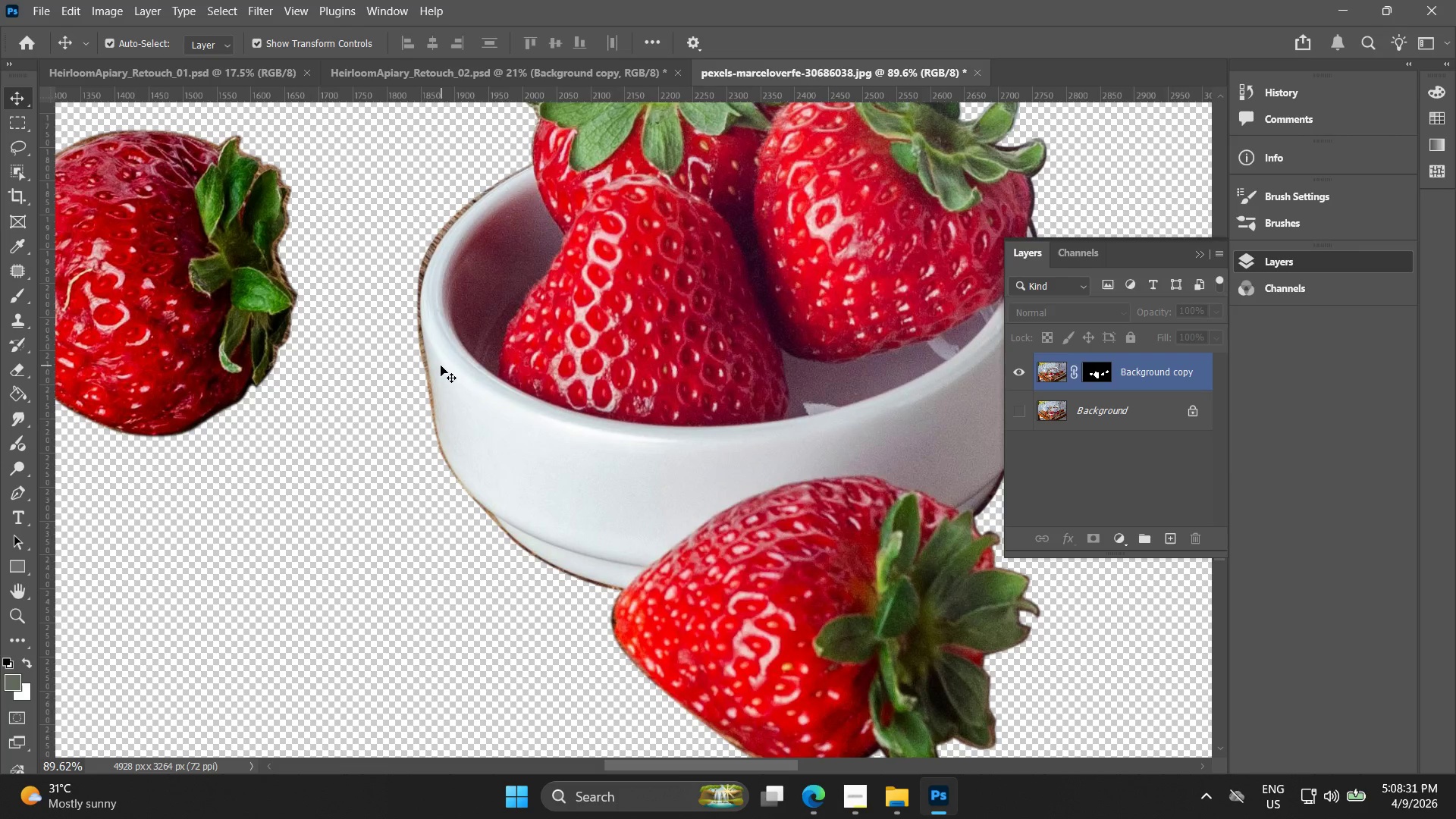 
wait(124.31)
 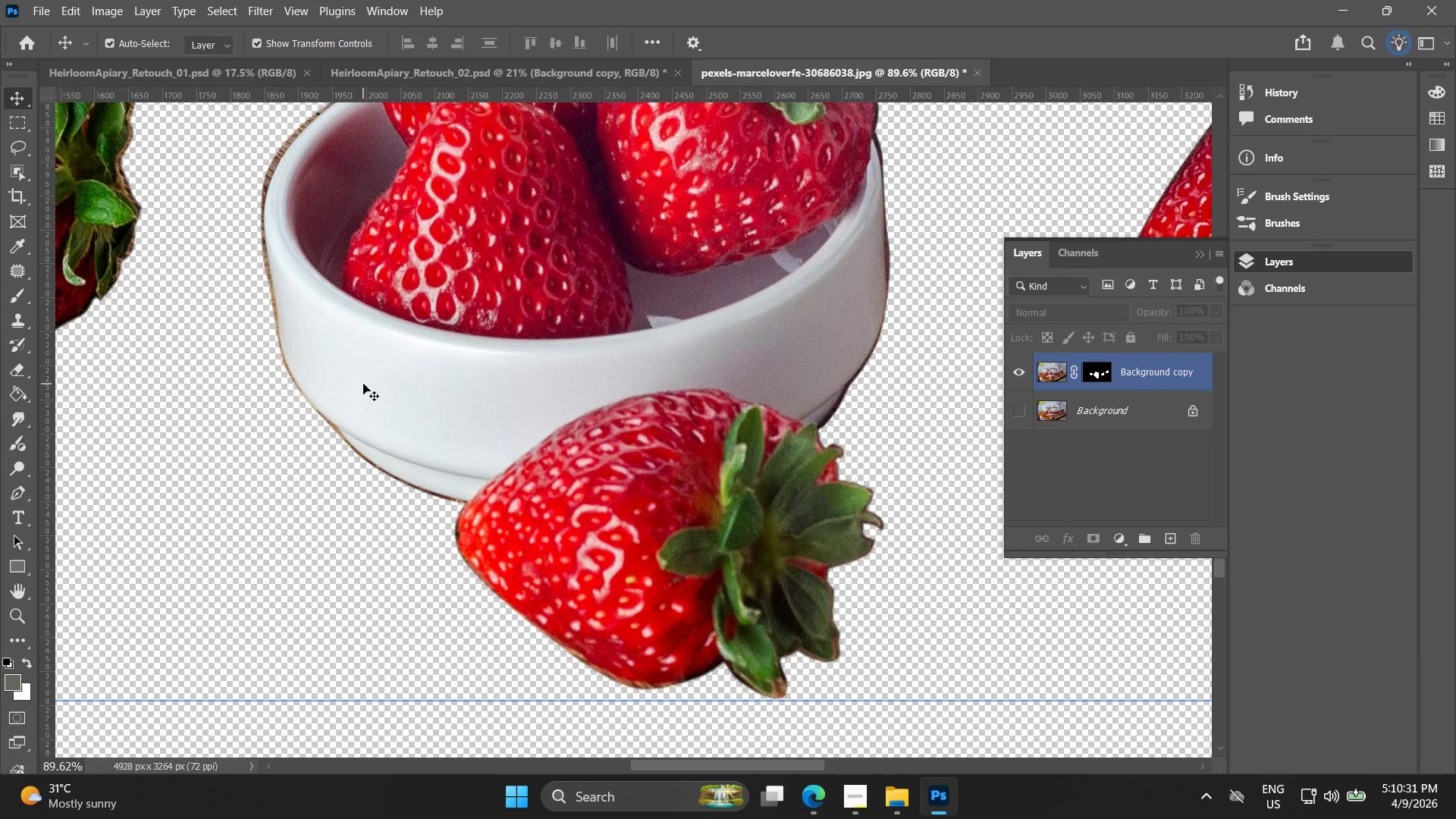 
hold_key(key=AltLeft, duration=0.64)
 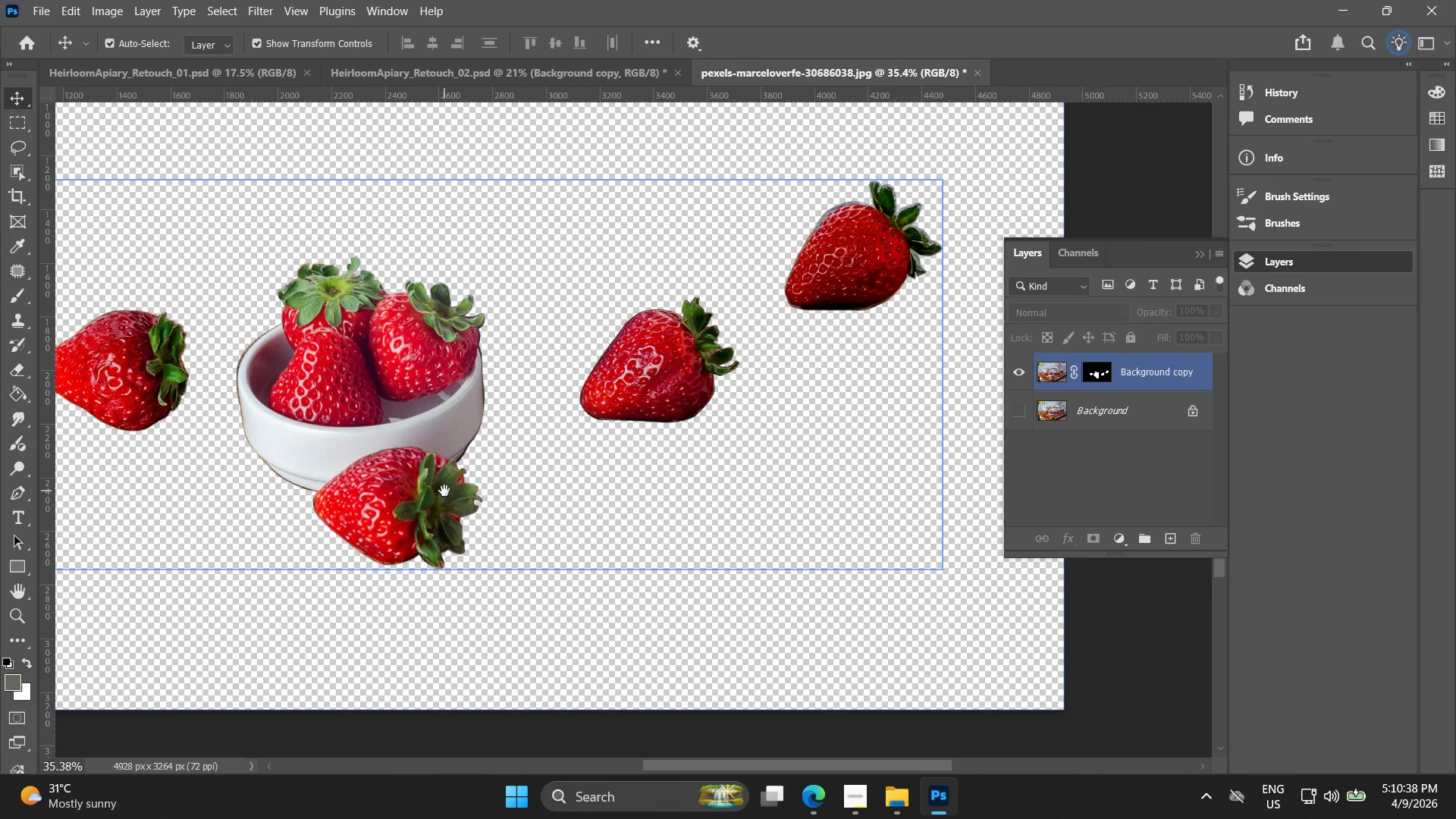 
hold_key(key=Space, duration=0.45)
 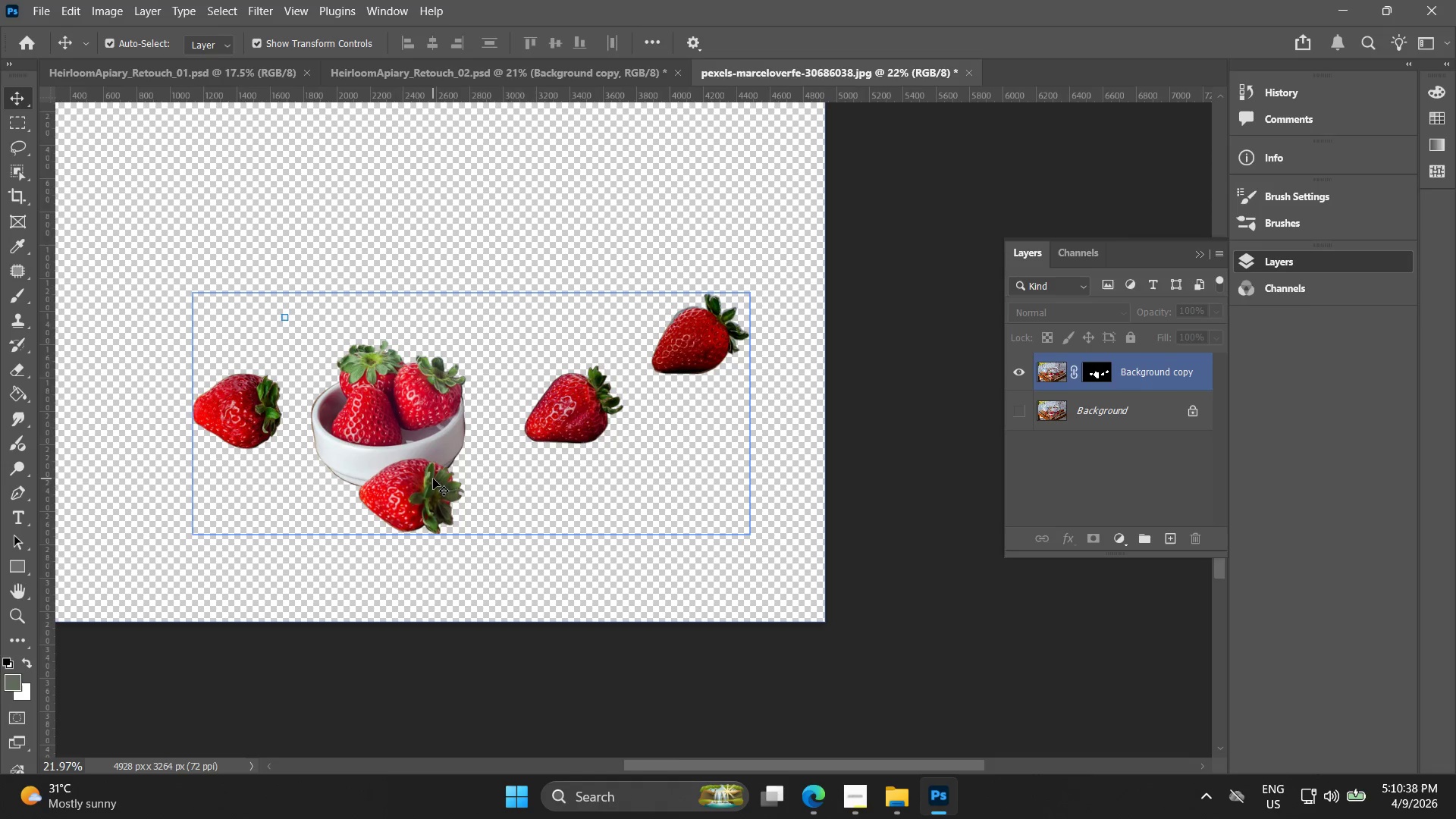 
left_click_drag(start_coordinate=[520, 478], to_coordinate=[444, 491])
 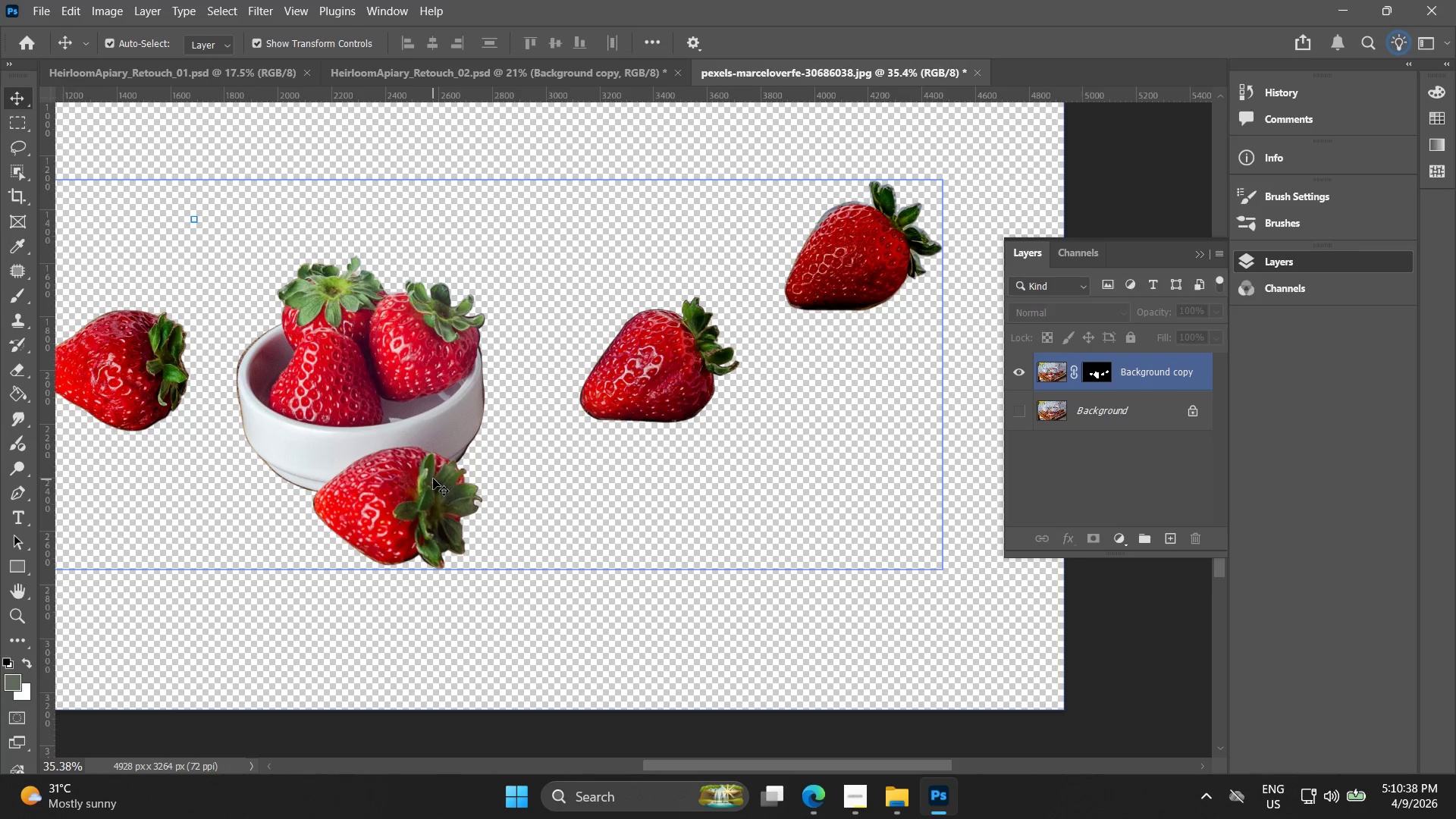 
scroll: coordinate [345, 473], scroll_direction: down, amount: 10.0
 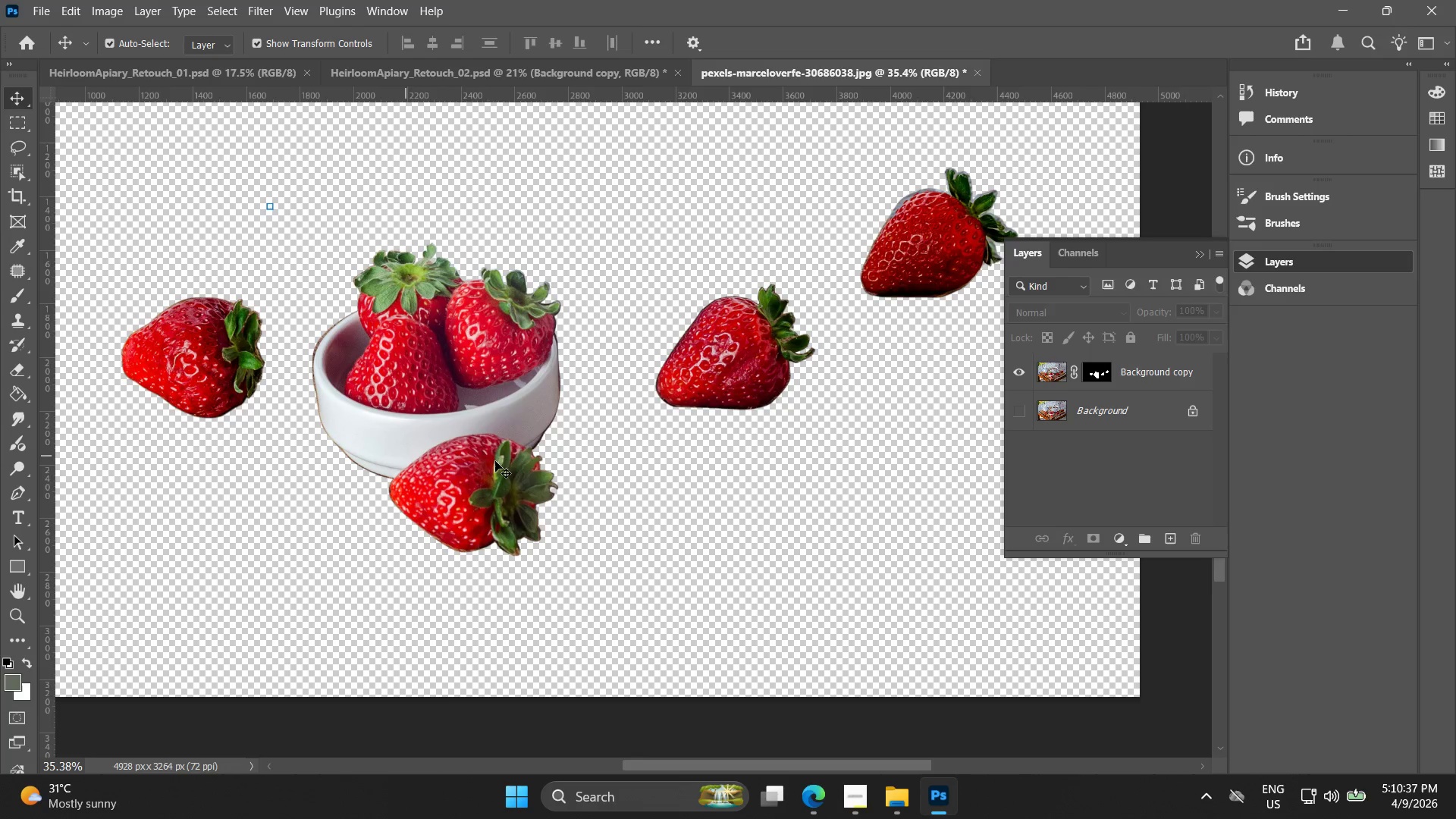 
key(Alt+AltLeft)
 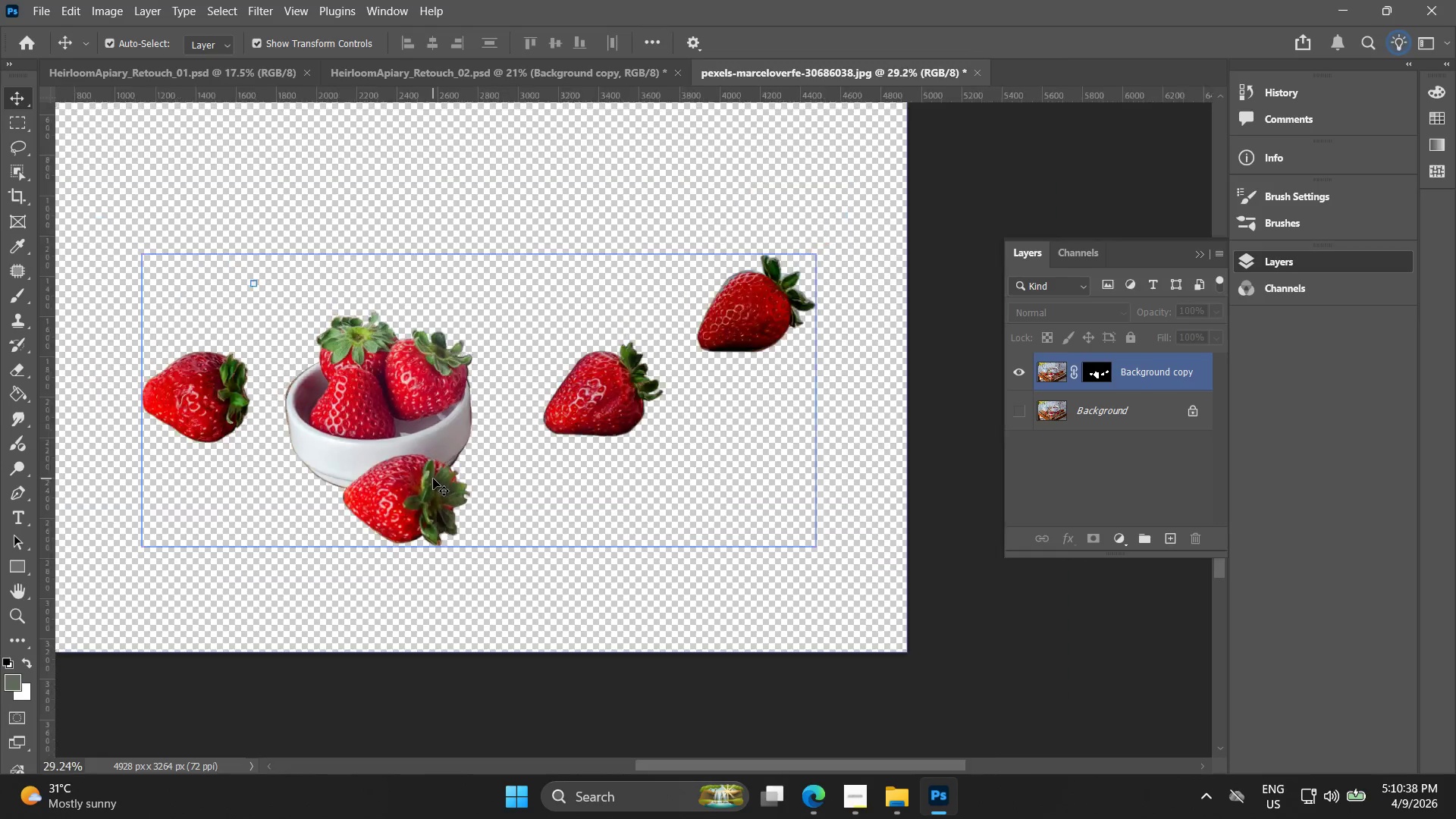 
hold_key(key=Space, duration=0.47)
 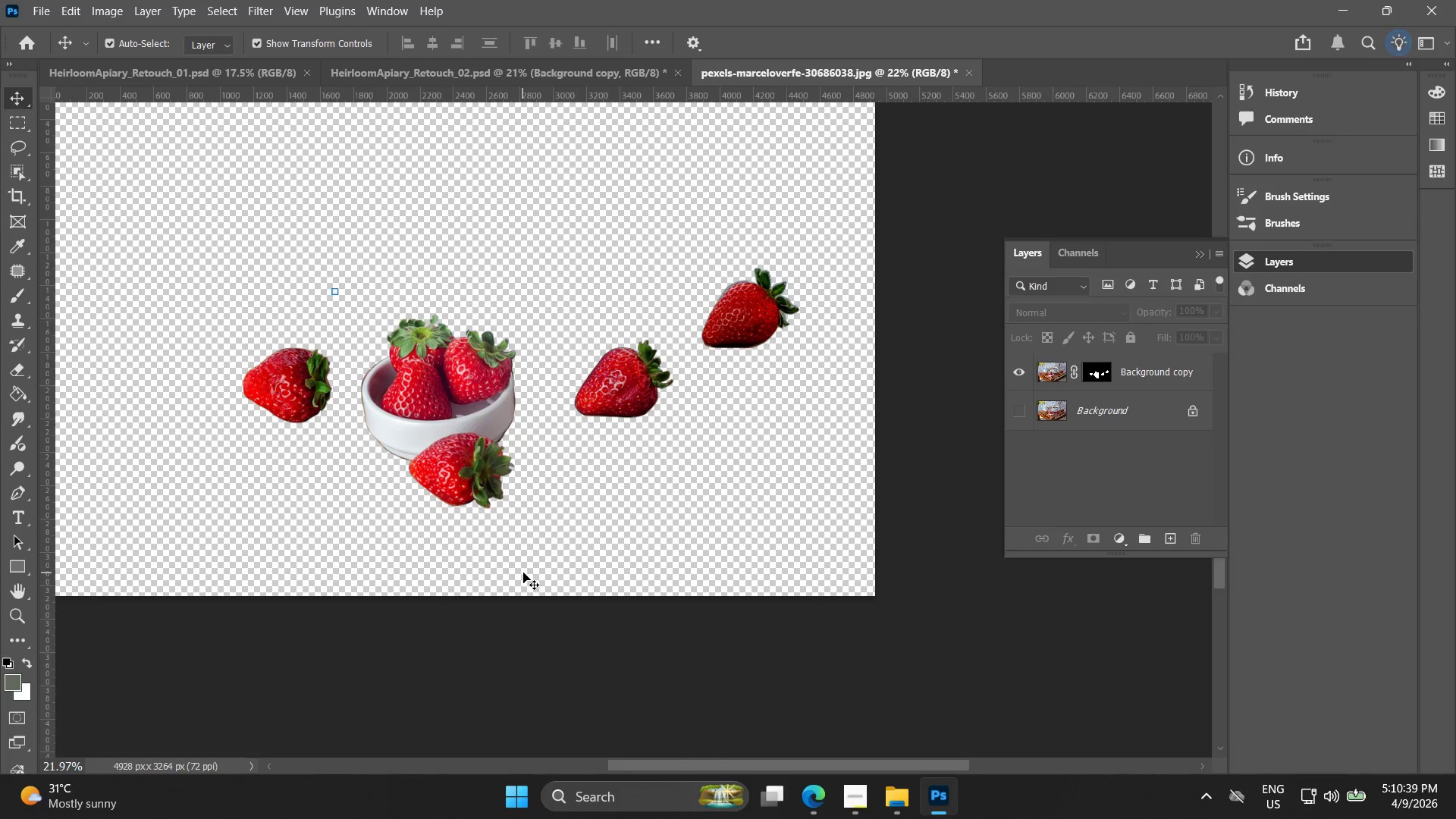 
left_click_drag(start_coordinate=[428, 471], to_coordinate=[479, 445])
 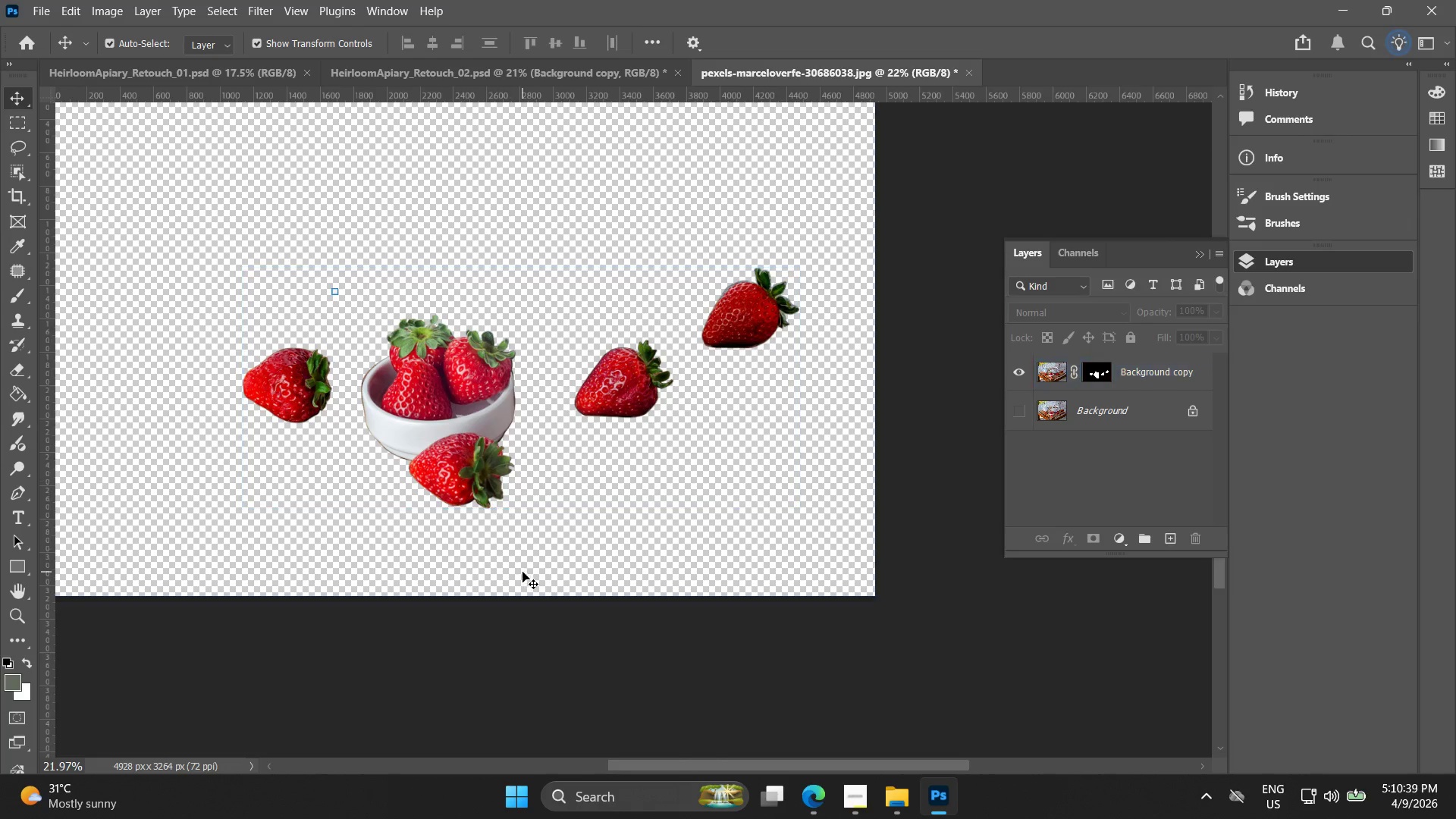 
scroll: coordinate [433, 479], scroll_direction: down, amount: 5.0
 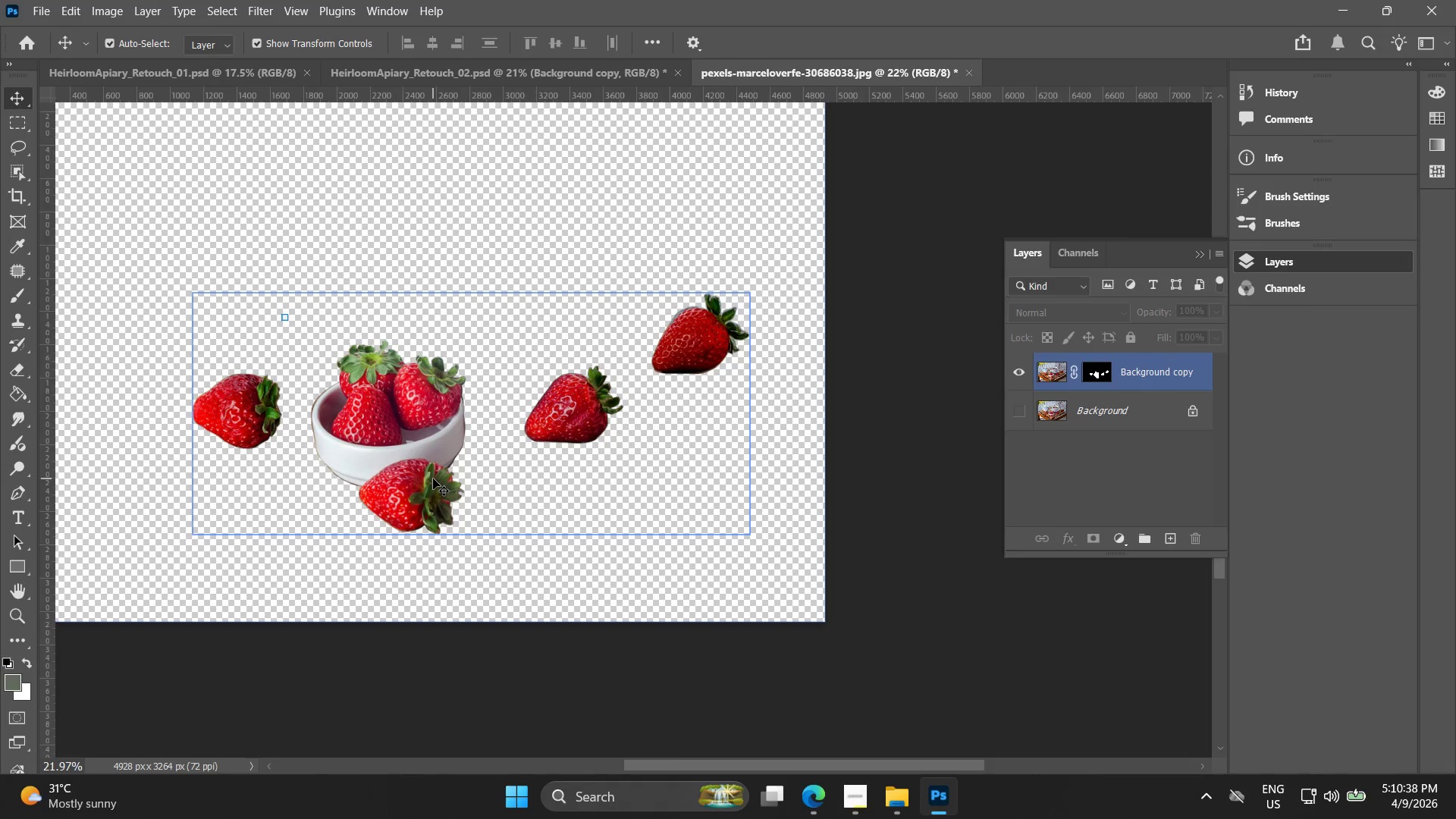 
left_click([522, 572])
 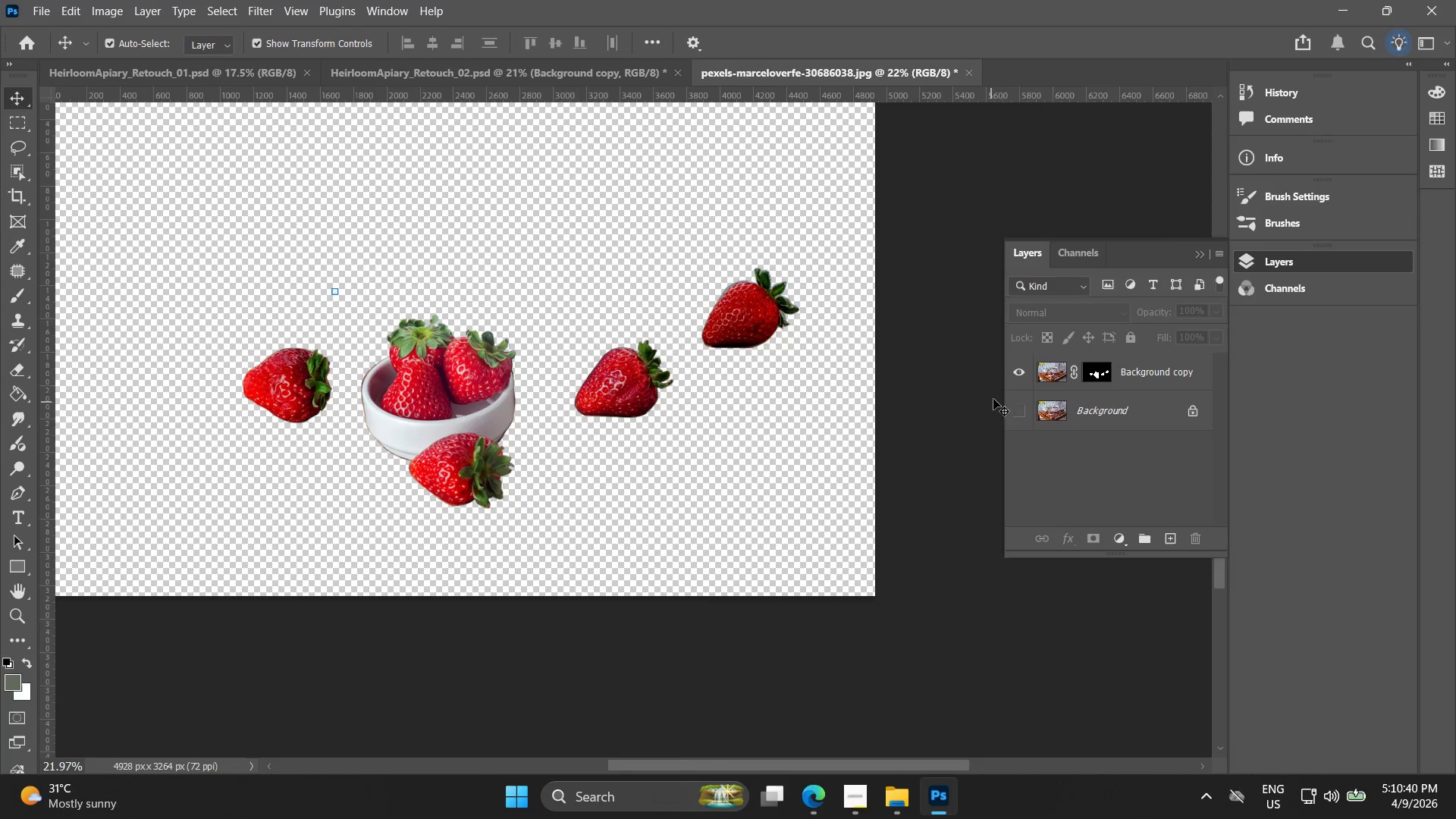 
left_click([1034, 415])
 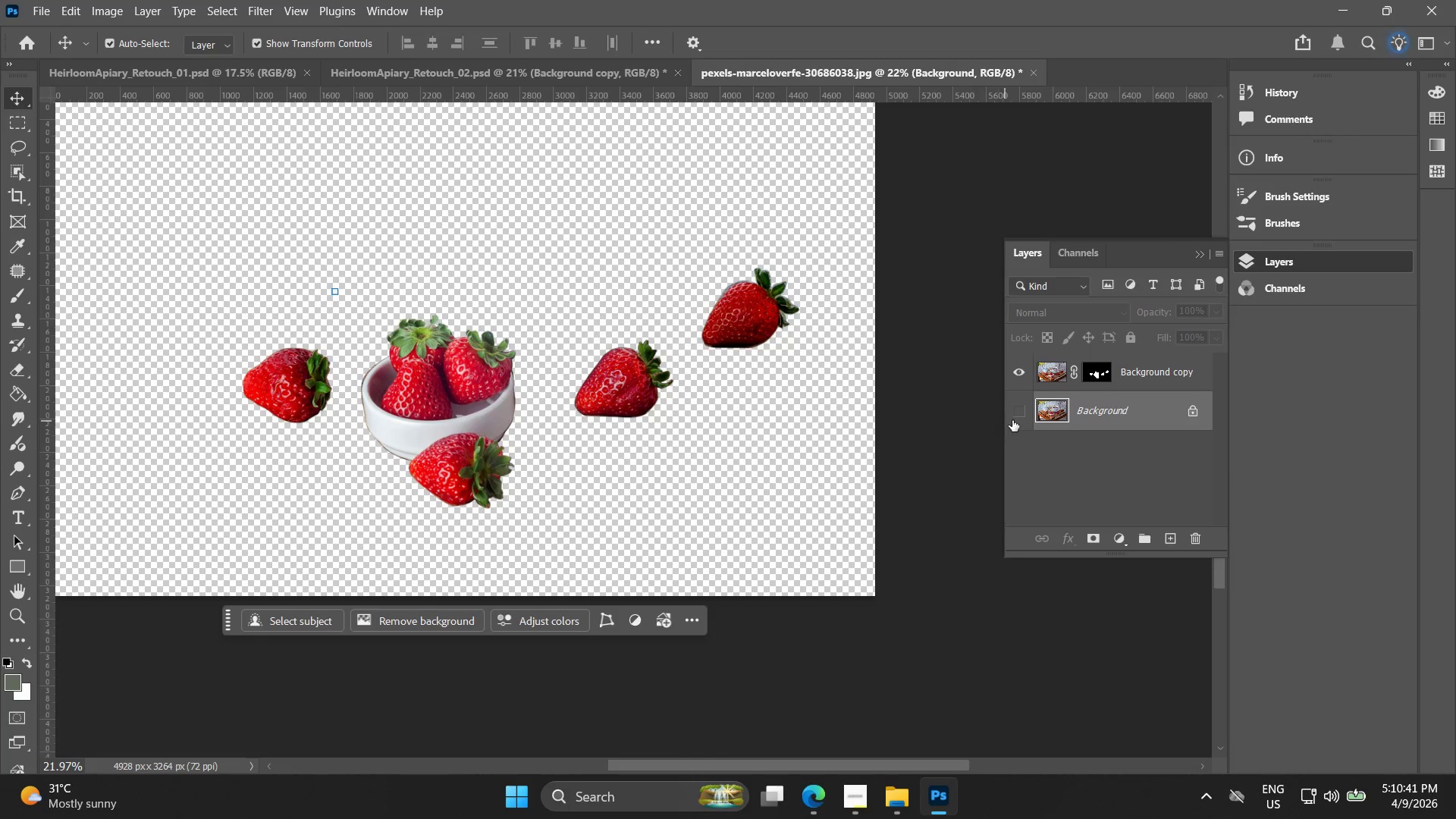 
left_click([1018, 417])
 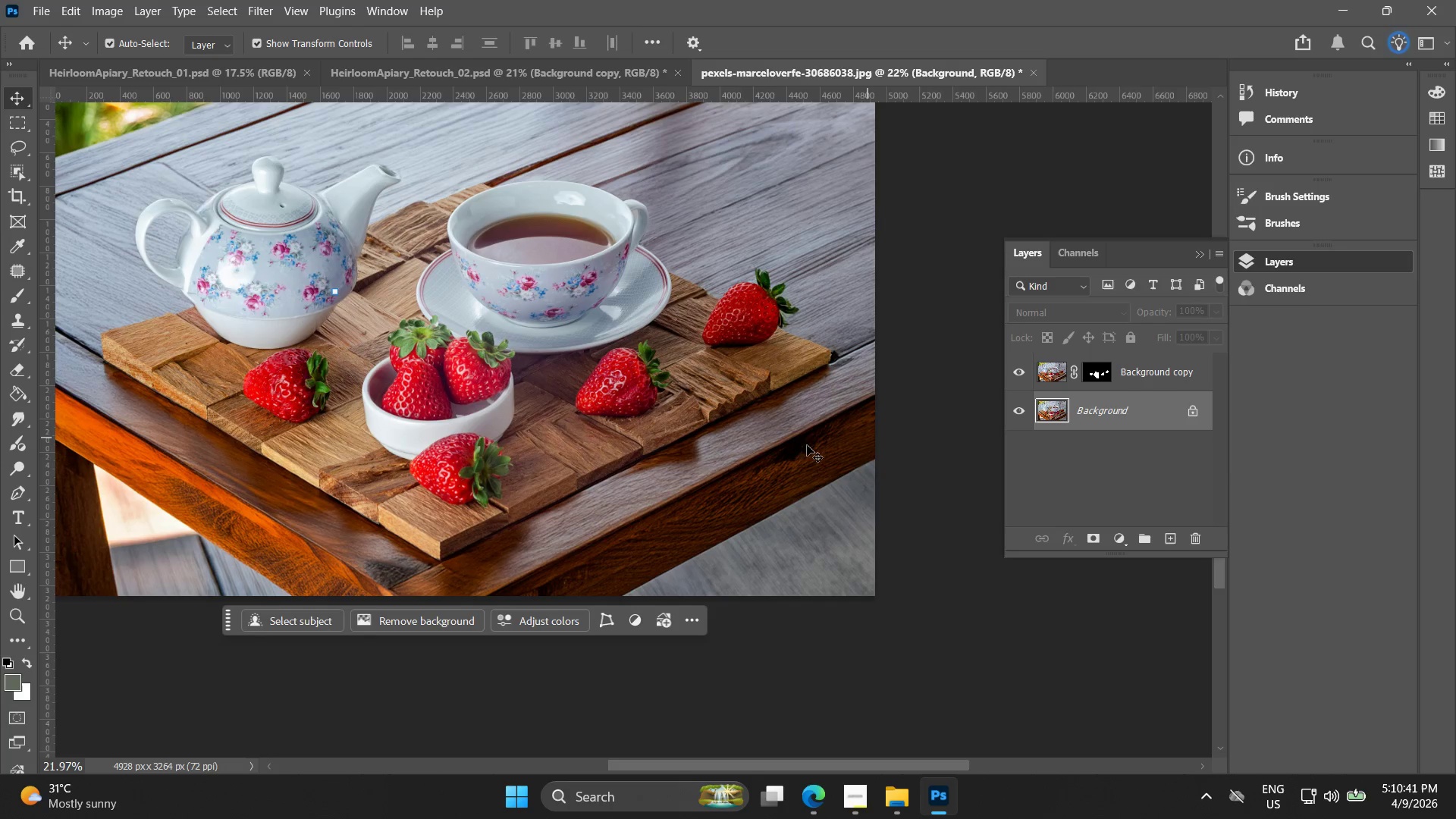 
key(Alt+AltLeft)
 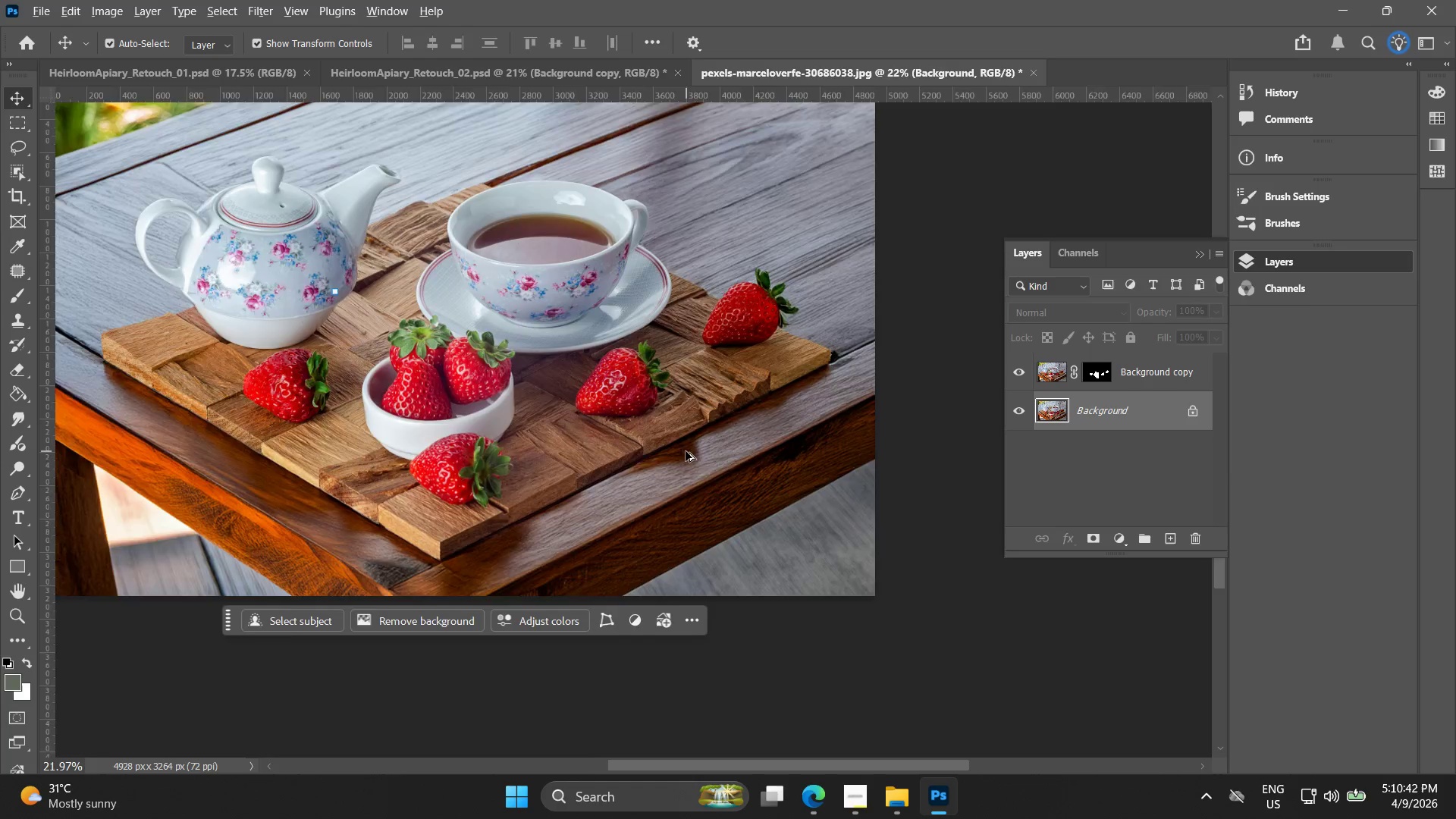 
hold_key(key=Space, duration=0.41)
 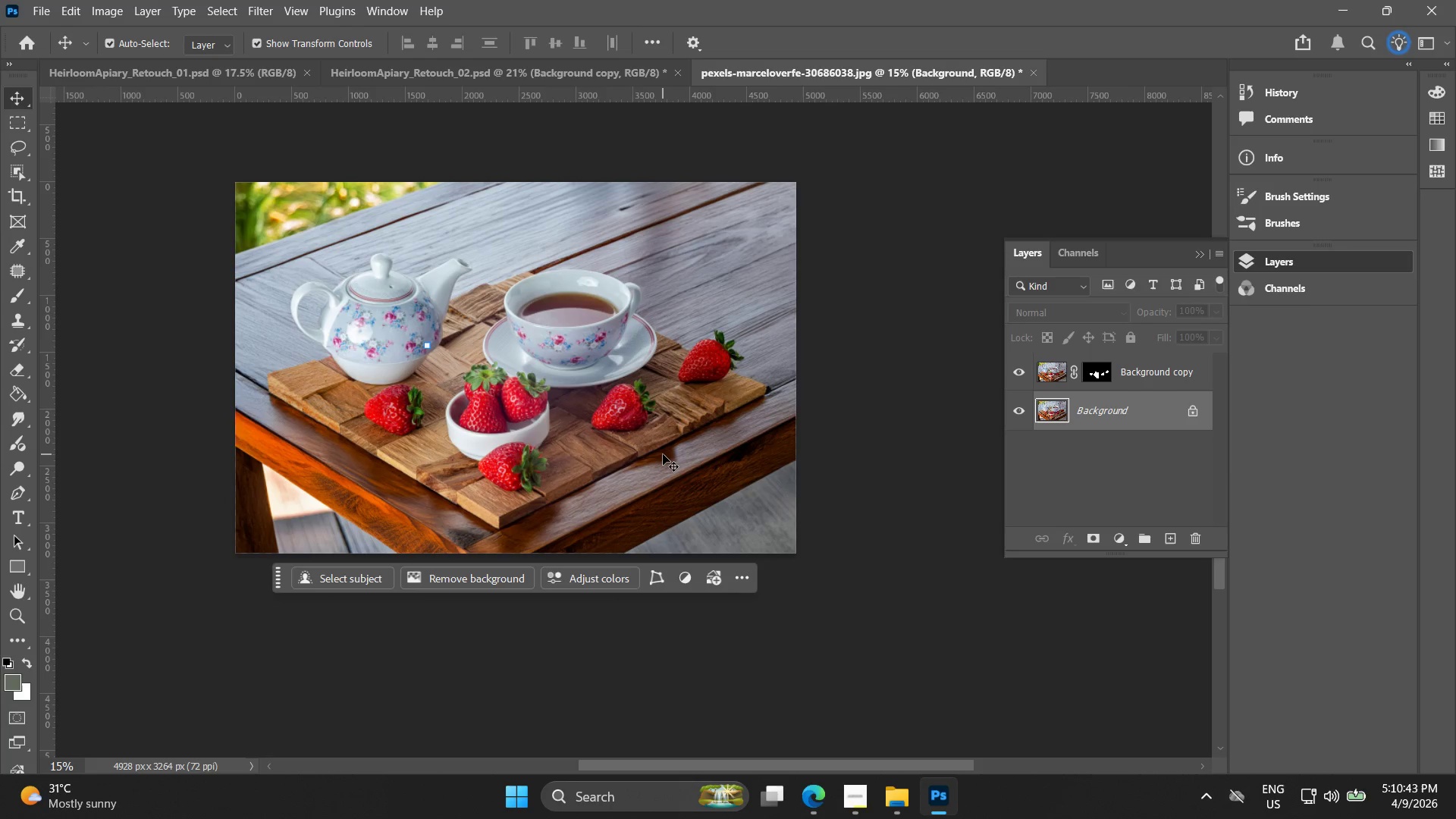 
left_click_drag(start_coordinate=[682, 451], to_coordinate=[663, 454])
 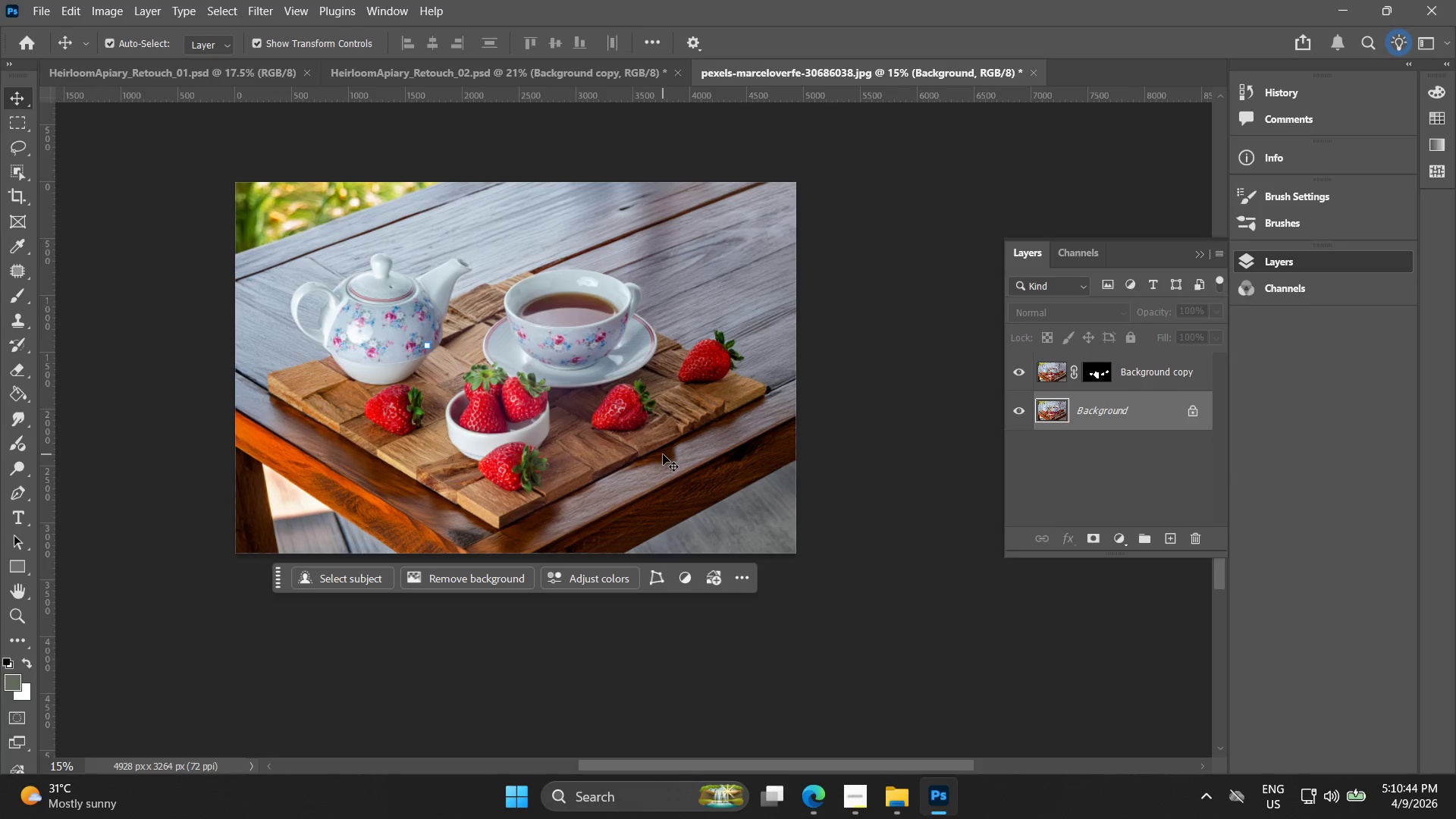 
scroll: coordinate [686, 451], scroll_direction: down, amount: 4.0
 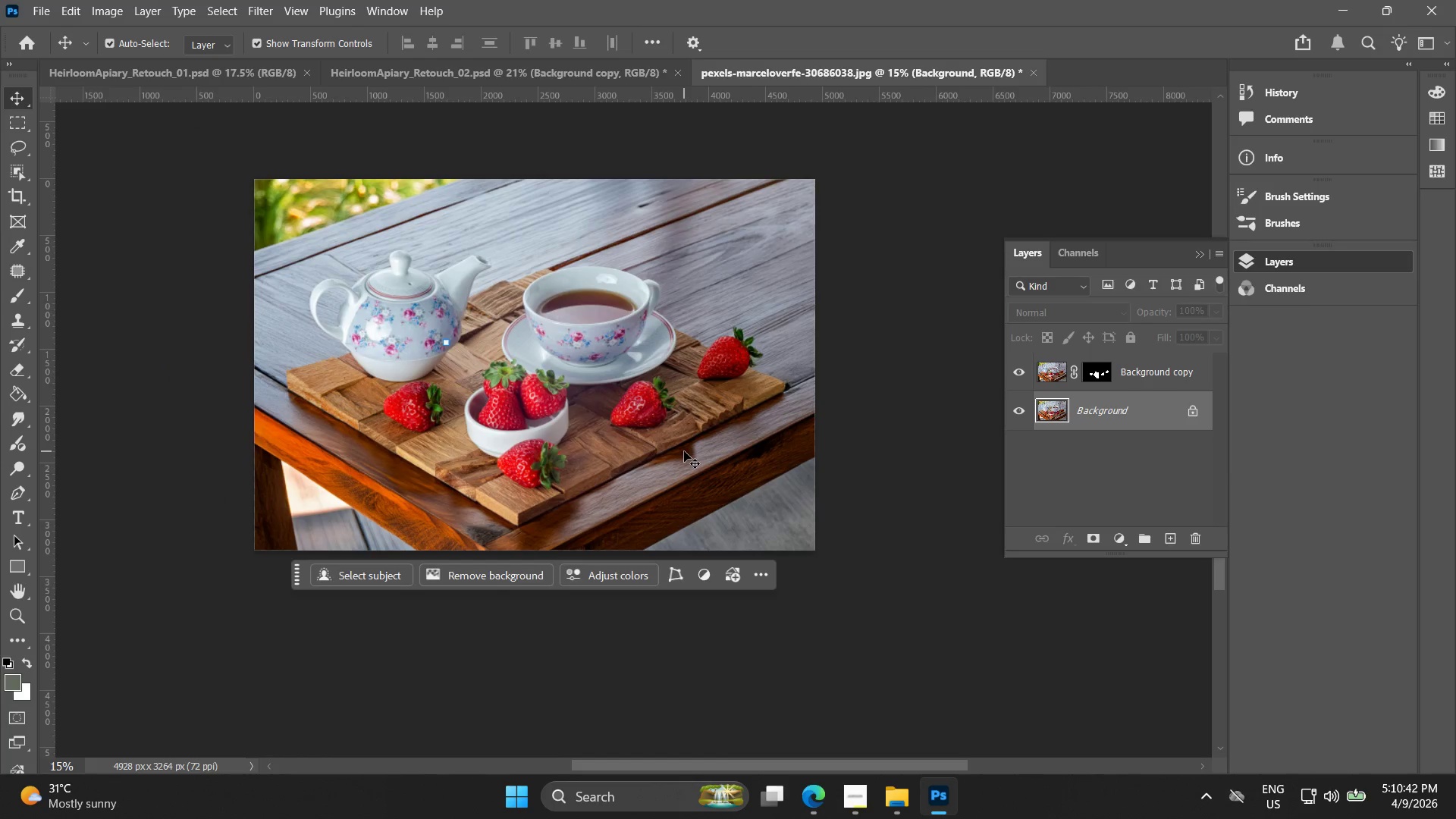 
hold_key(key=AltLeft, duration=0.84)
scroll: coordinate [536, 417], scroll_direction: none, amount: 0.0
 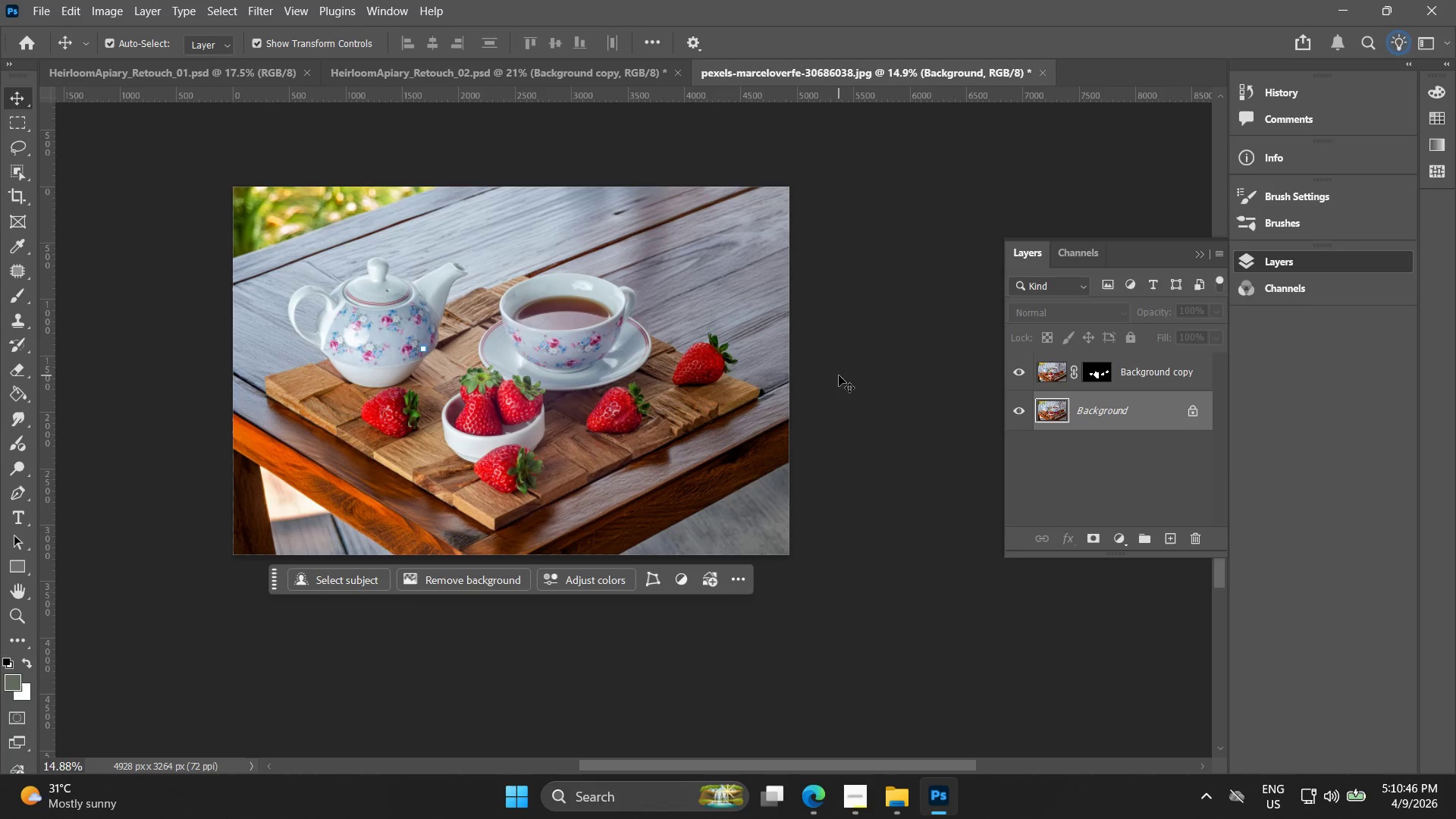 
key(Alt+AltLeft)
 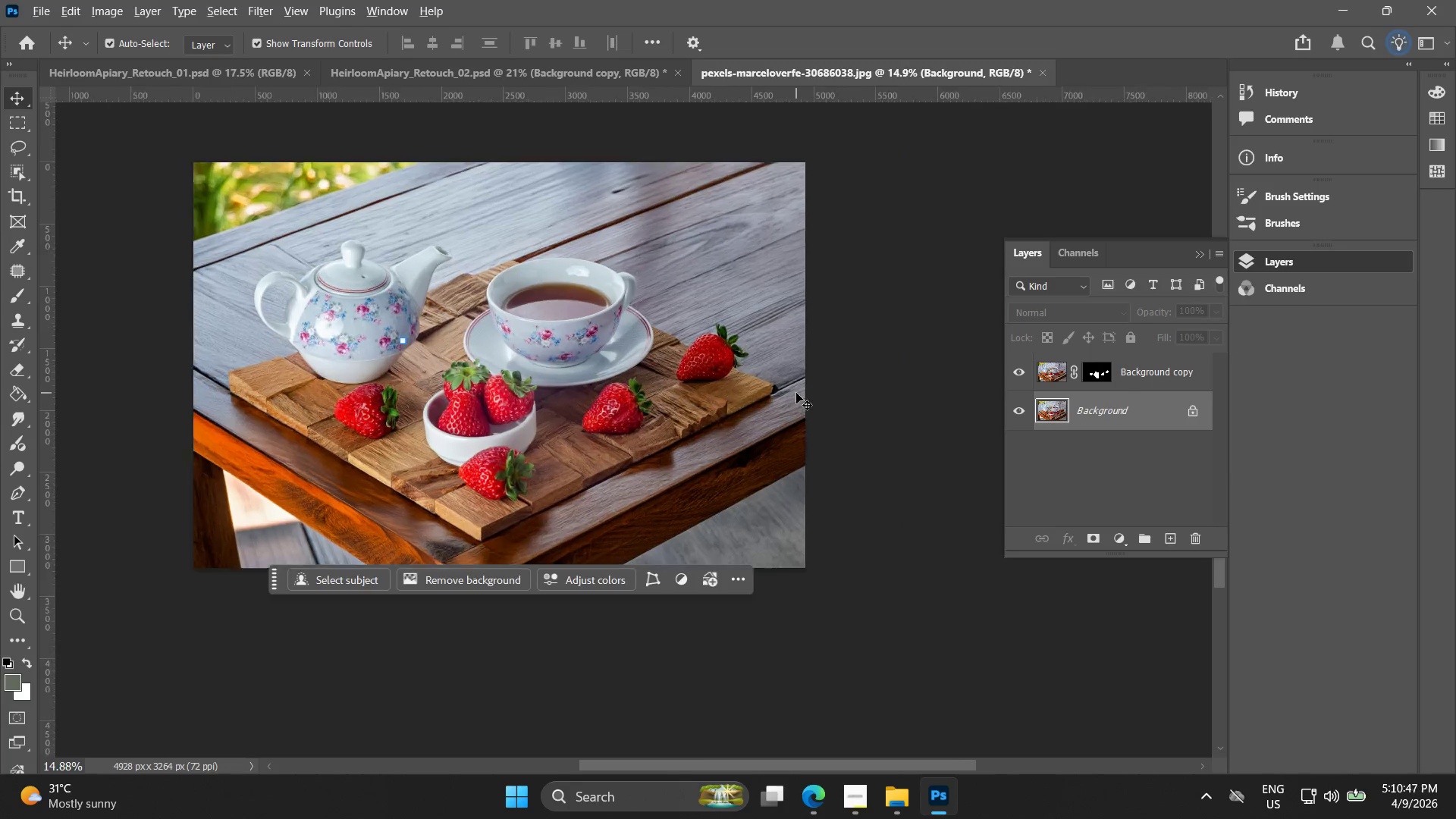 
scroll: coordinate [796, 394], scroll_direction: up, amount: 5.0
 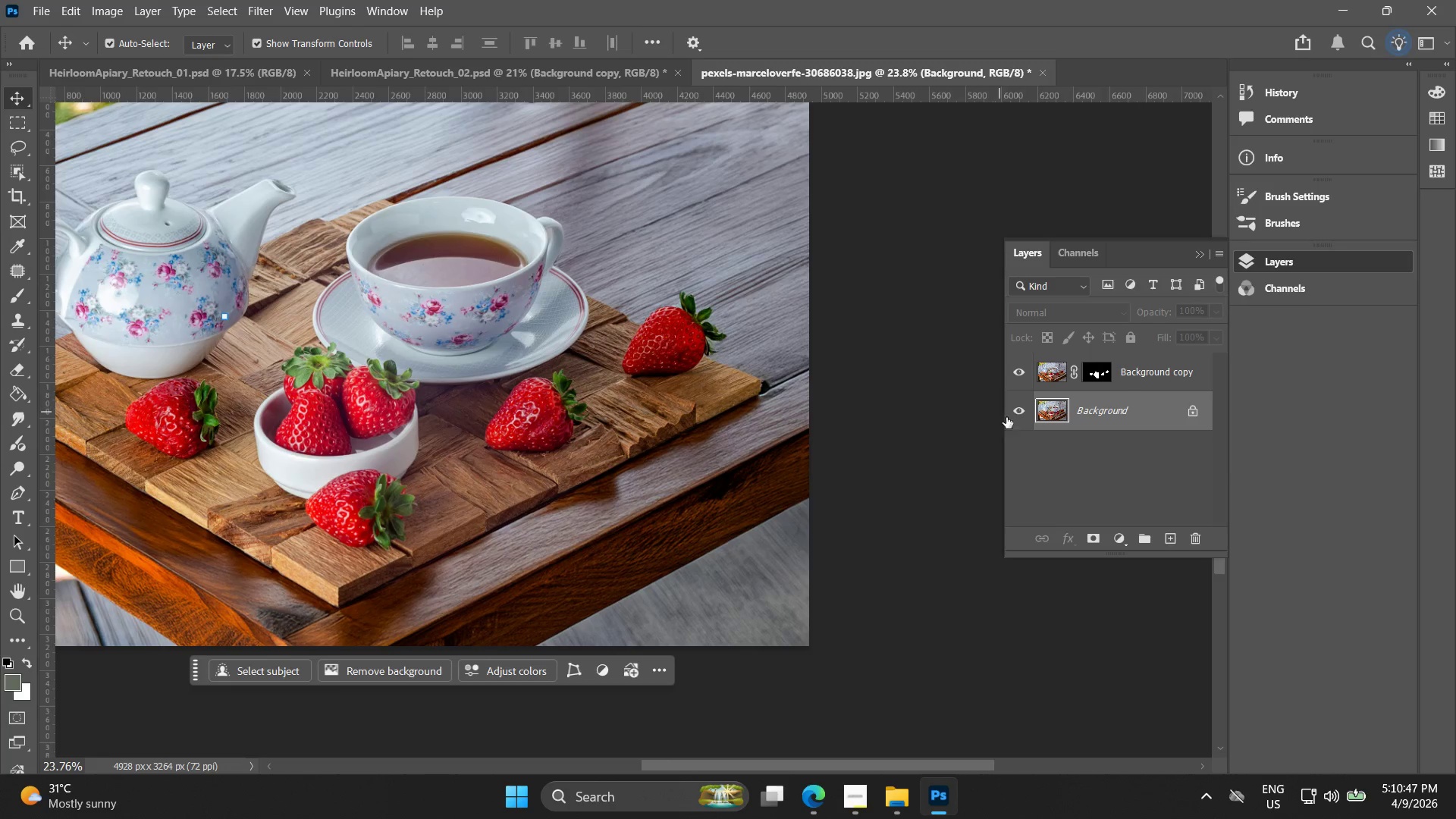 
left_click([1015, 421])
 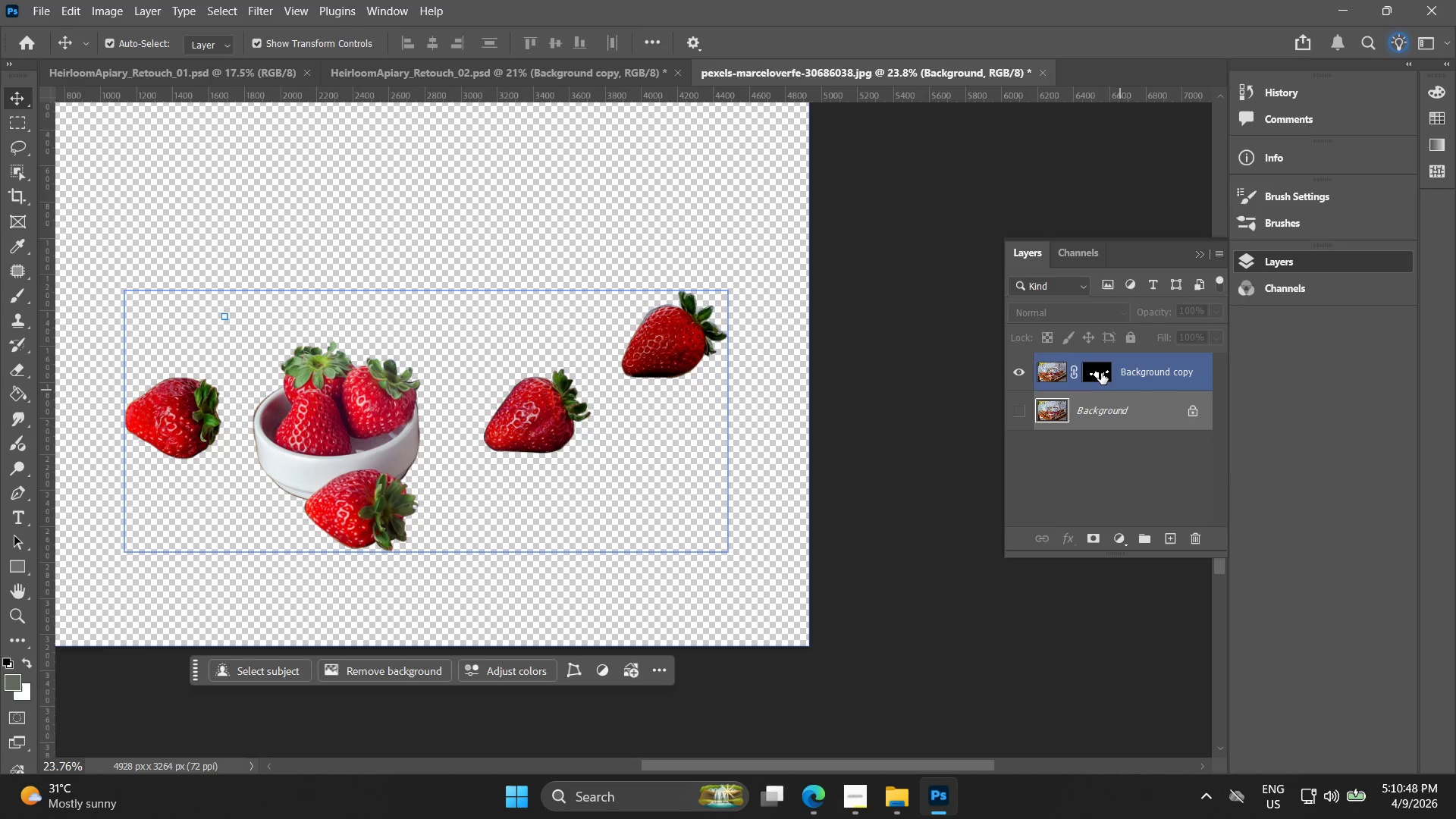 
left_click([1094, 371])
 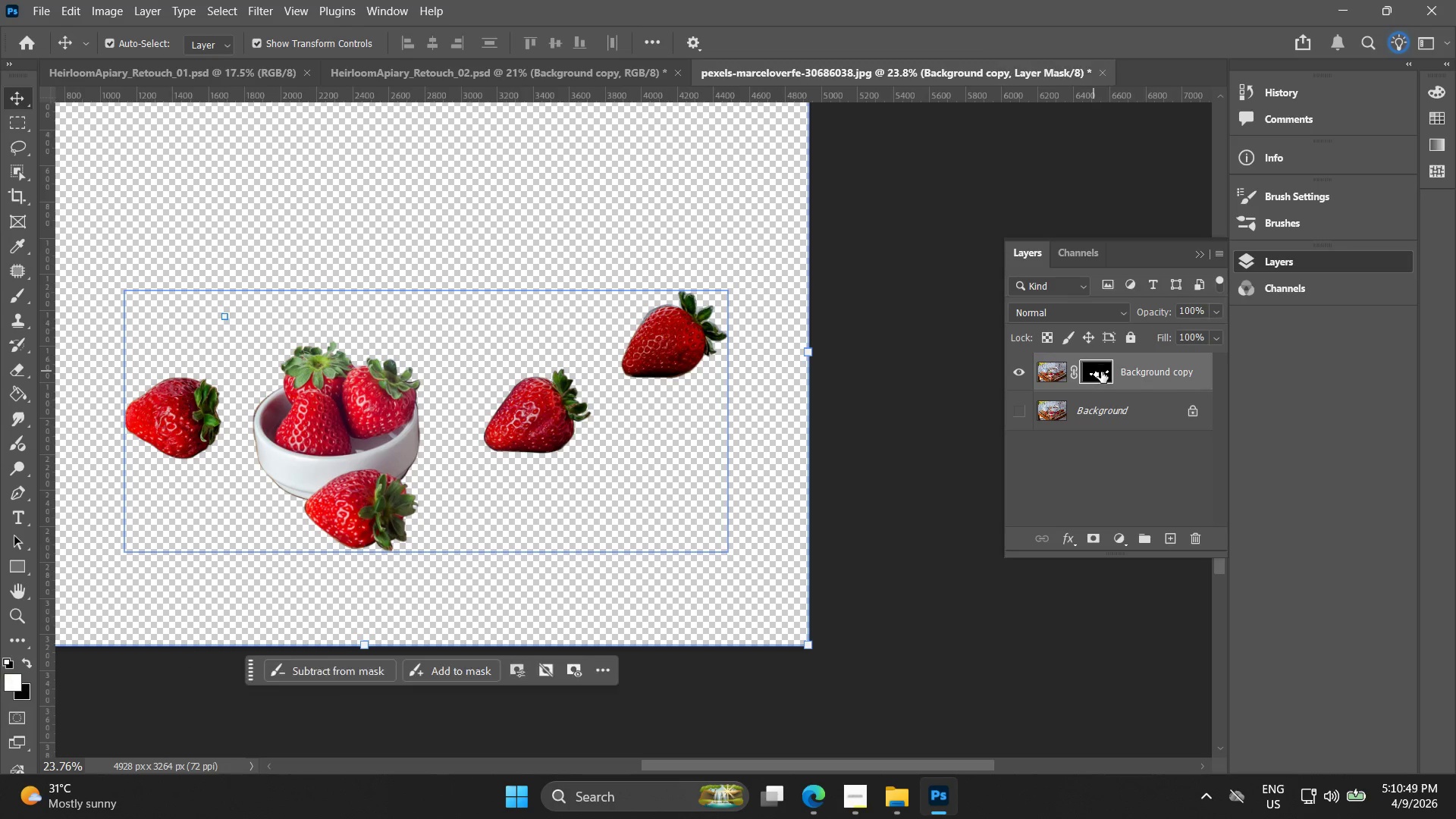 
hold_key(key=ControlLeft, duration=0.5)
left_click([1101, 372])
 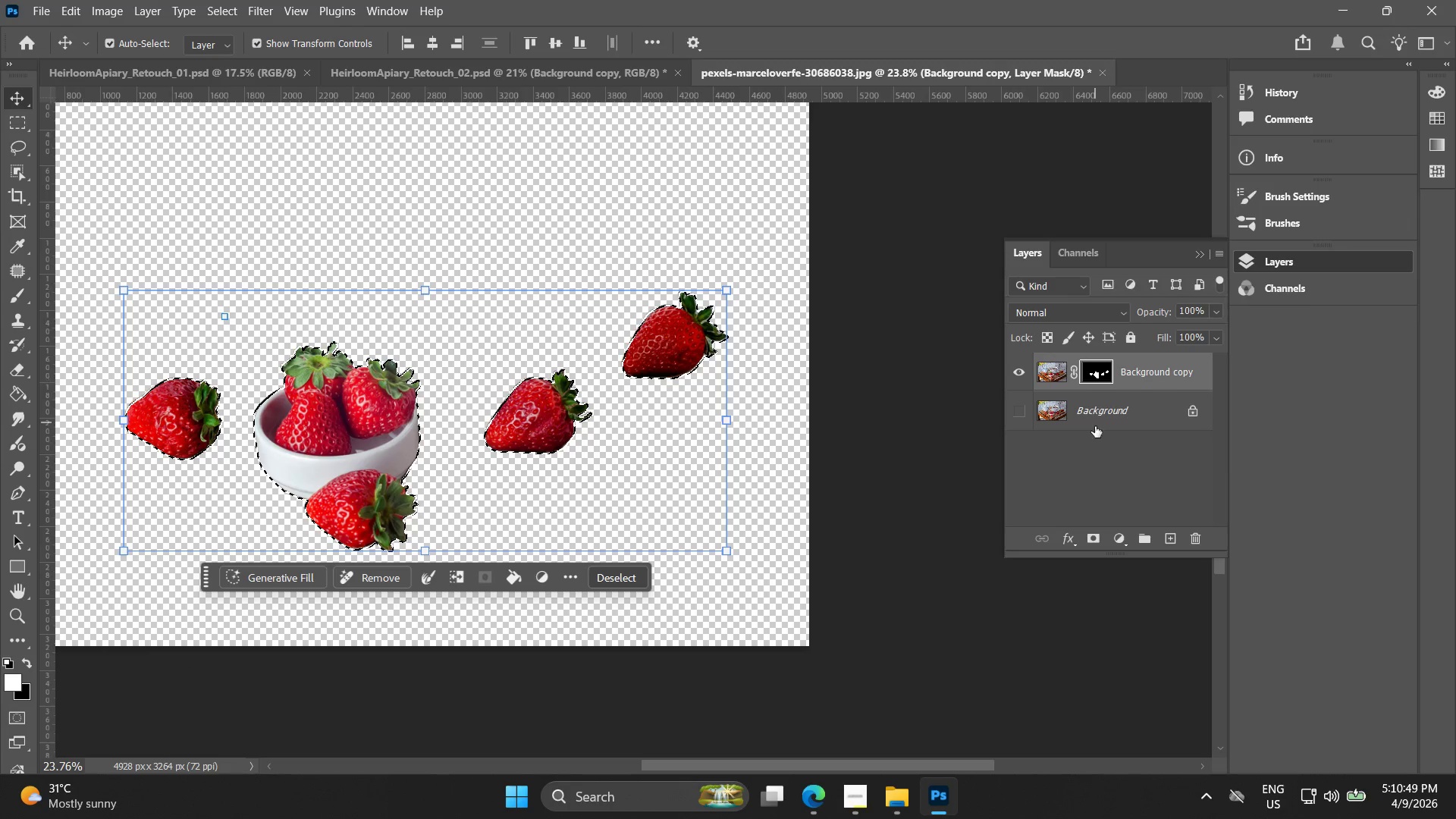 
left_click([1097, 406])
 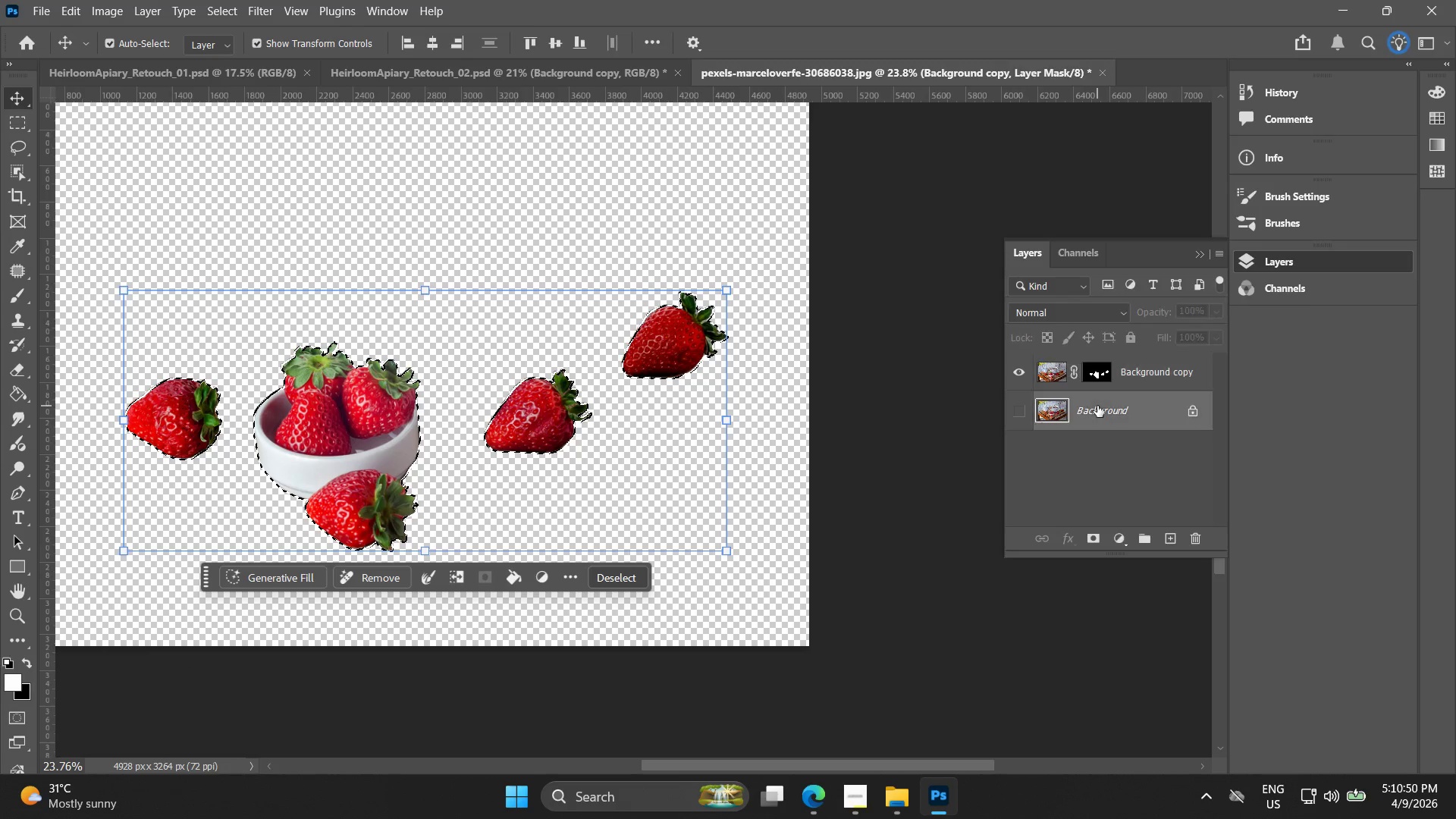 
right_click([1097, 406])
 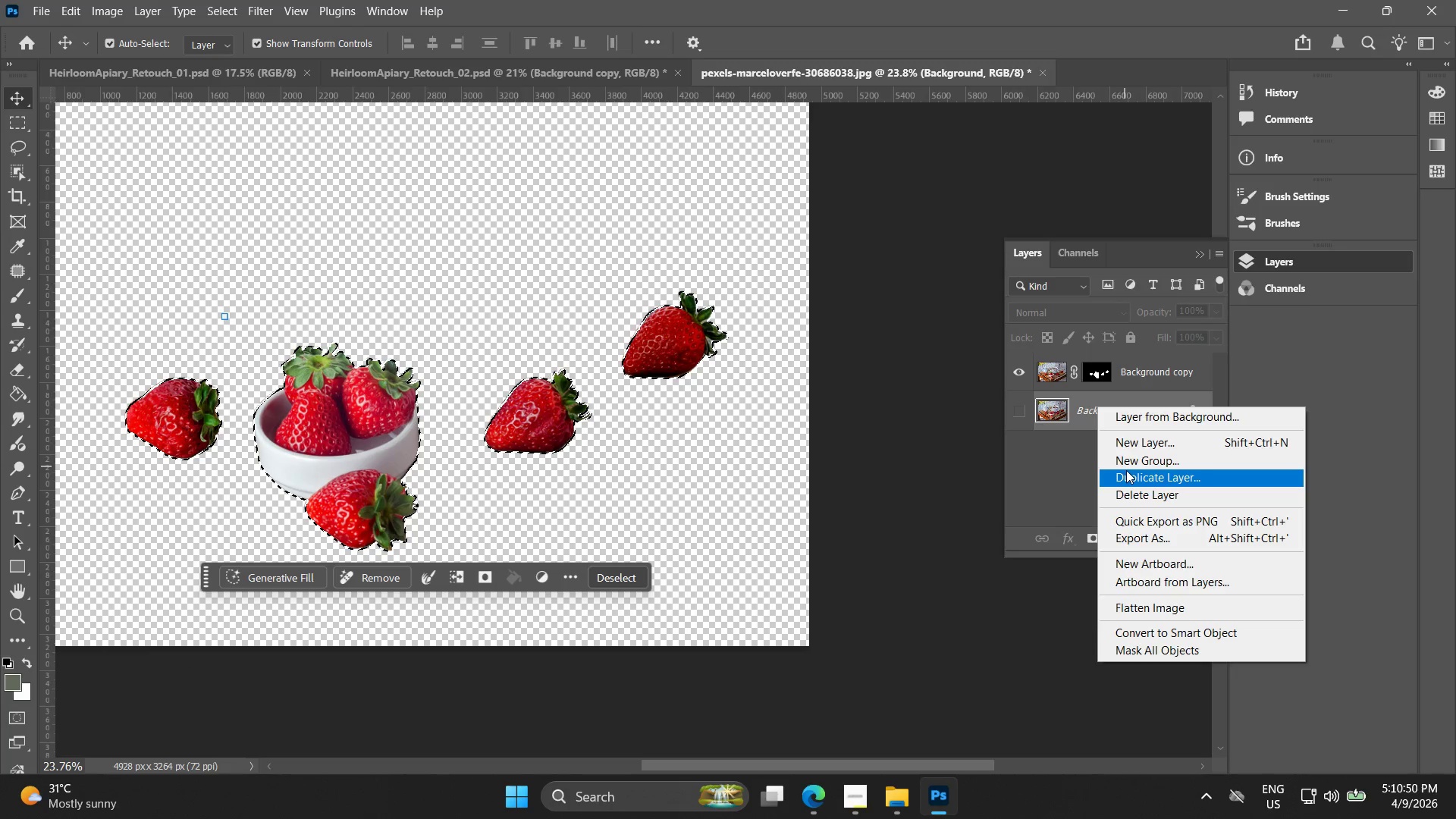 
left_click([1126, 470])
 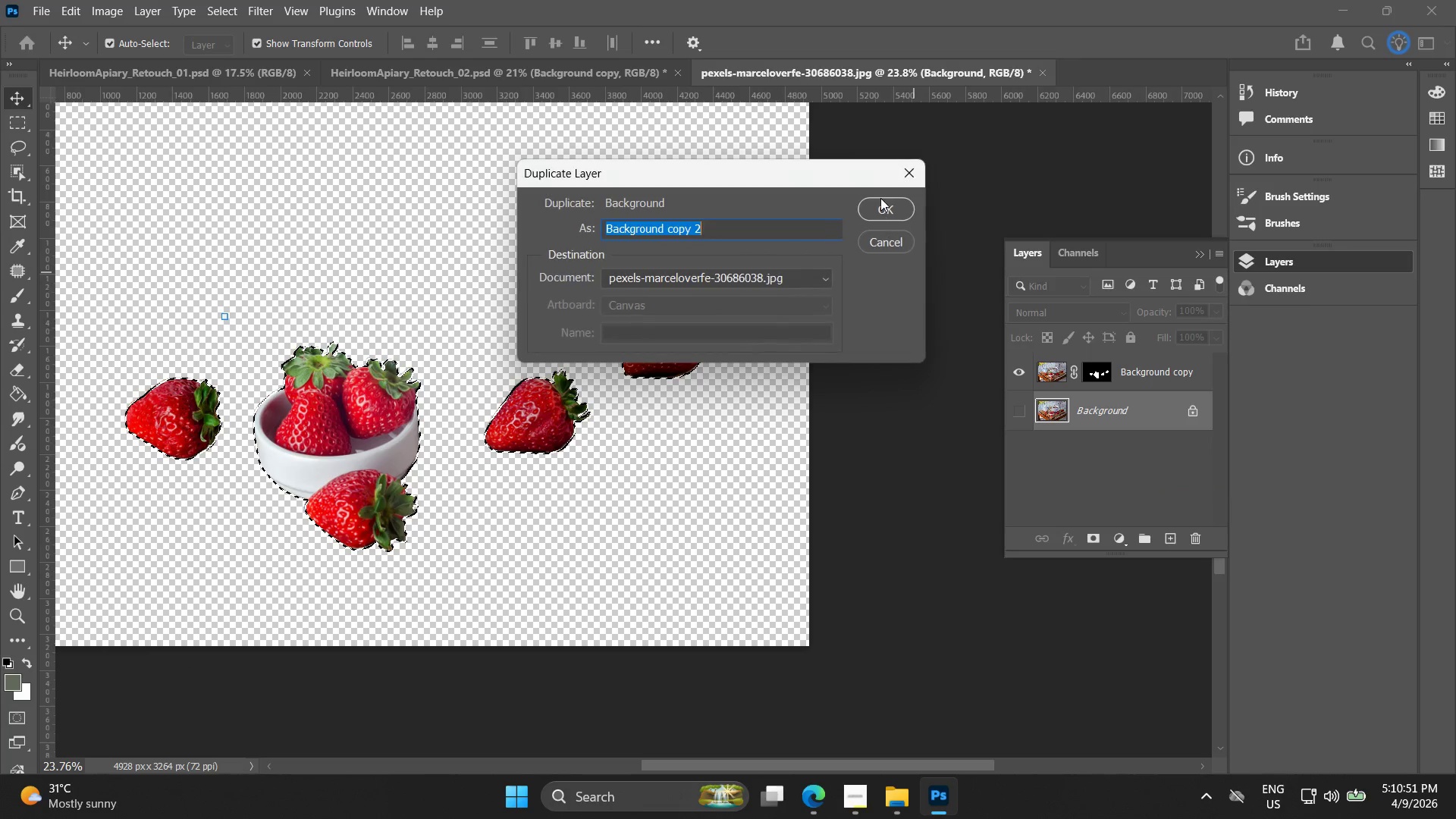 
left_click([880, 199])
 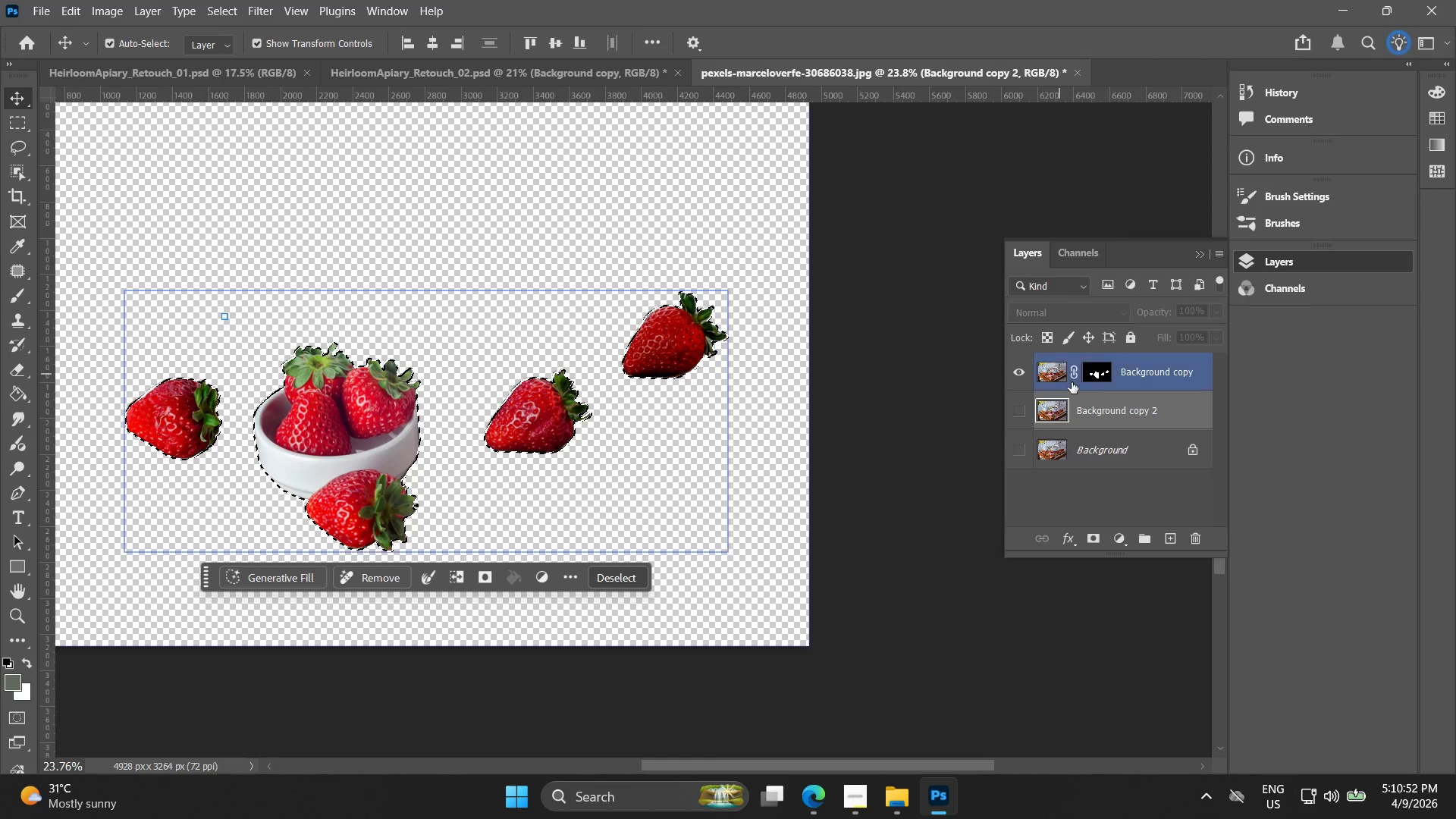 
left_click_drag(start_coordinate=[1076, 415], to_coordinate=[1069, 356])
 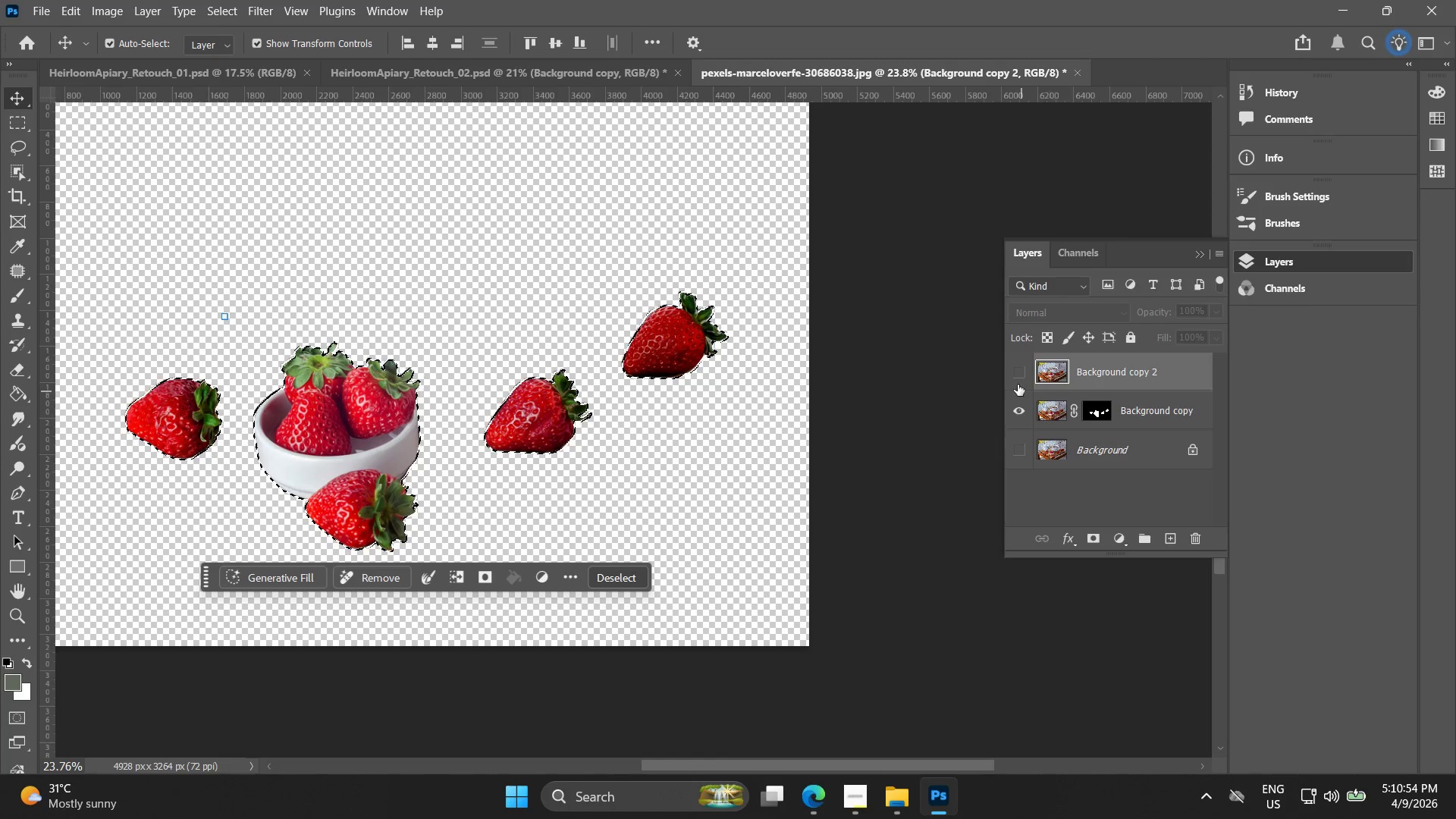 
left_click([1018, 372])
 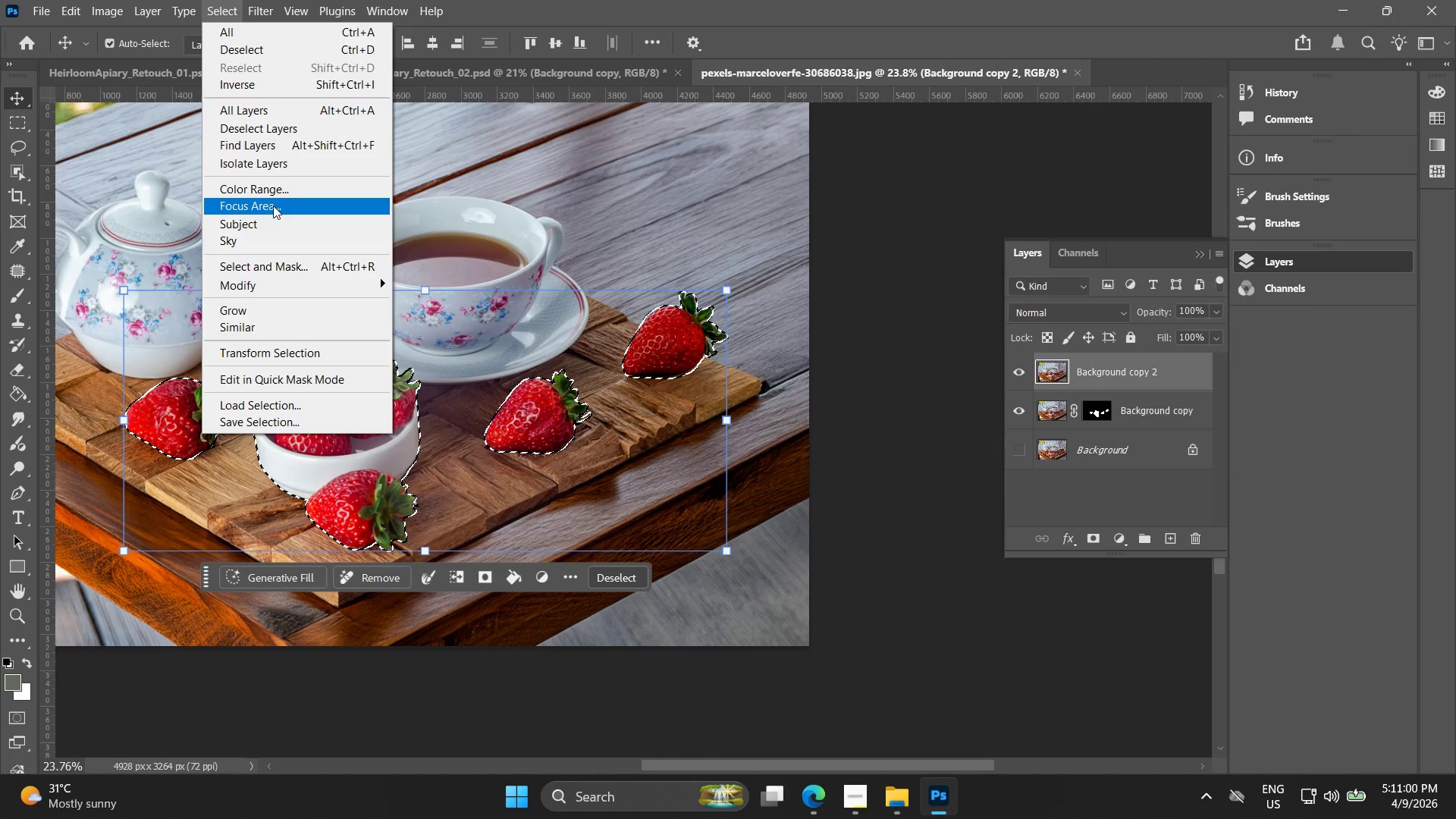 
wait(10.47)
 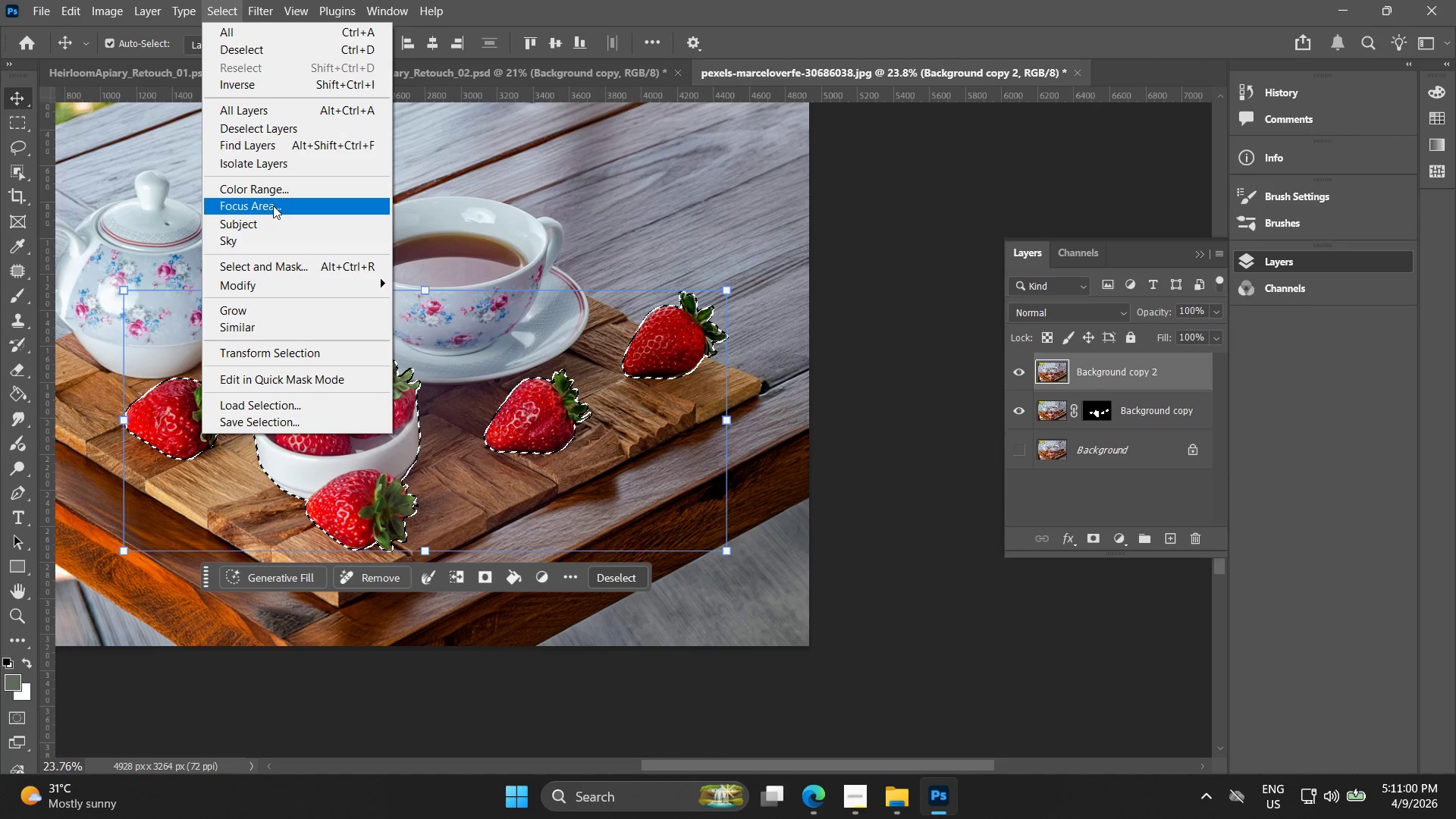 
hold_key(key=AltLeft, duration=1.5)
scroll: coordinate [555, 418], scroll_direction: up, amount: 10.0
 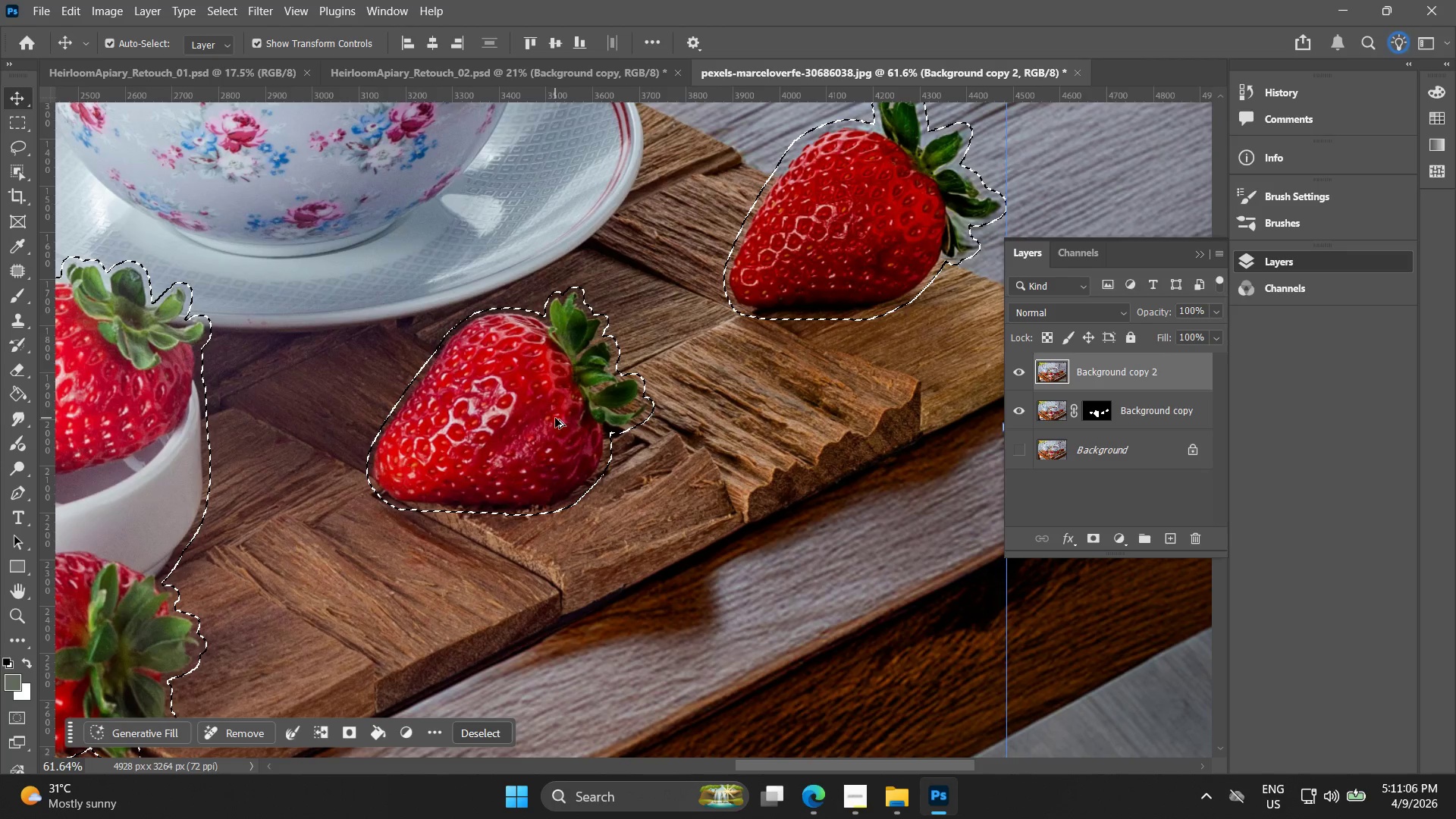 
key(Alt+AltLeft)
 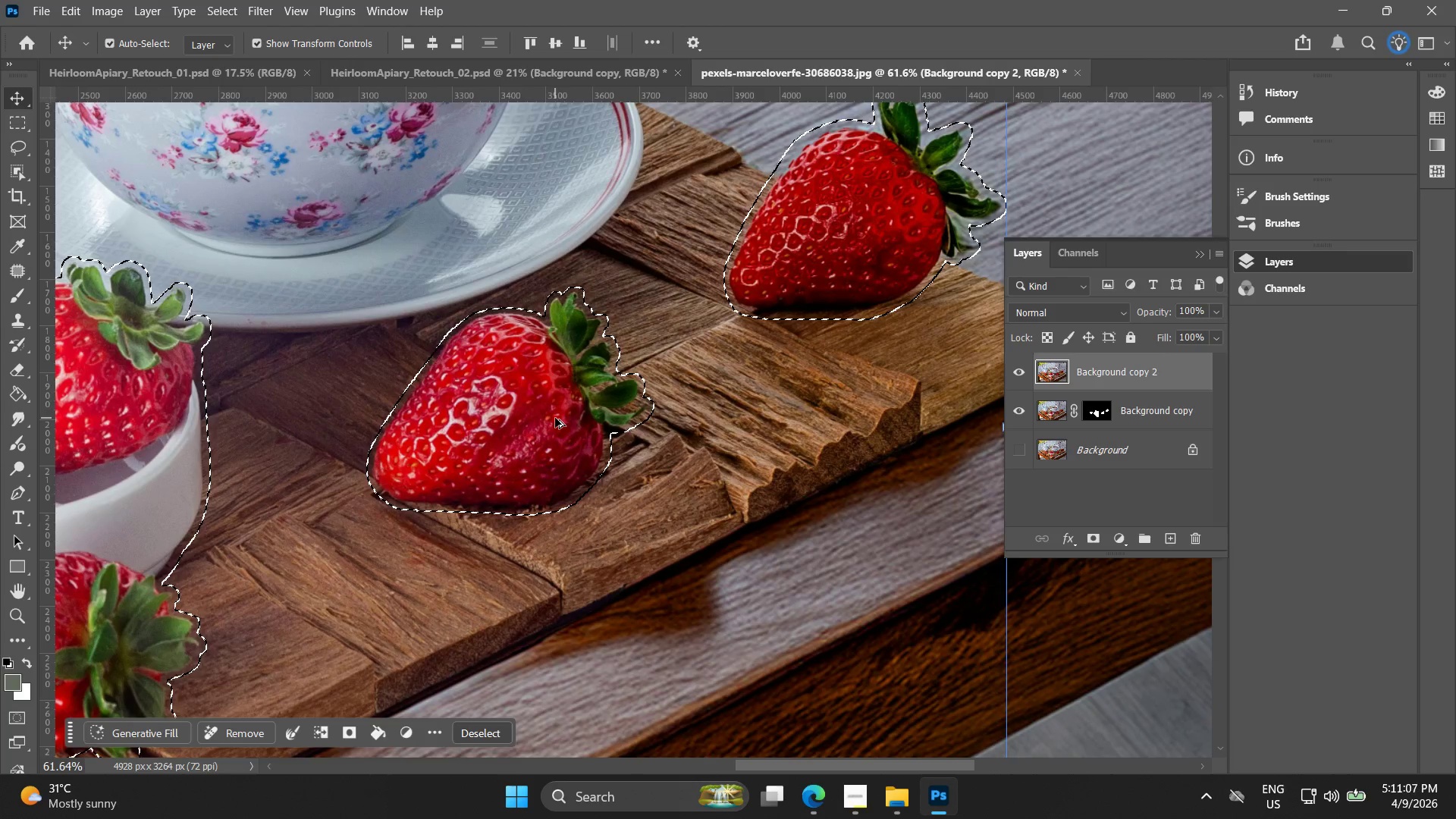 
key(Alt+AltLeft)
 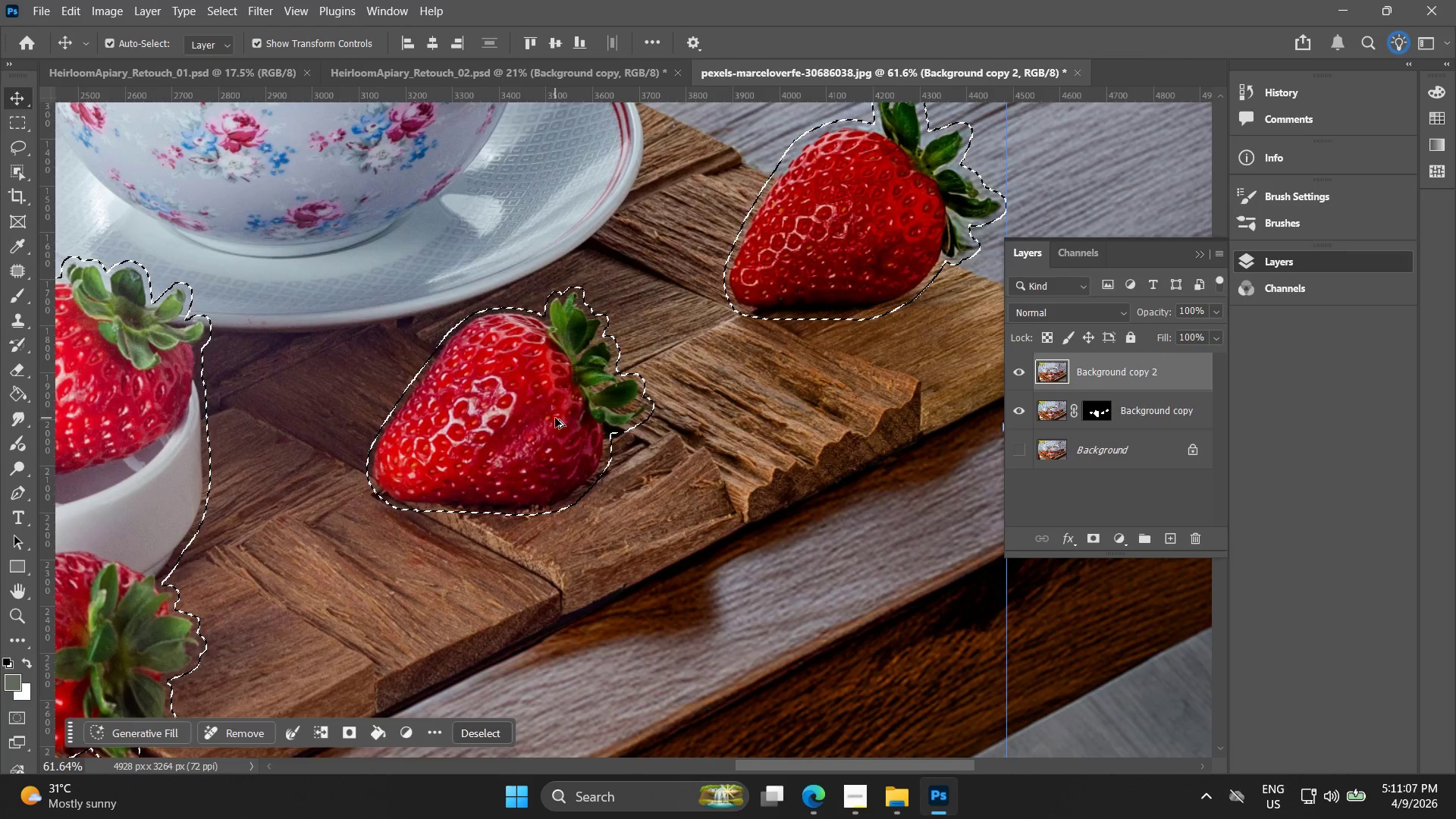 
key(Alt+AltLeft)
 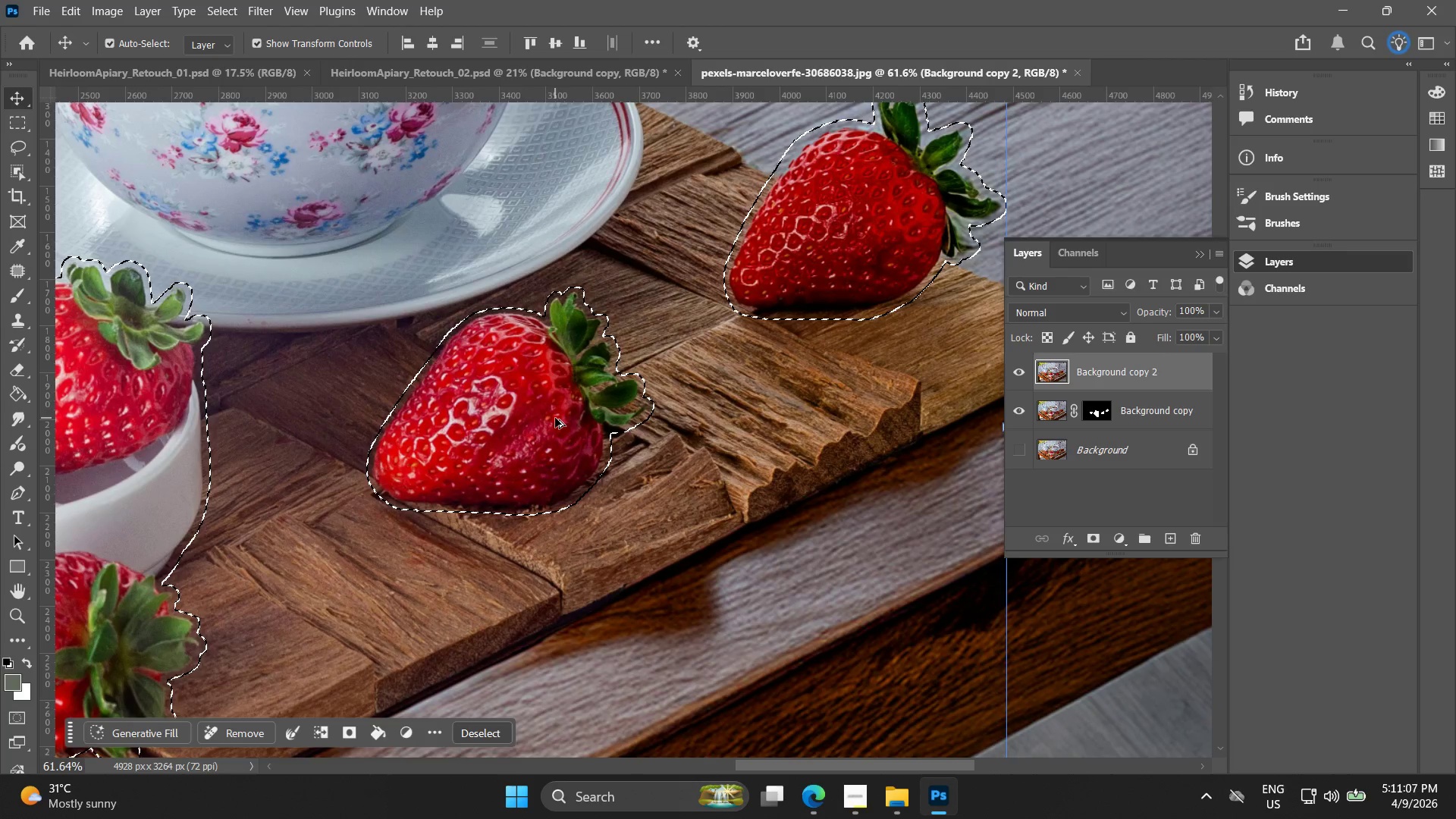 
key(Alt+AltLeft)
 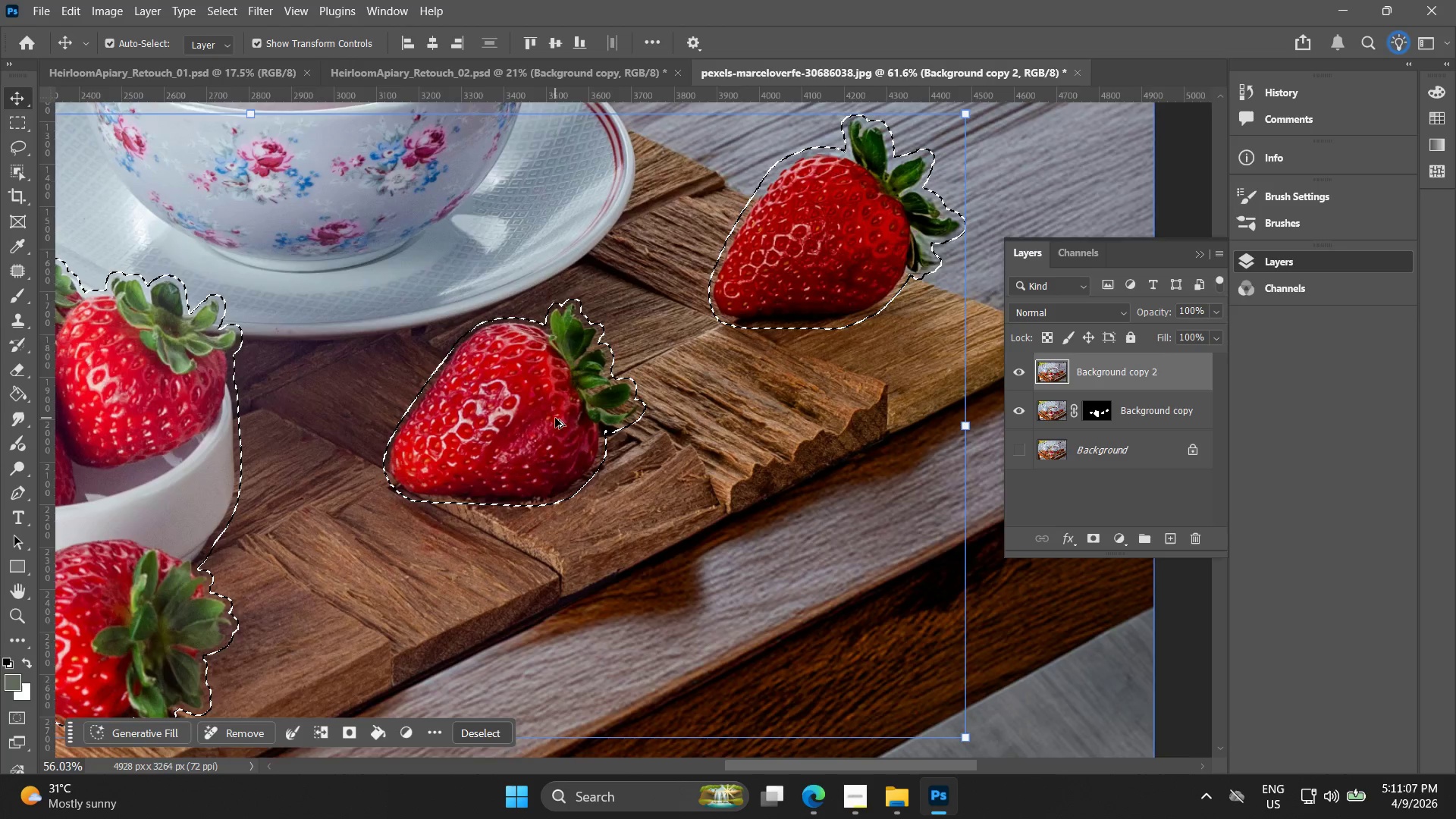 
key(Alt+AltLeft)
 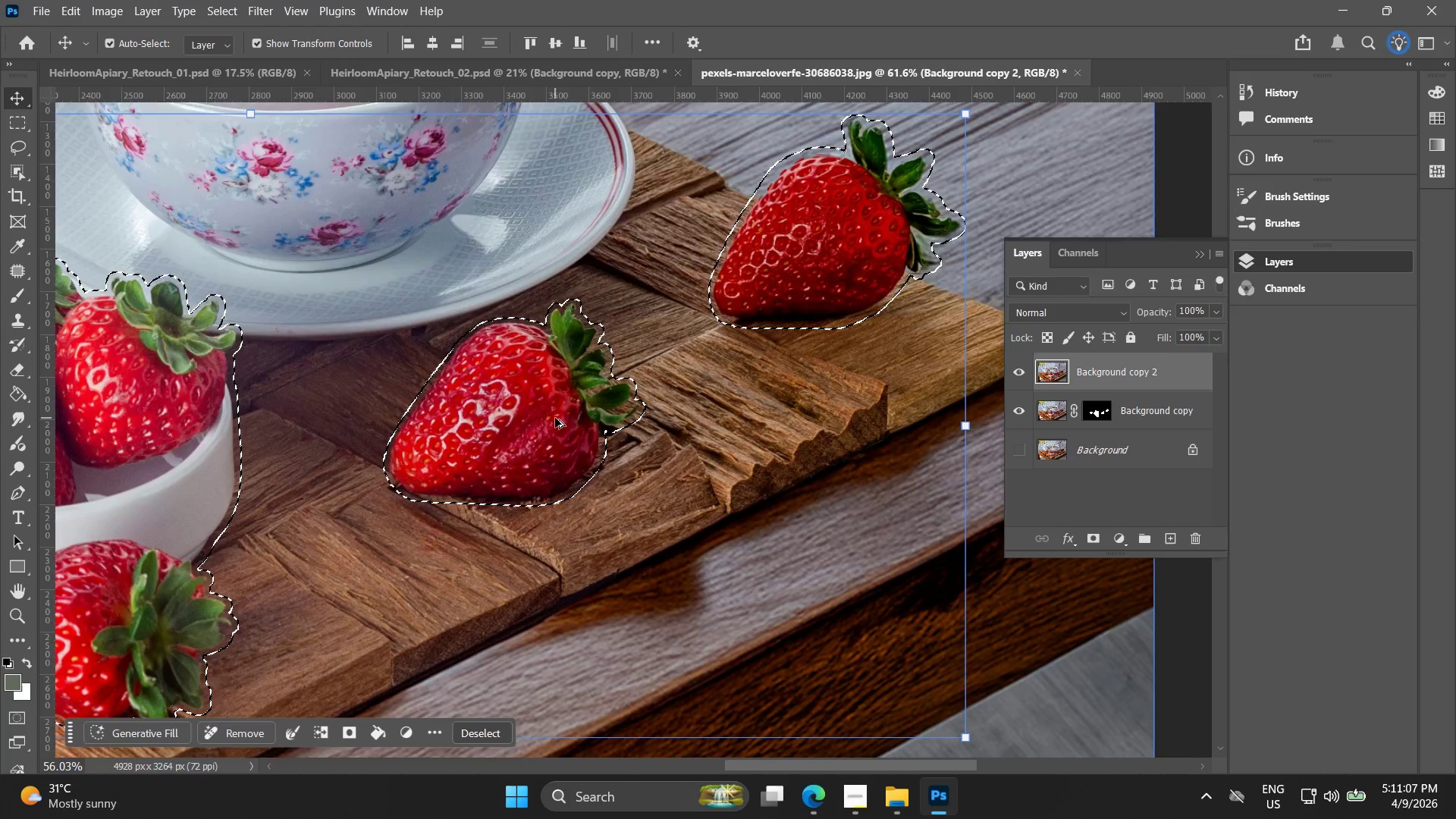 
key(Alt+AltLeft)
 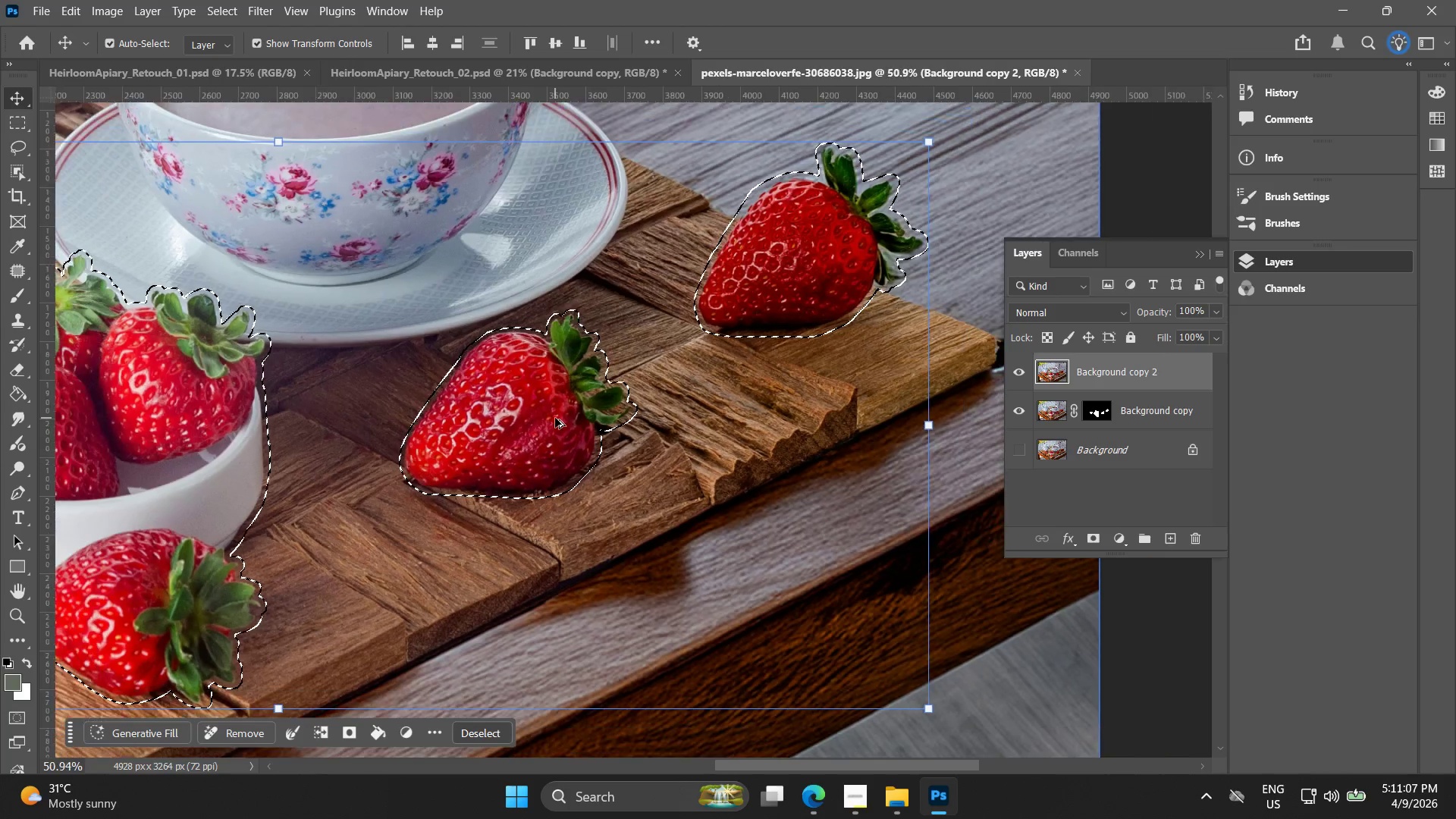 
key(Alt+AltLeft)
 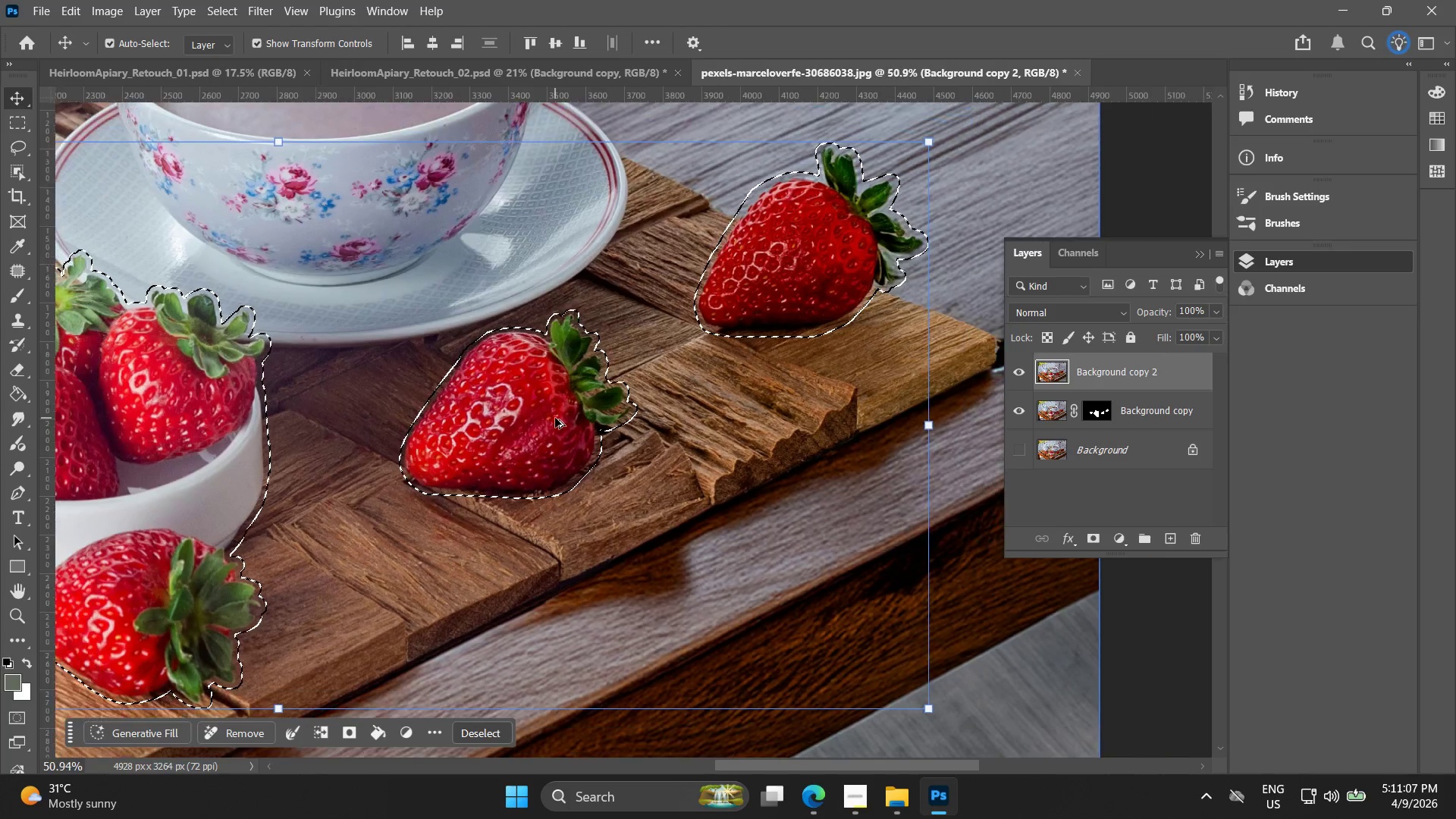 
key(Alt+AltLeft)
 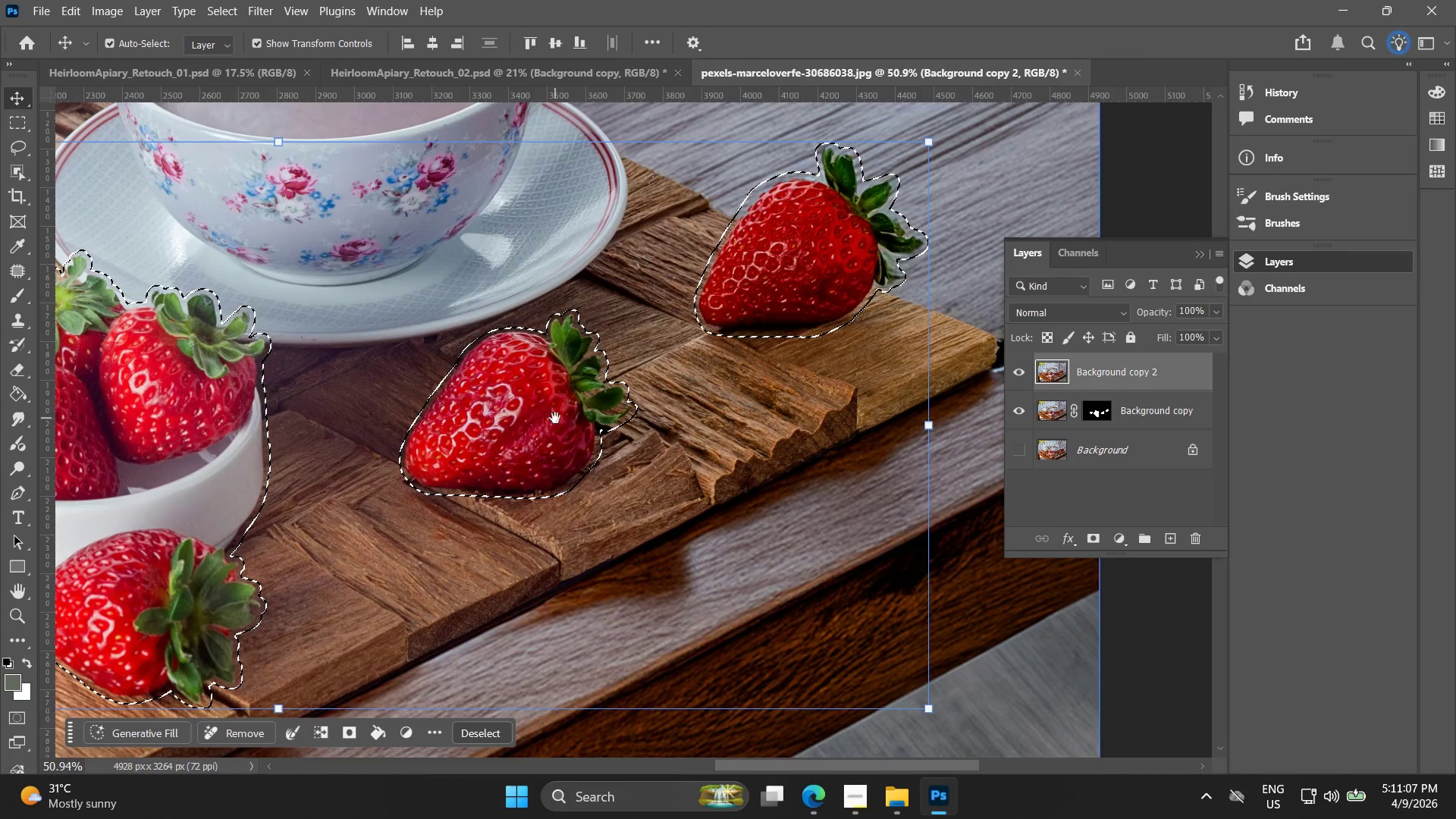 
hold_key(key=Space, duration=0.7)
 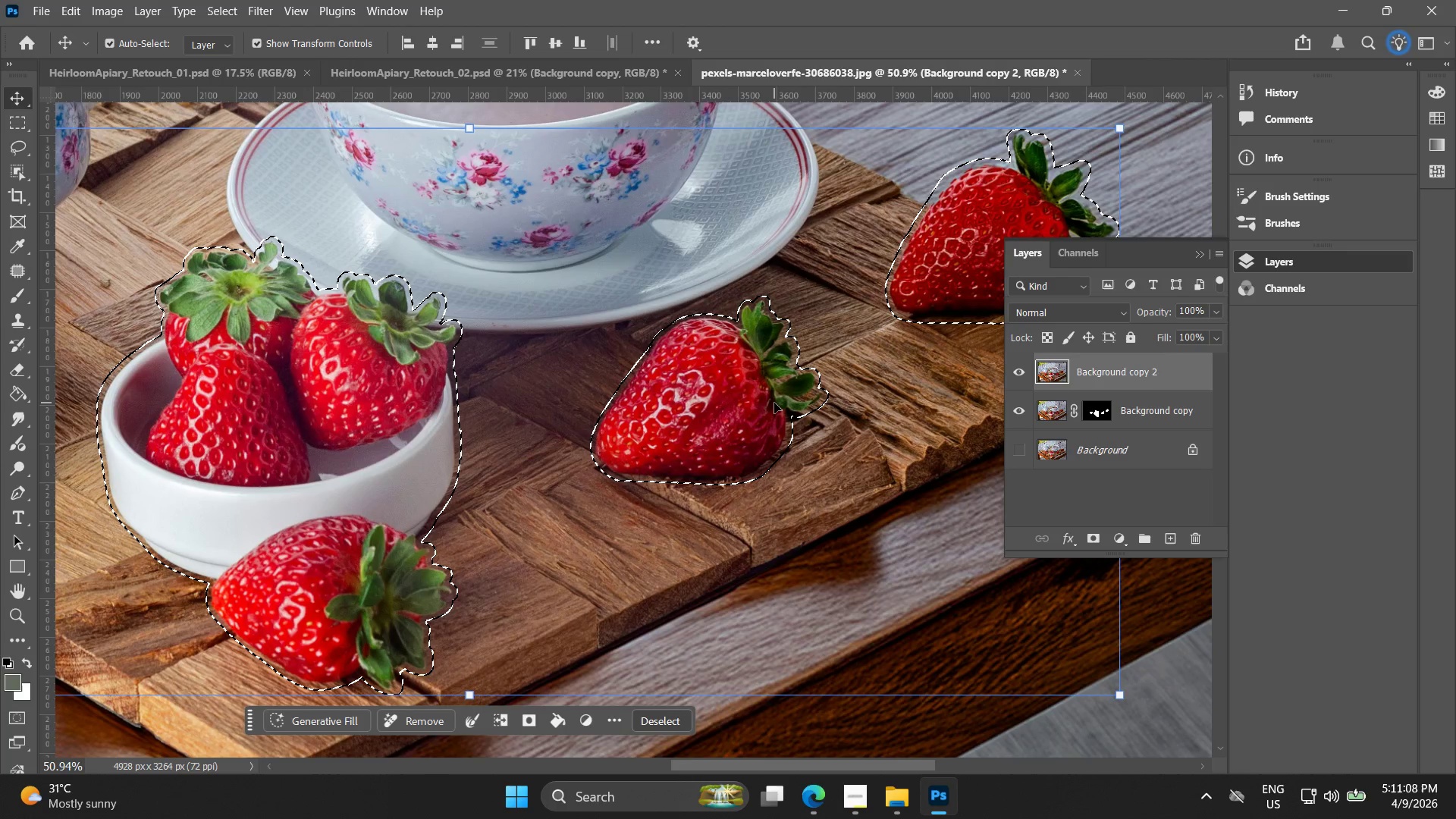 
scroll: coordinate [555, 418], scroll_direction: down, amount: 2.0
 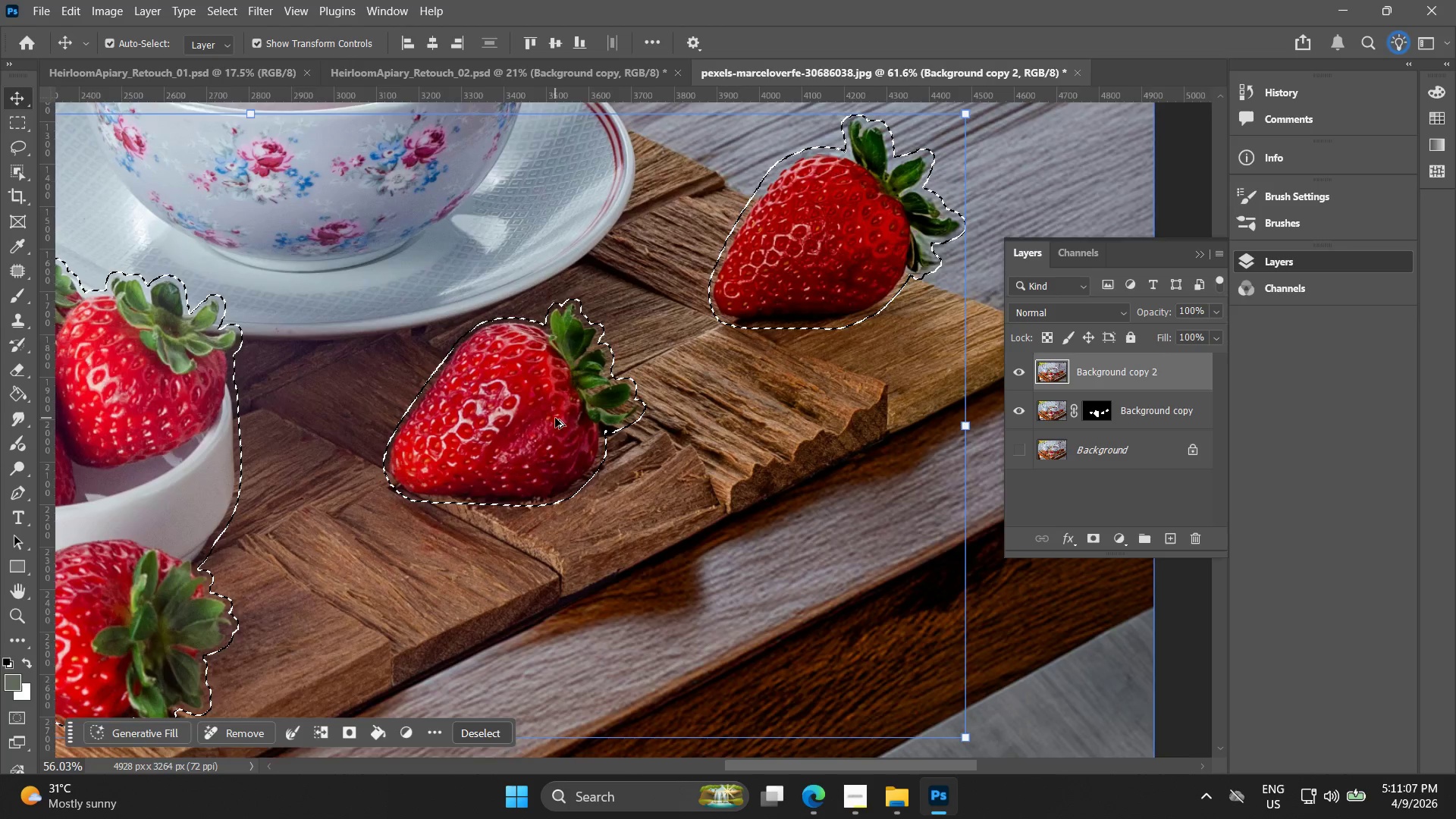 
left_click_drag(start_coordinate=[589, 422], to_coordinate=[780, 409])
 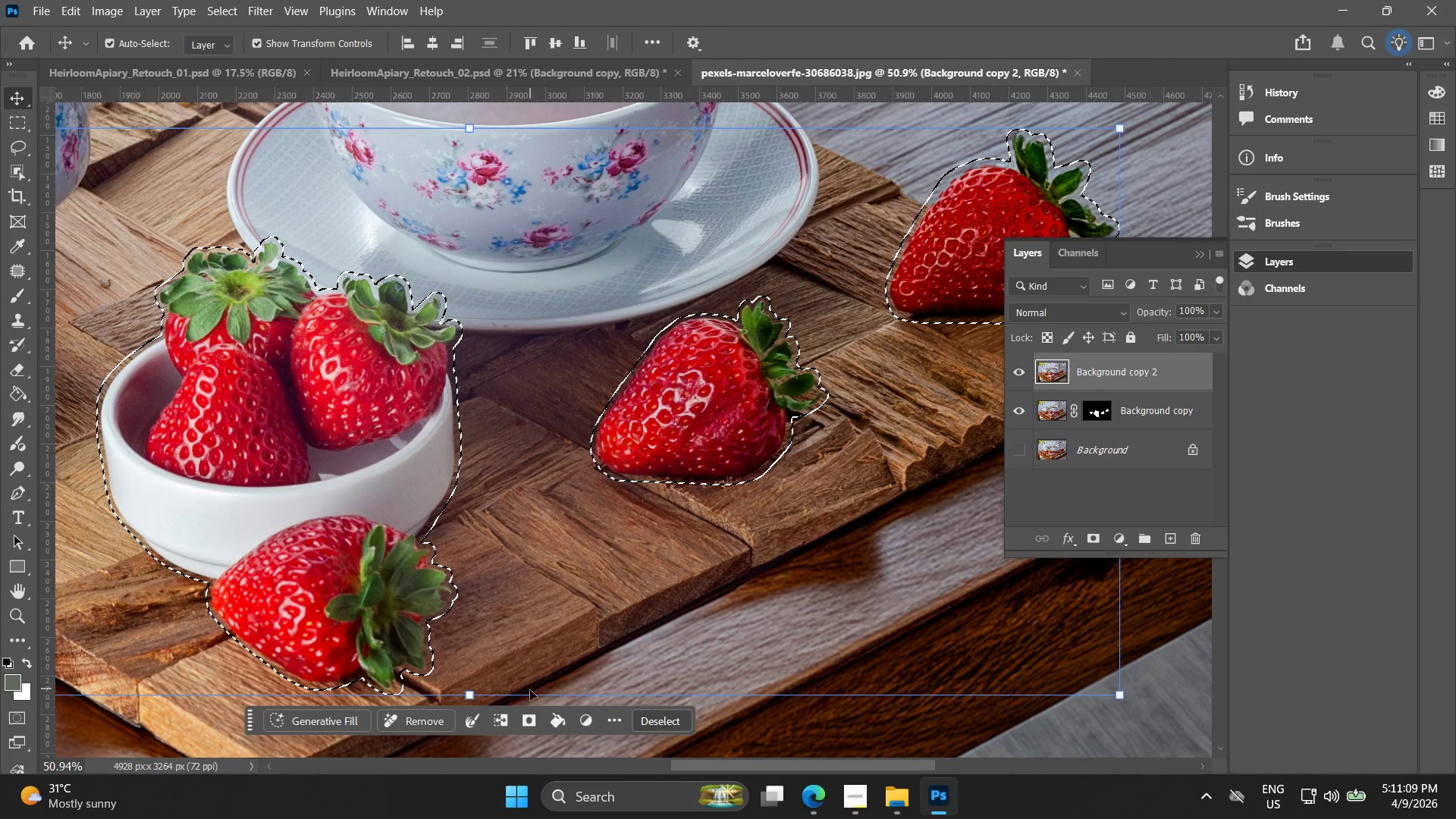 
left_click([324, 720])
 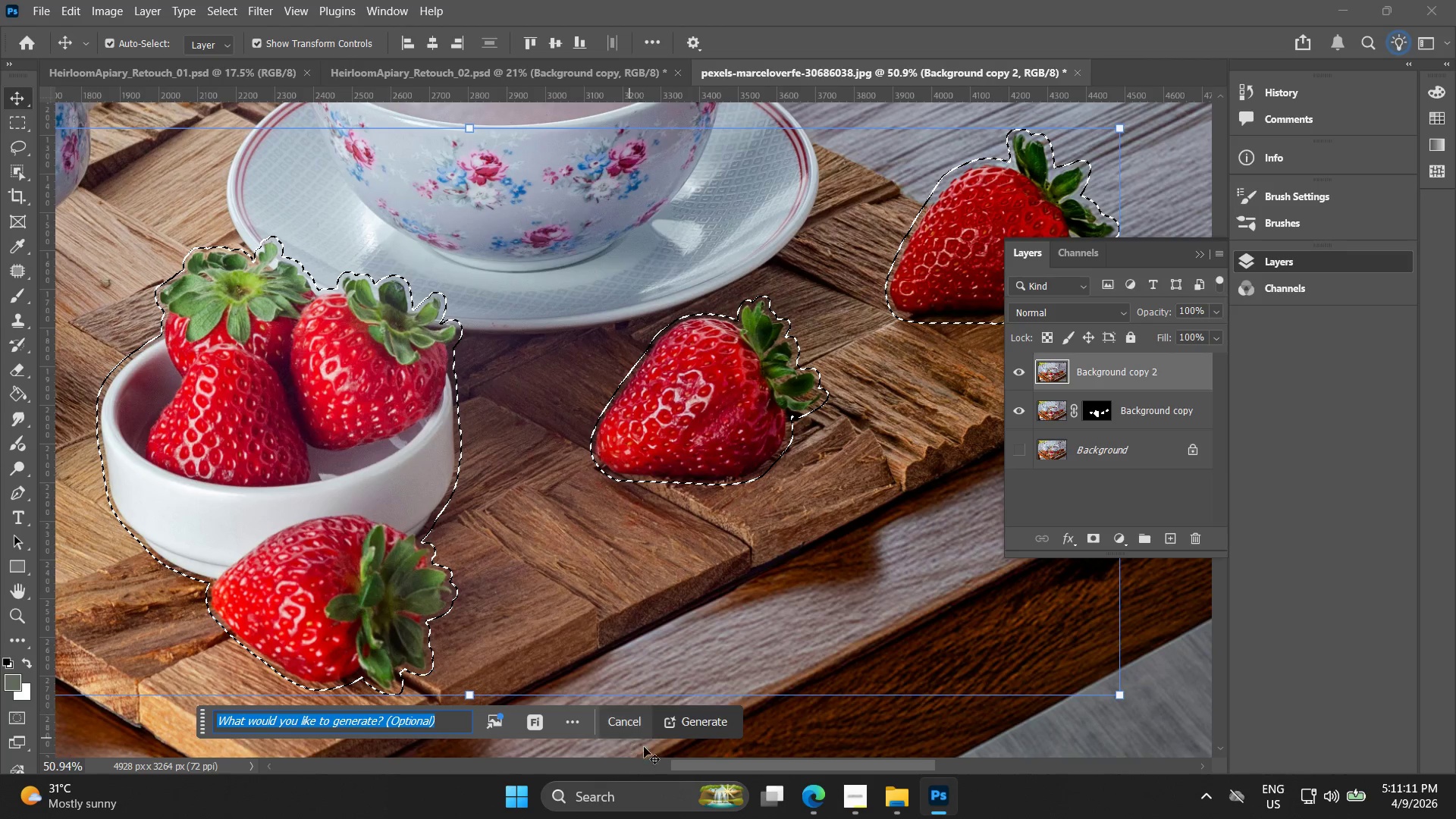 
left_click([676, 727])
 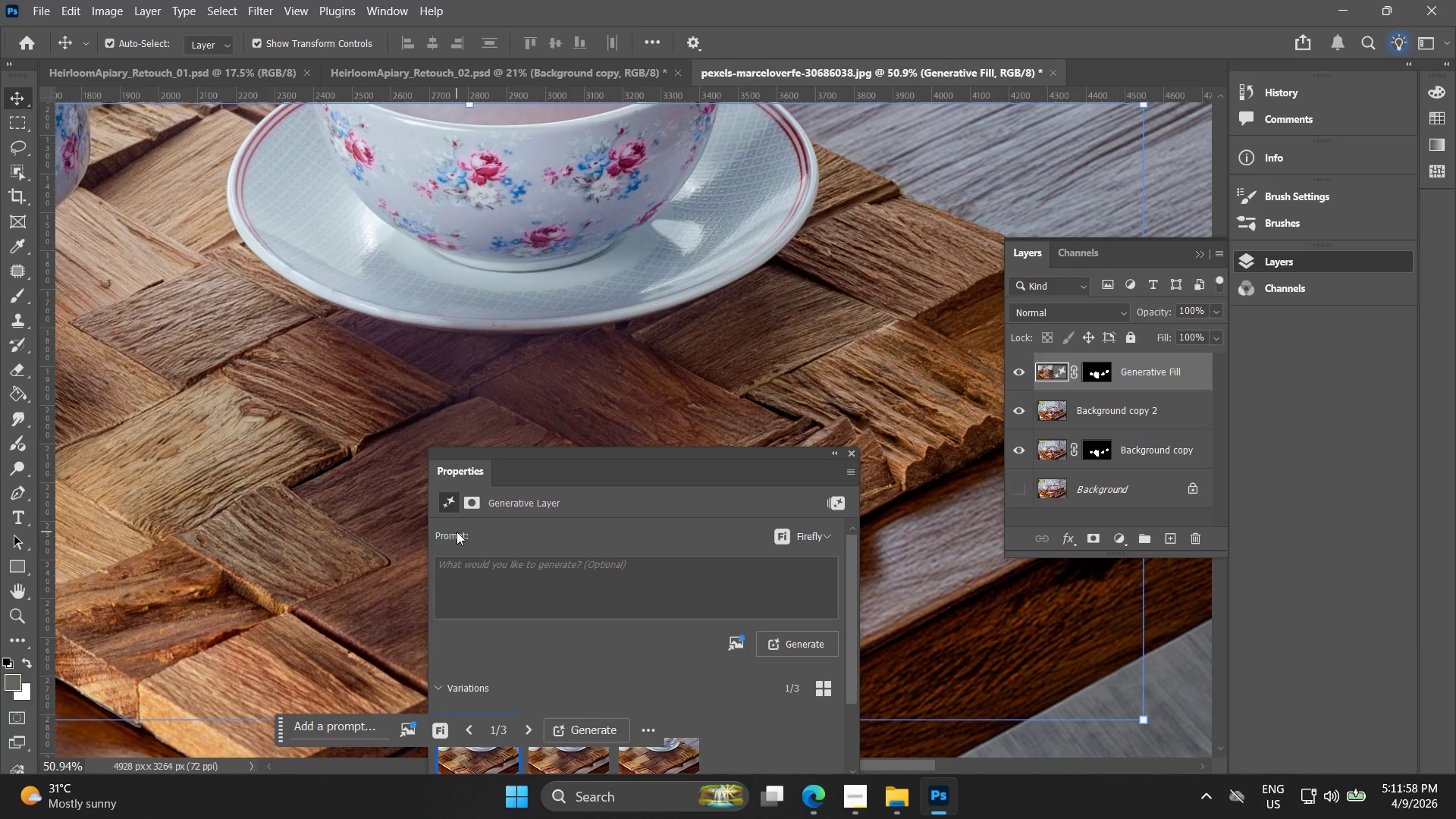 
wait(51.7)
 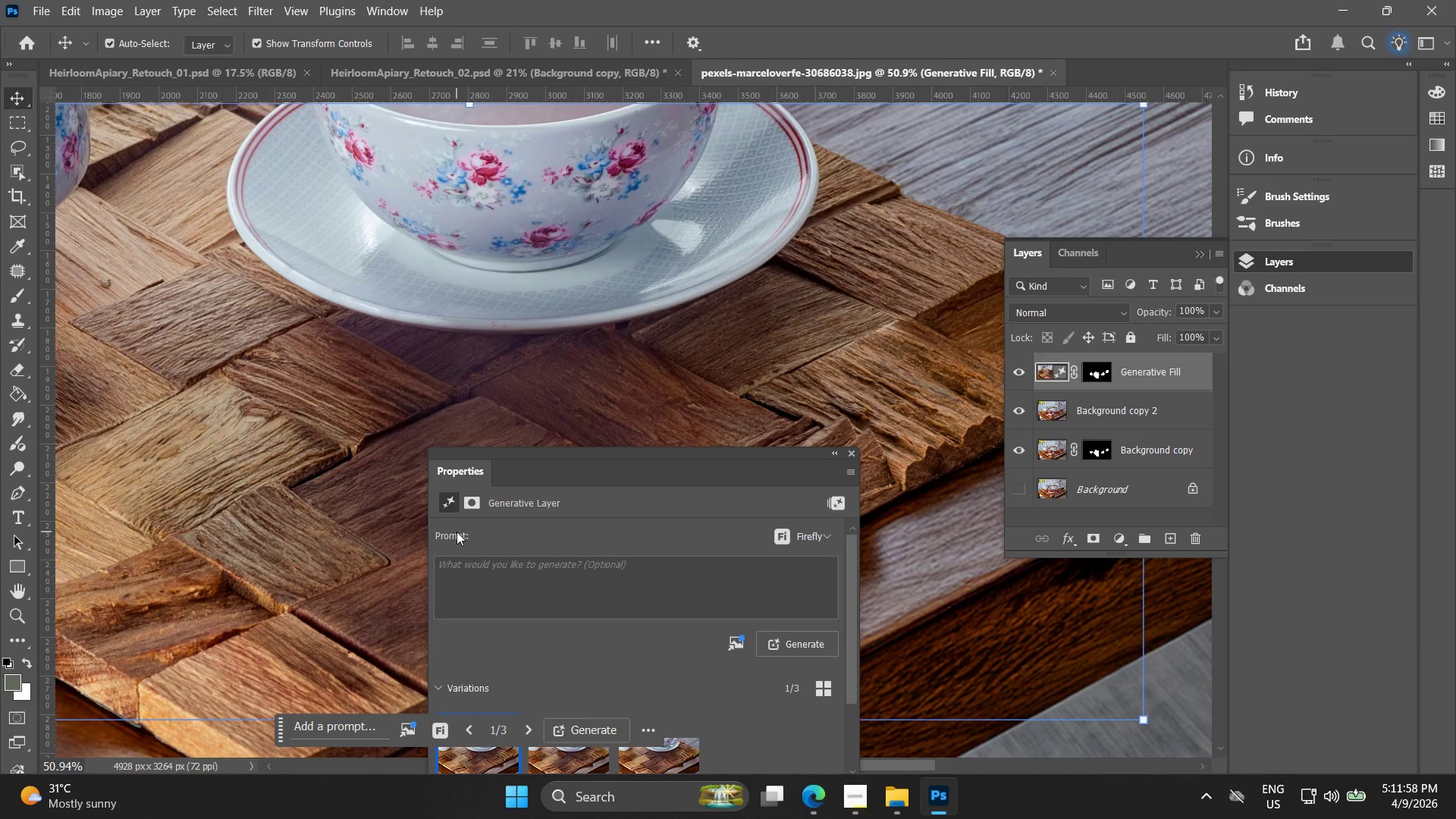 
left_click([861, 458])
 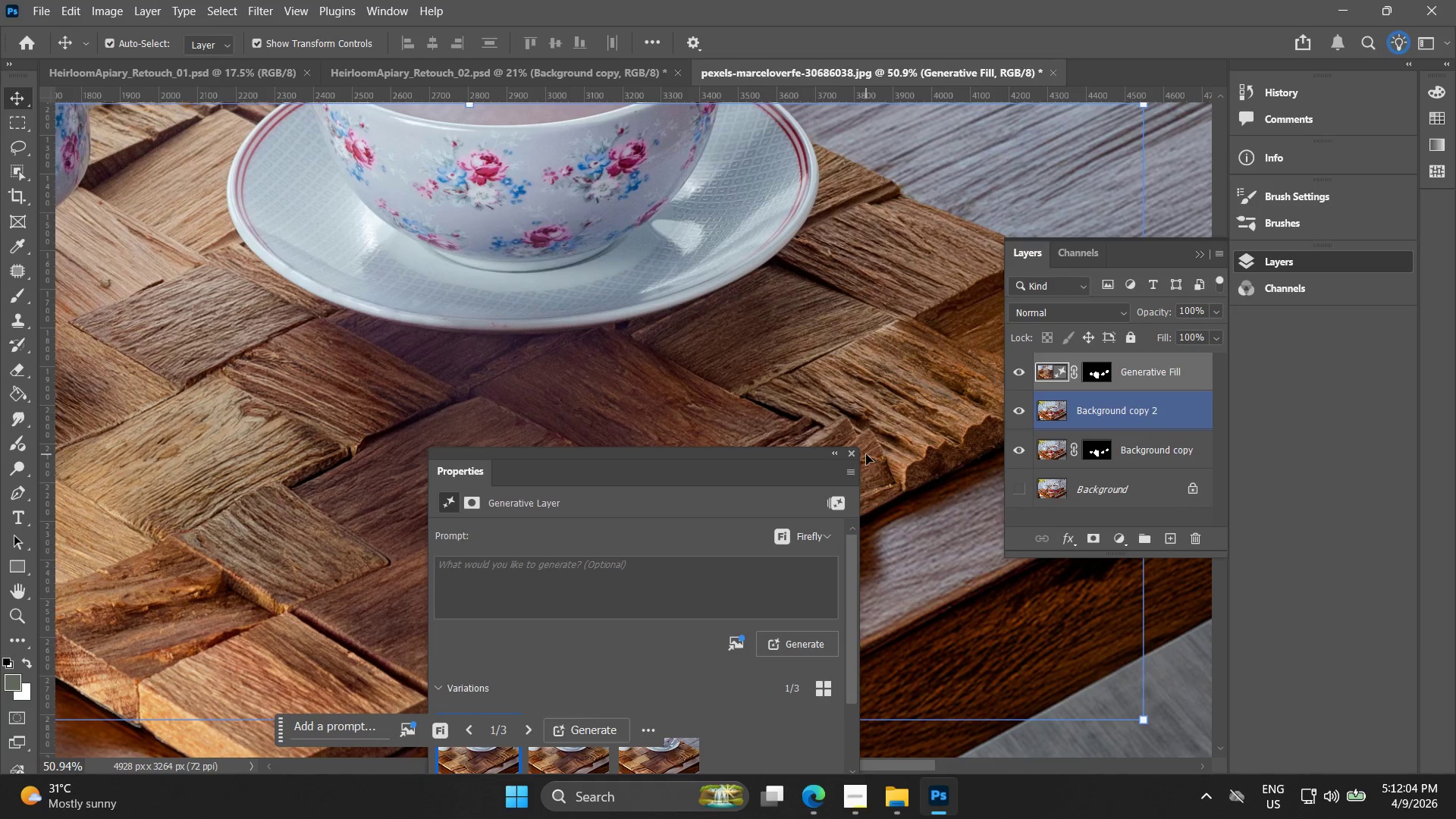 
left_click([855, 453])
 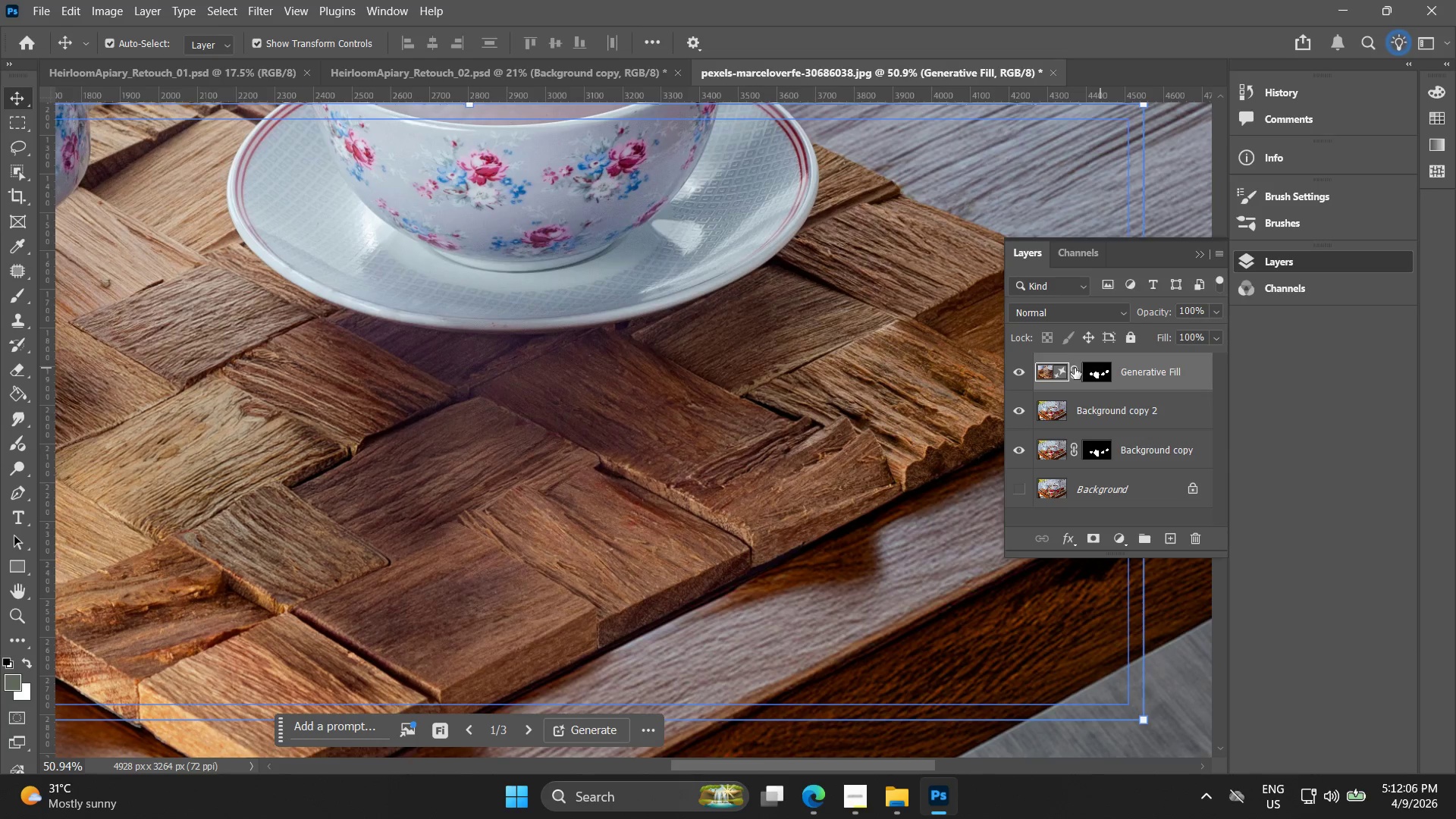 
left_click([1099, 375])
 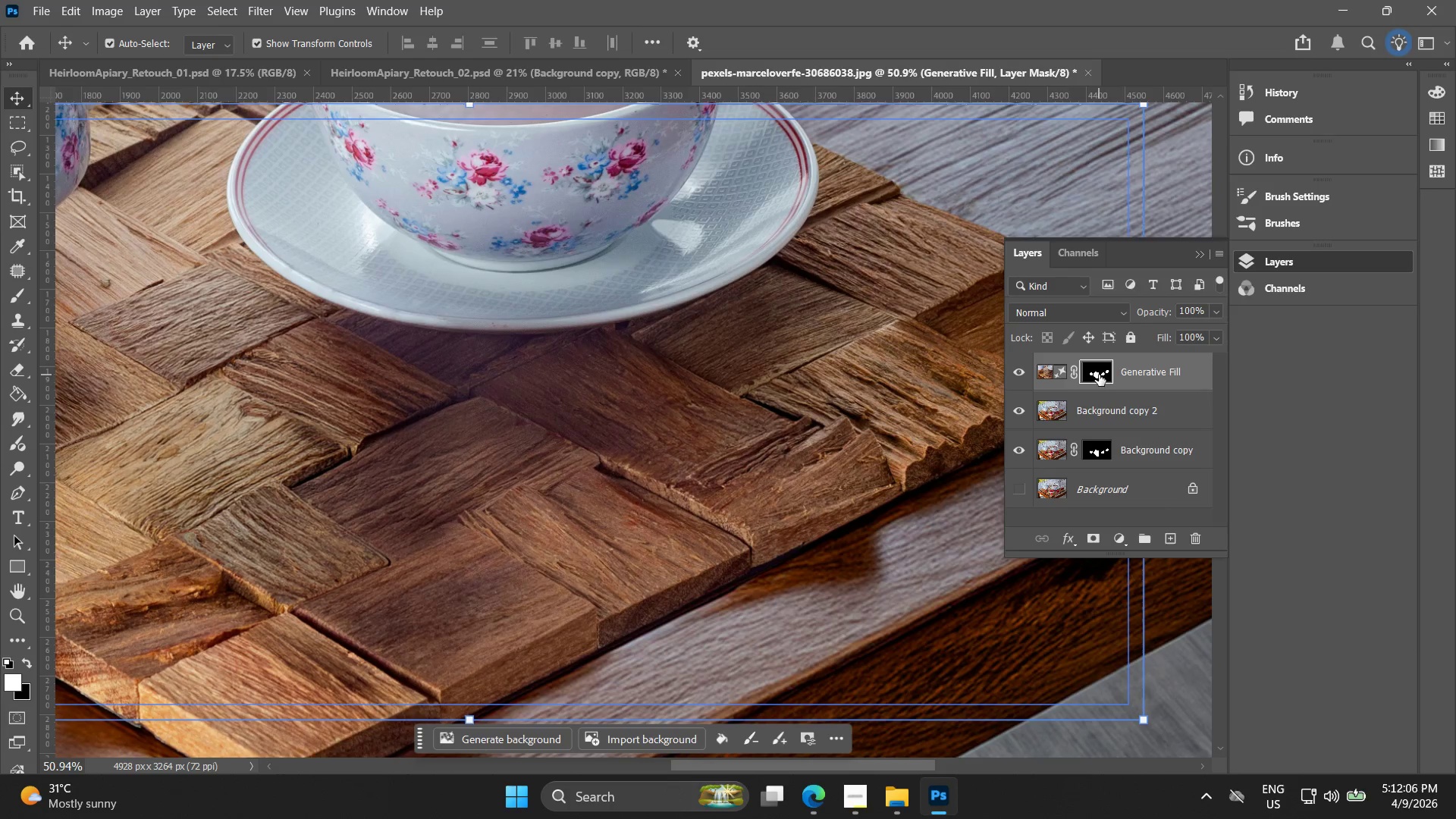 
right_click([1099, 375])
 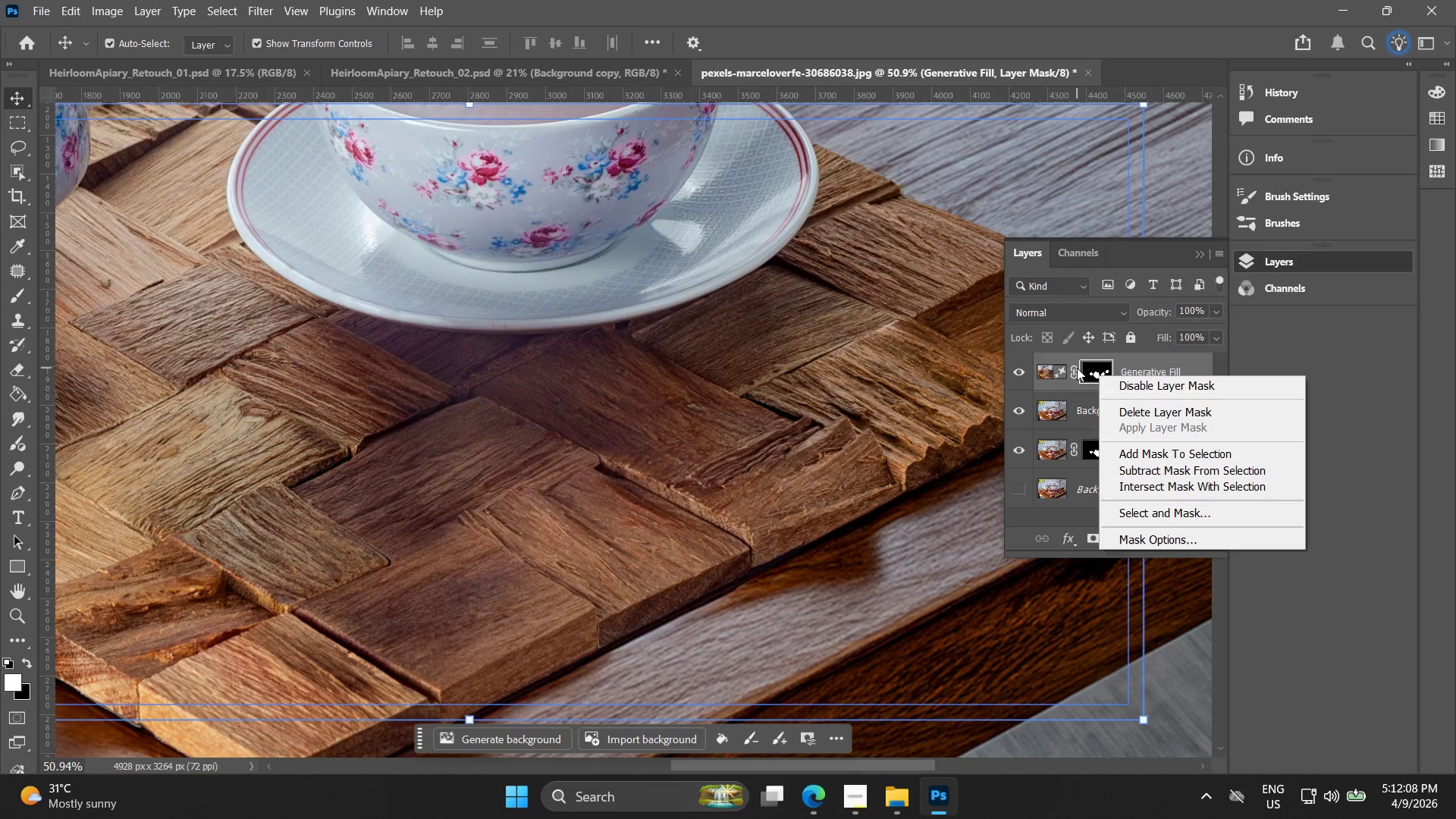 
double_click([1052, 368])
 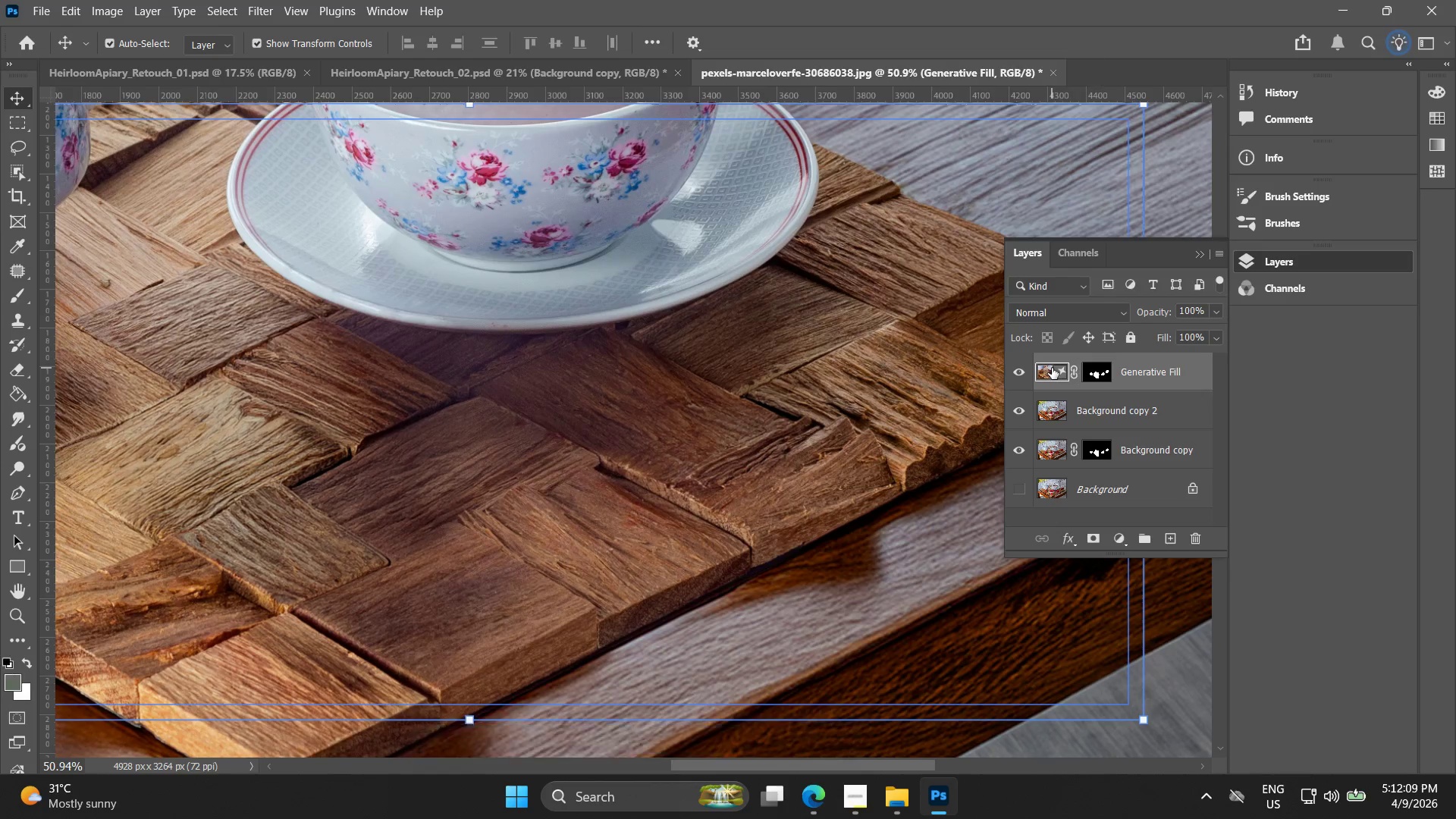 
right_click([1052, 368])
 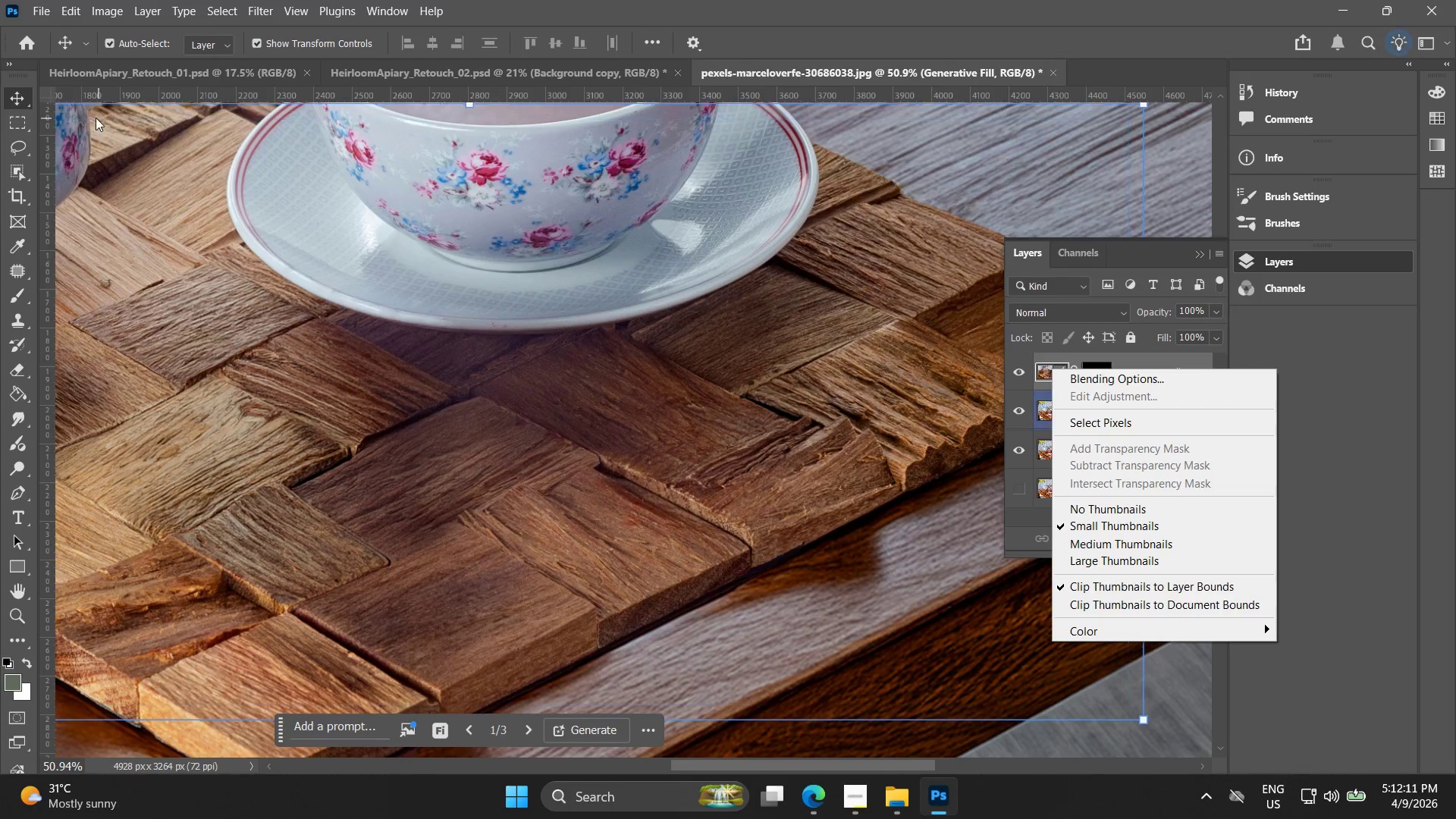 
left_click([165, 200])
 